 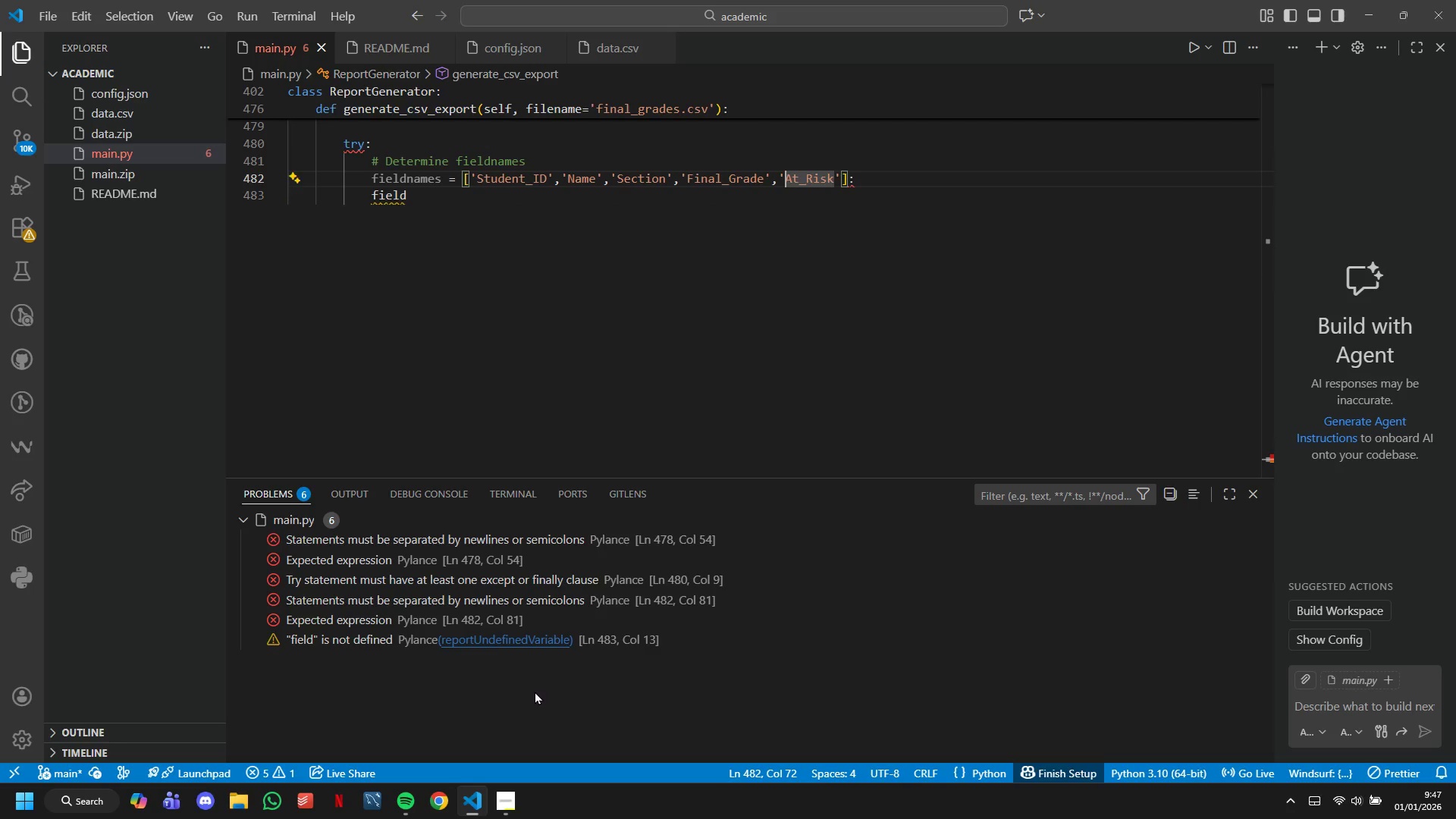 
hold_key(key=ArrowRight, duration=0.64)
 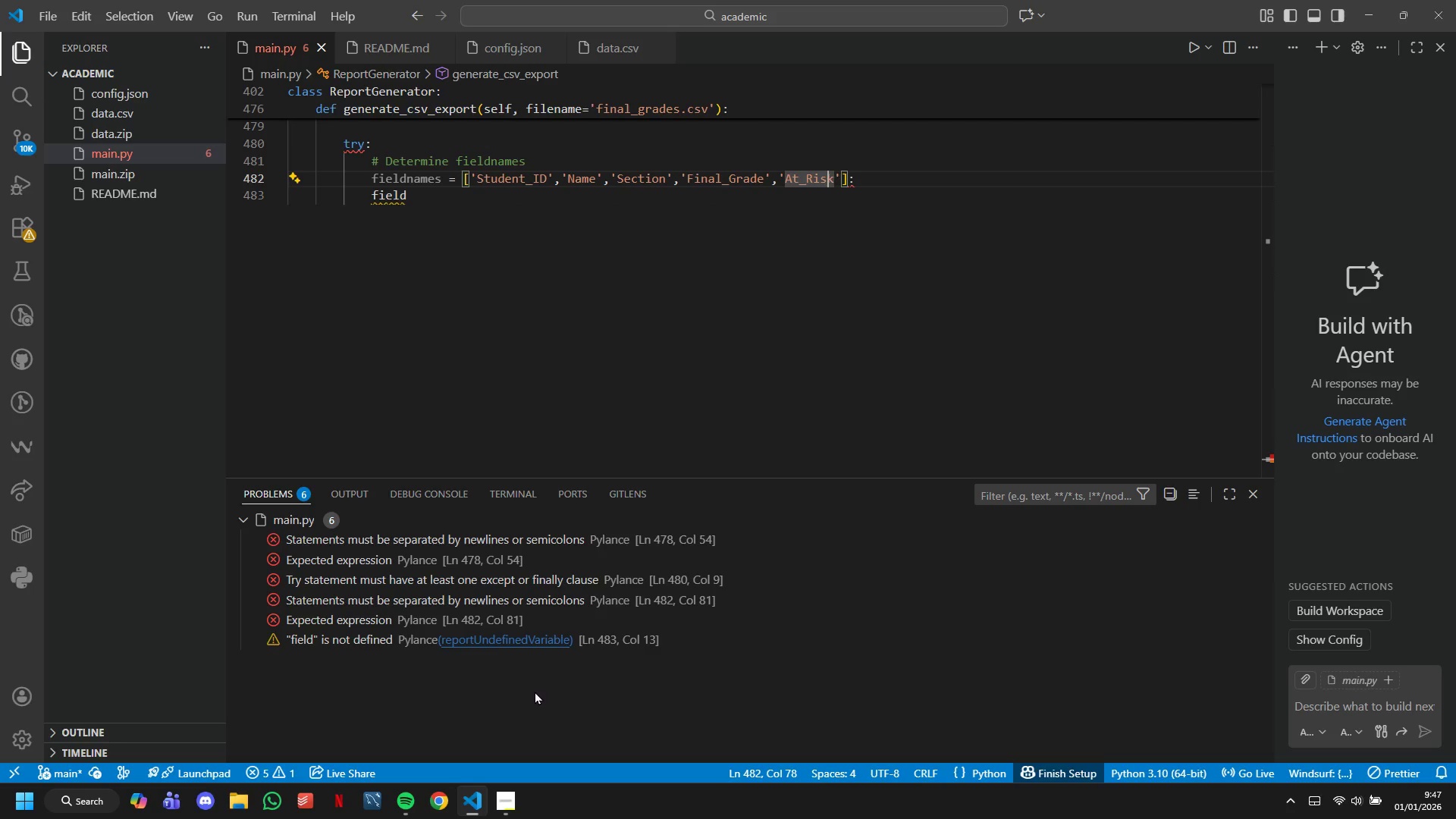 
key(ArrowRight)
 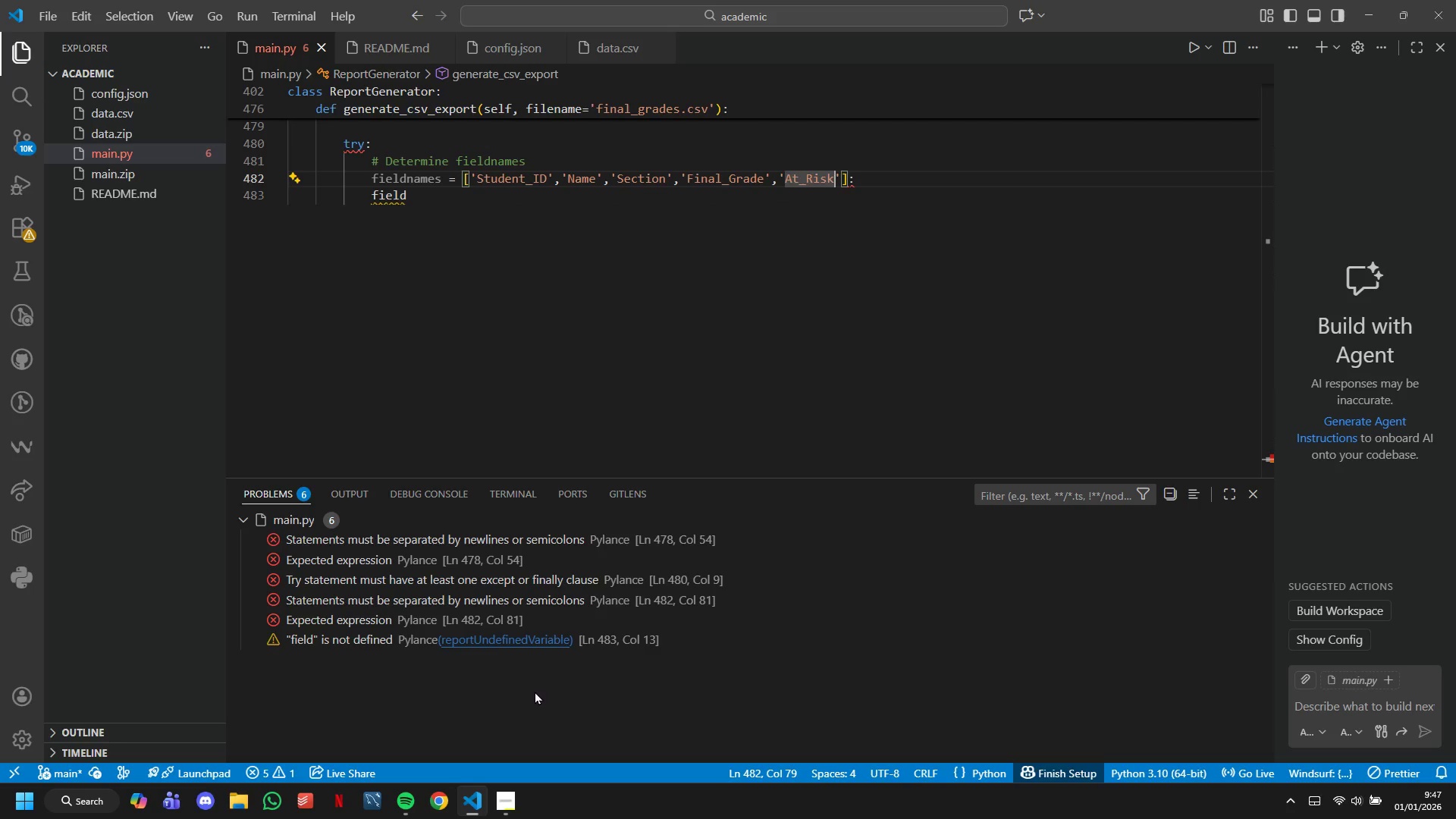 
key(ArrowRight)
 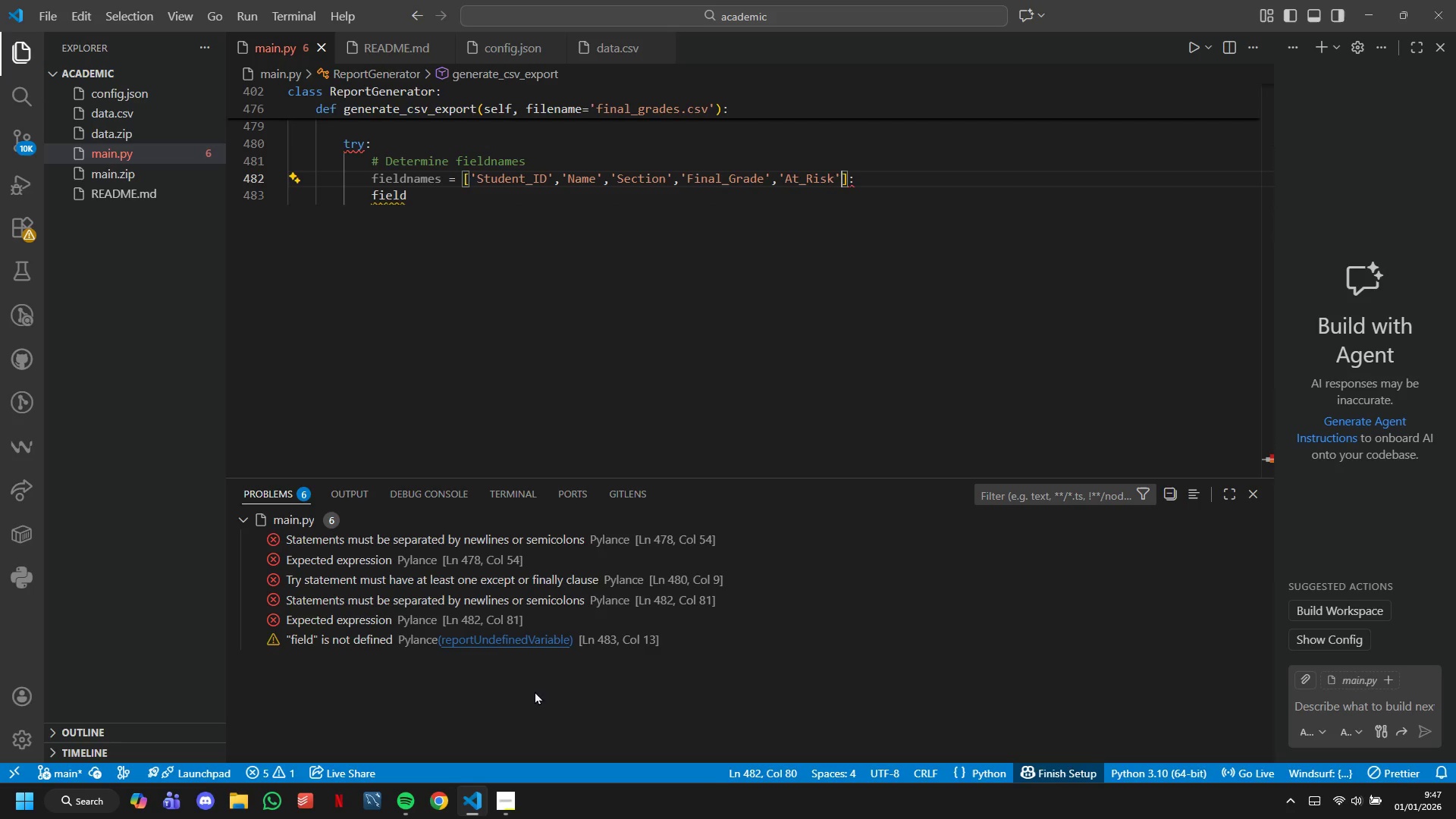 
hold_key(key=Backspace, duration=0.78)
 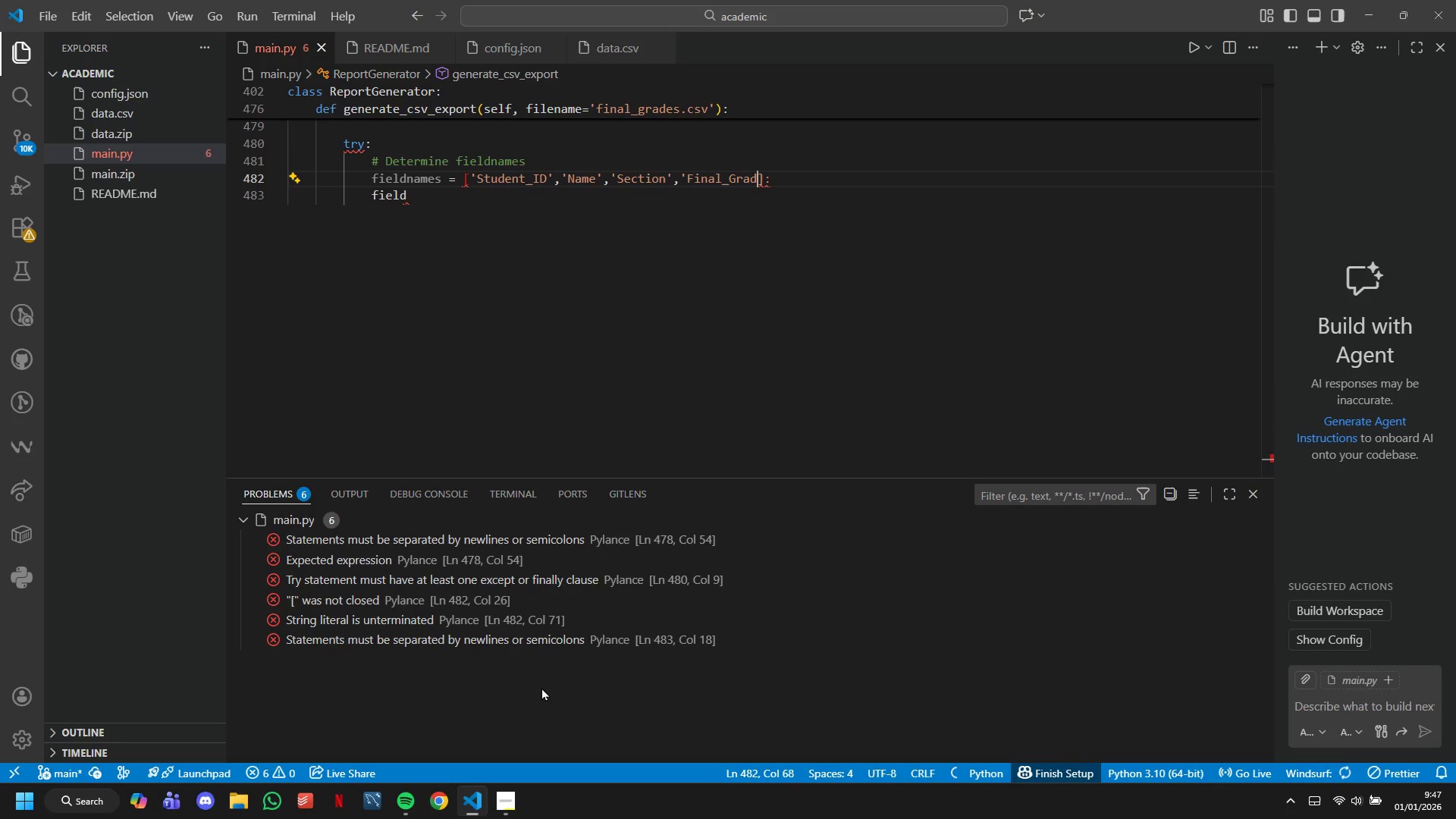 
key(Backspace)
 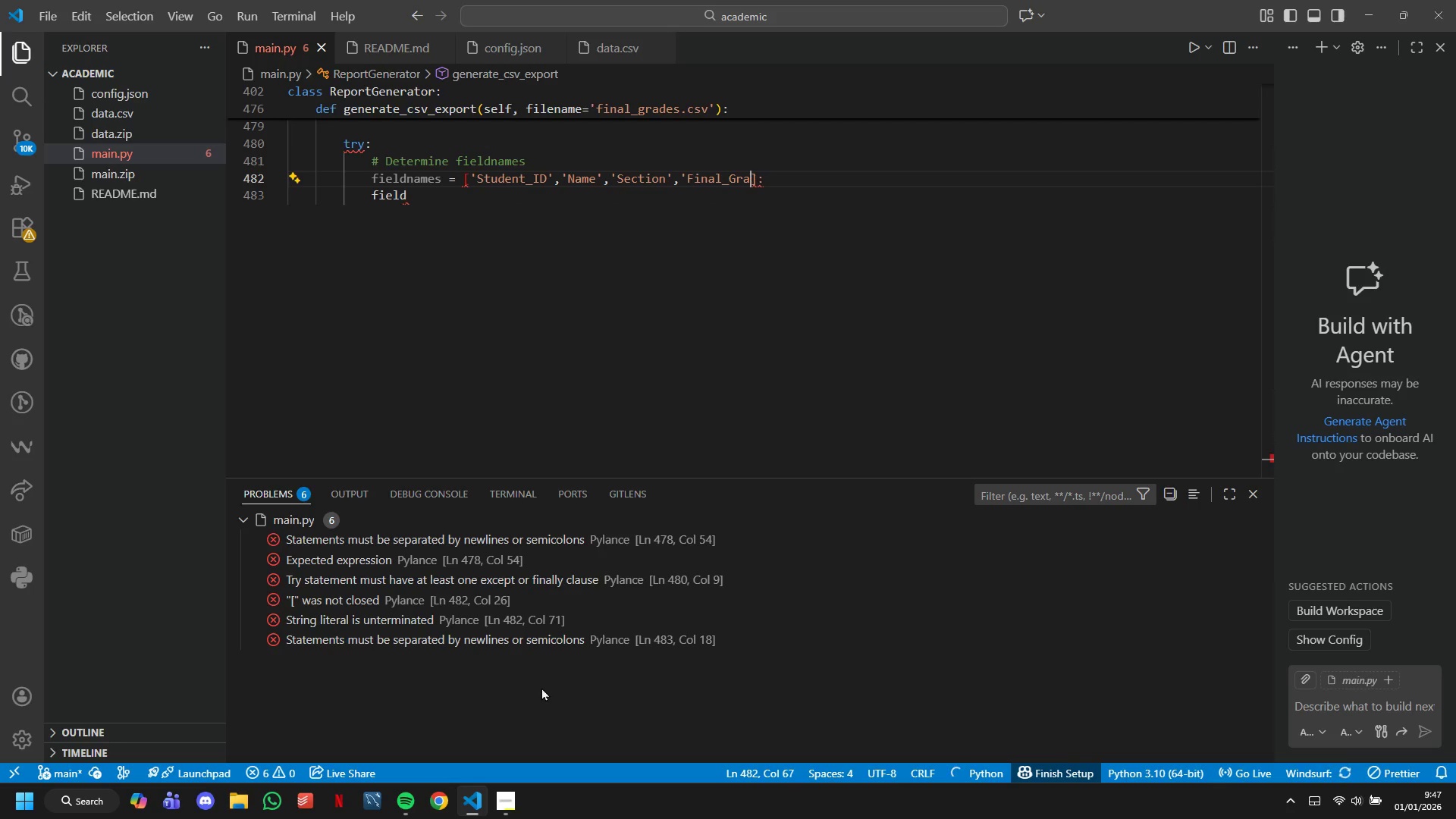 
key(Backspace)
 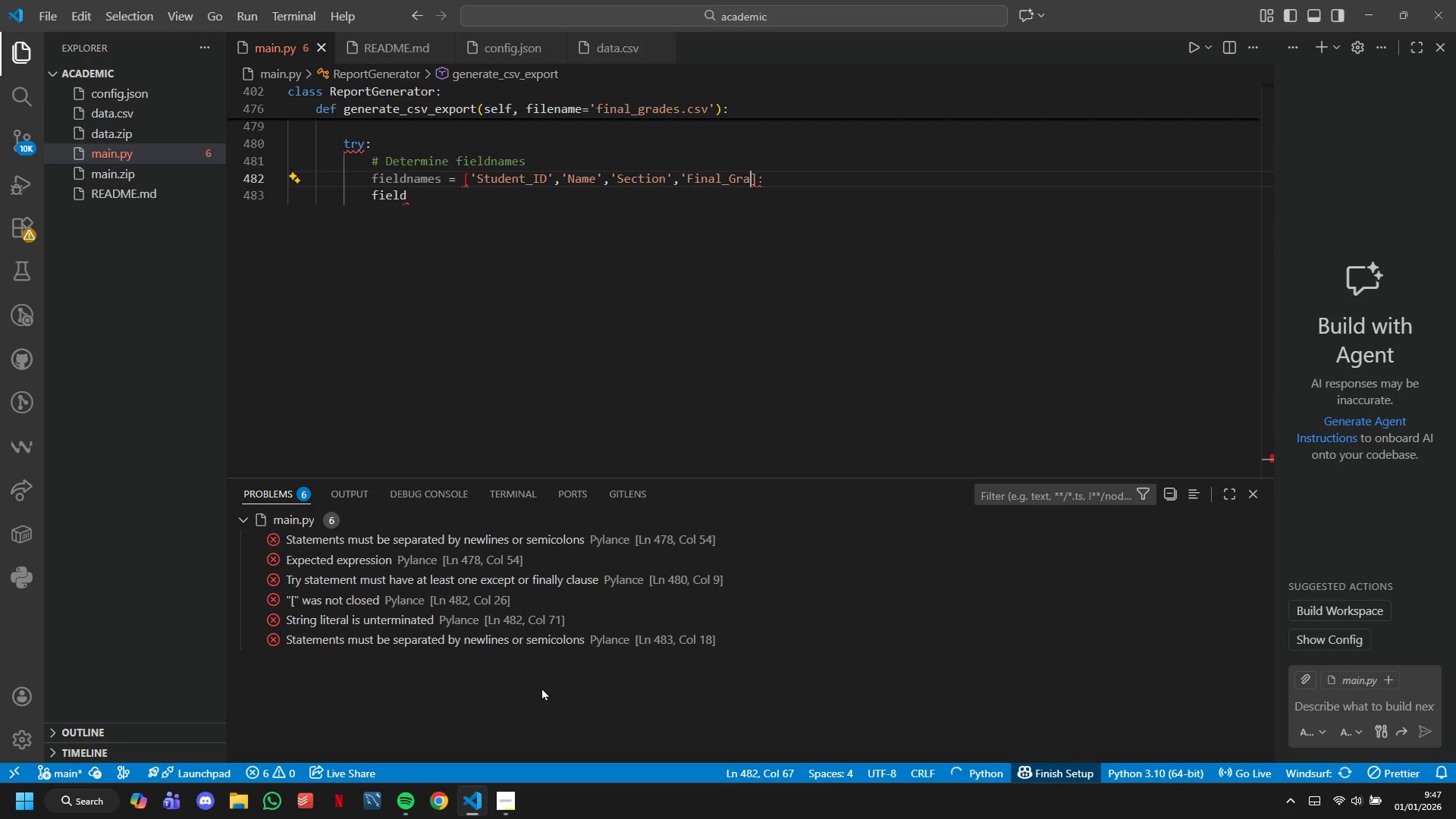 
key(Backspace)
 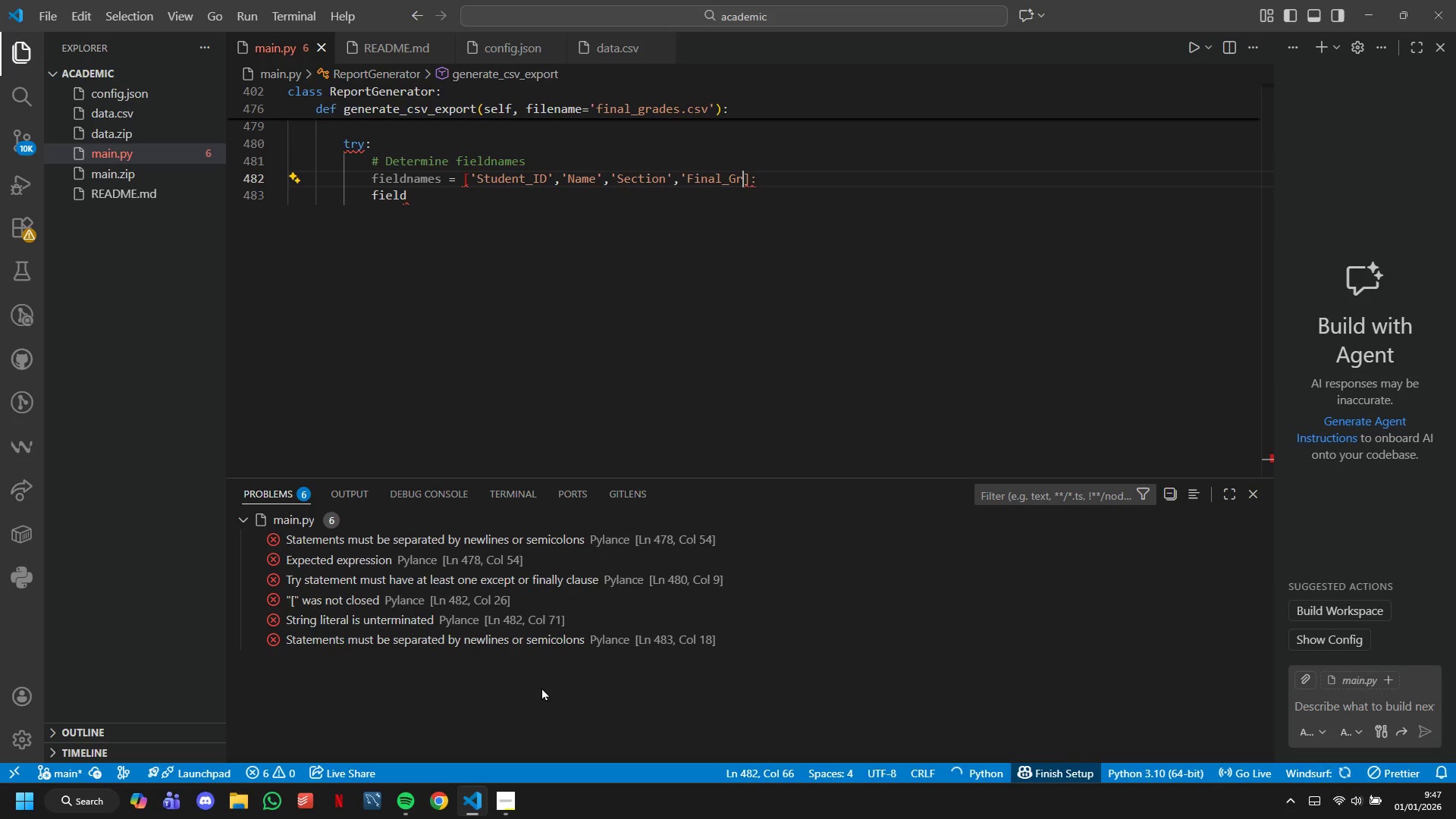 
key(Backspace)
 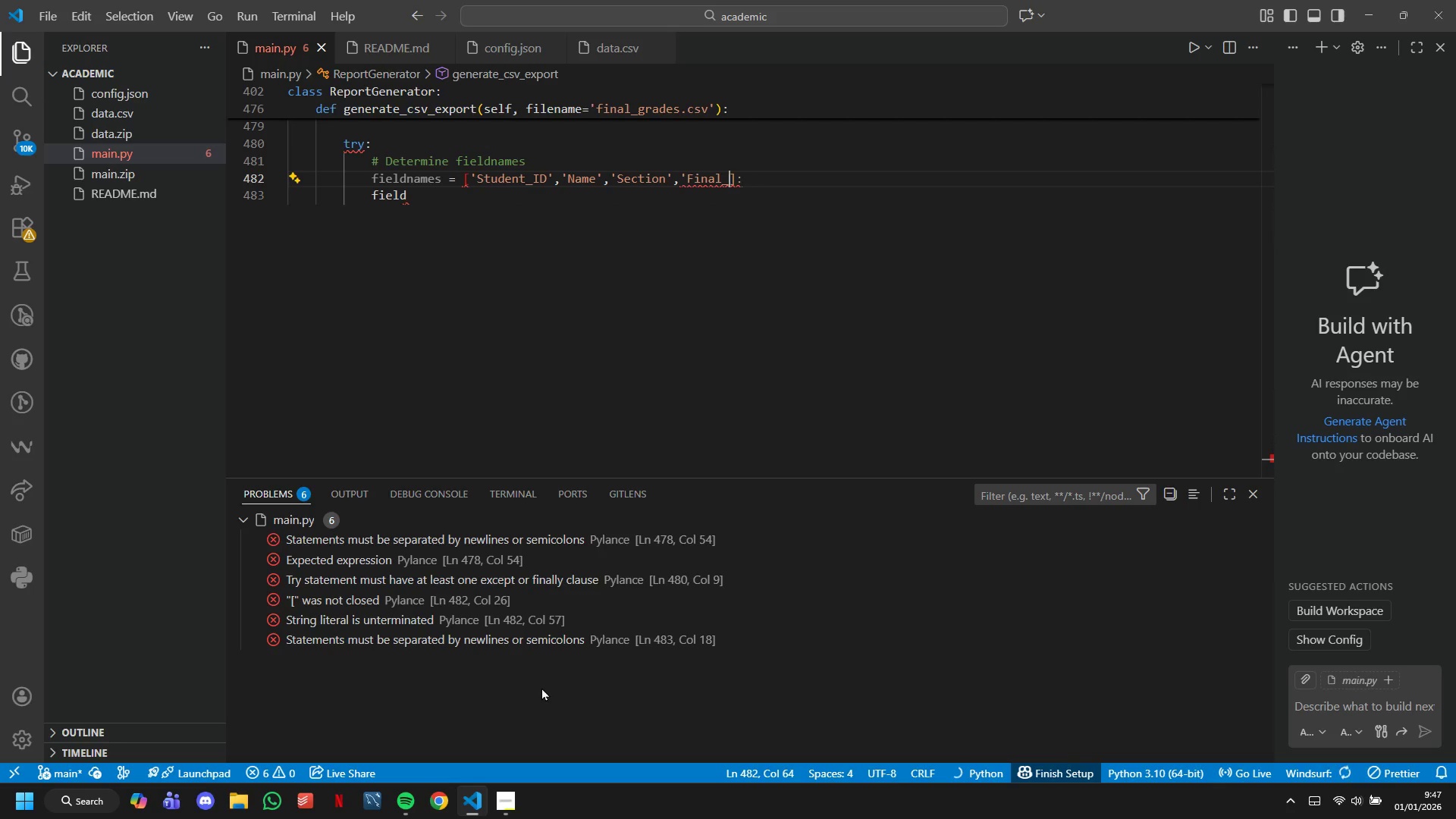 
key(Backspace)
 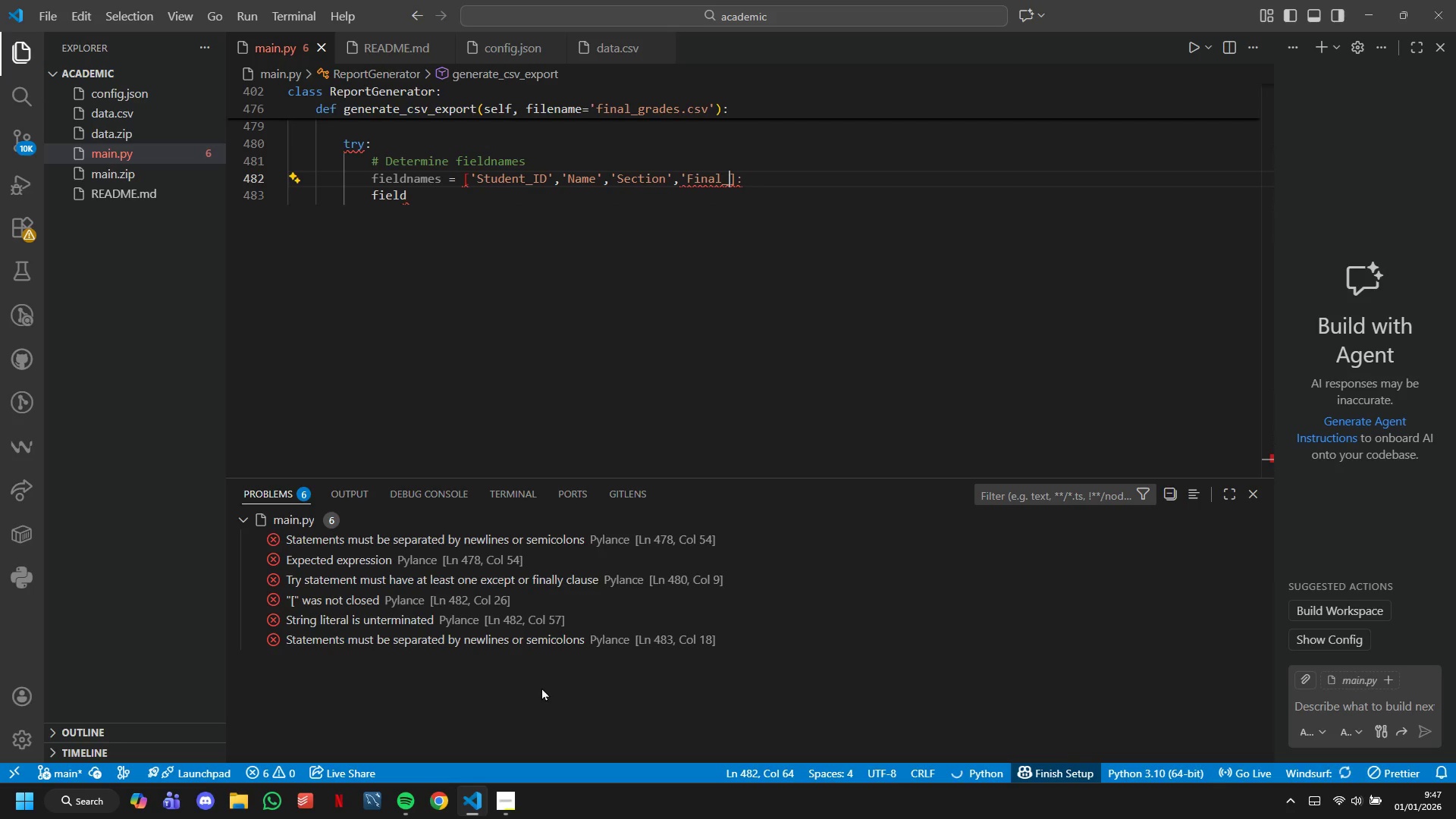 
key(Backspace)
 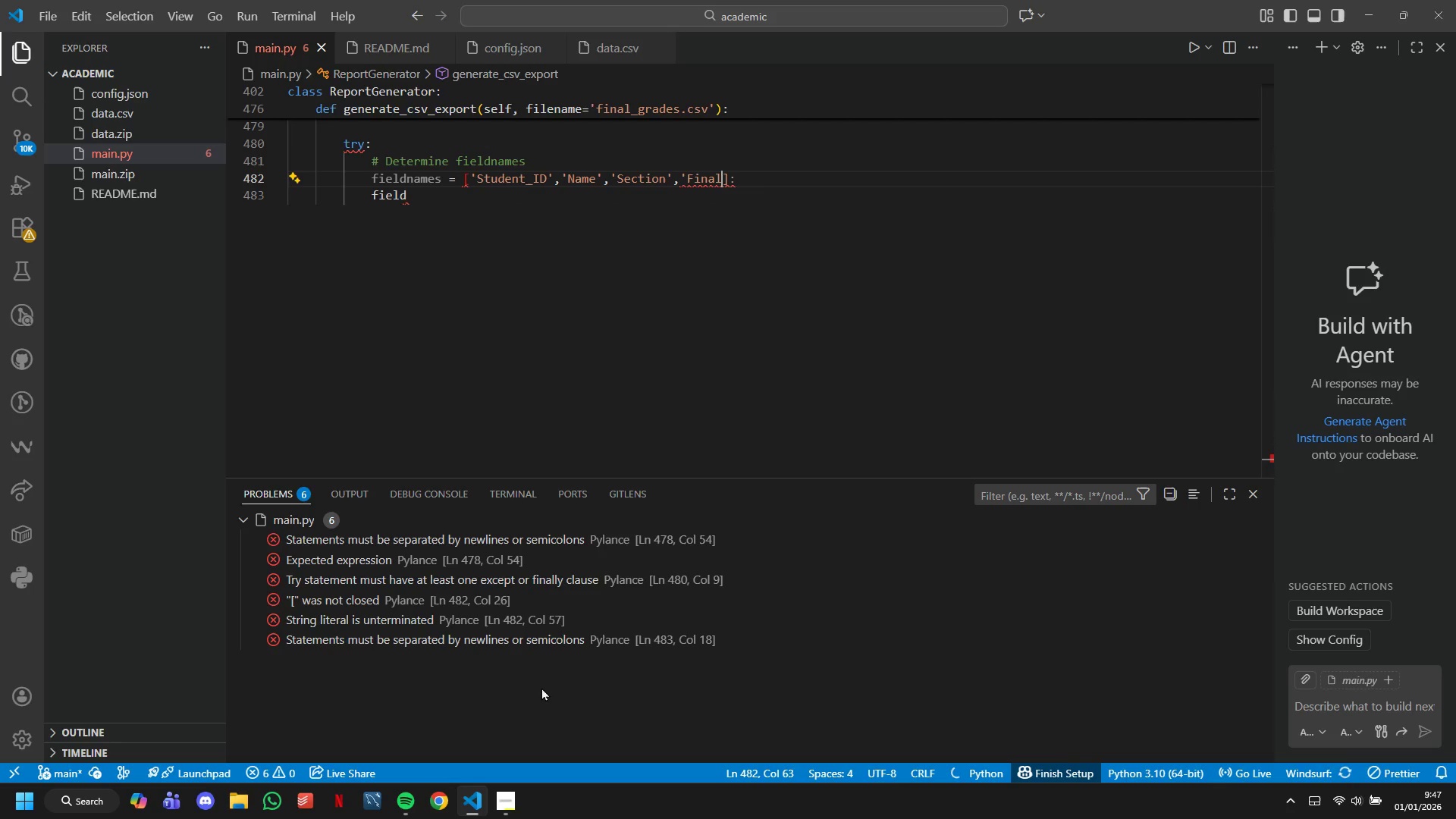 
key(Backspace)
 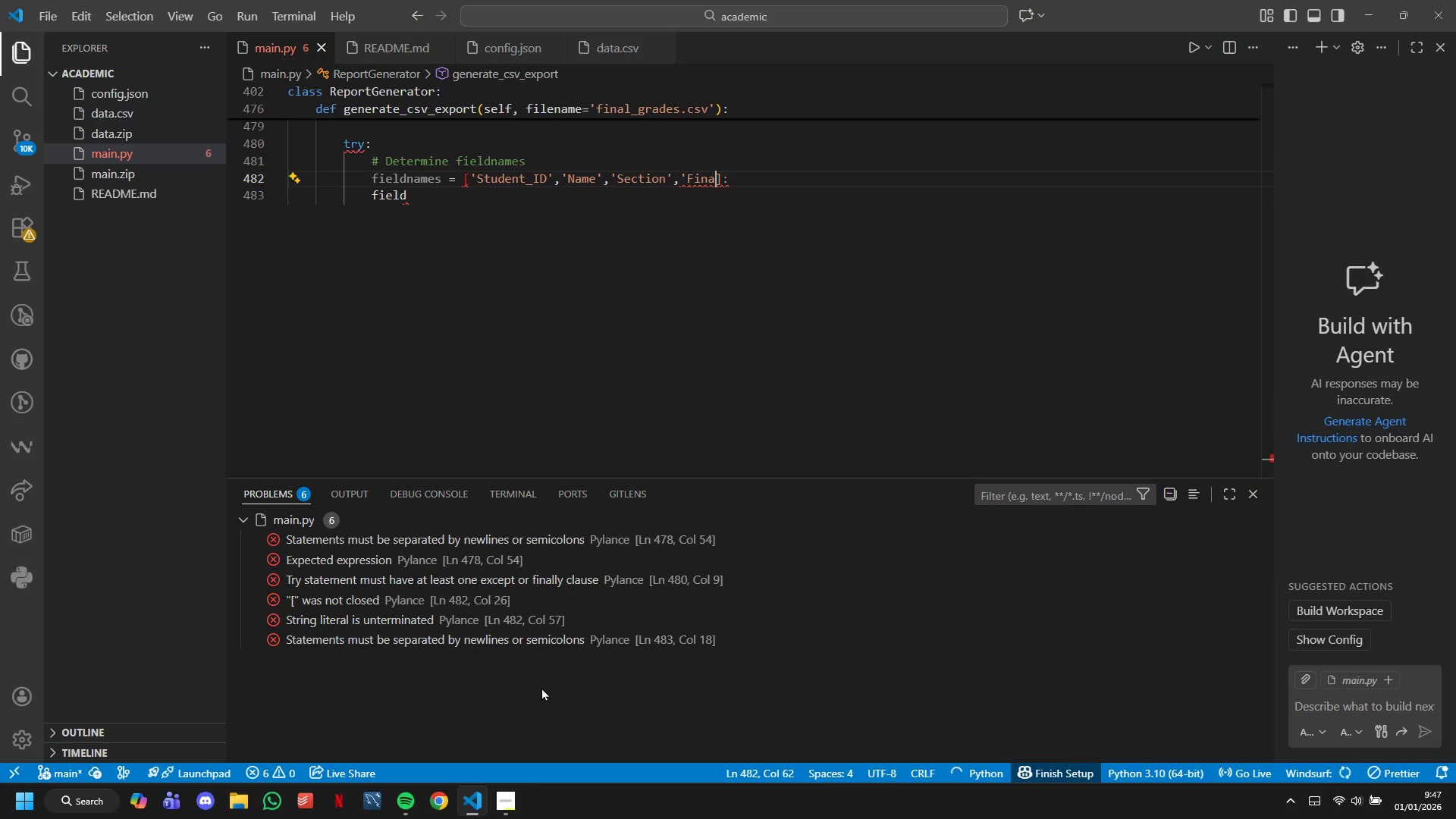 
key(Backspace)
 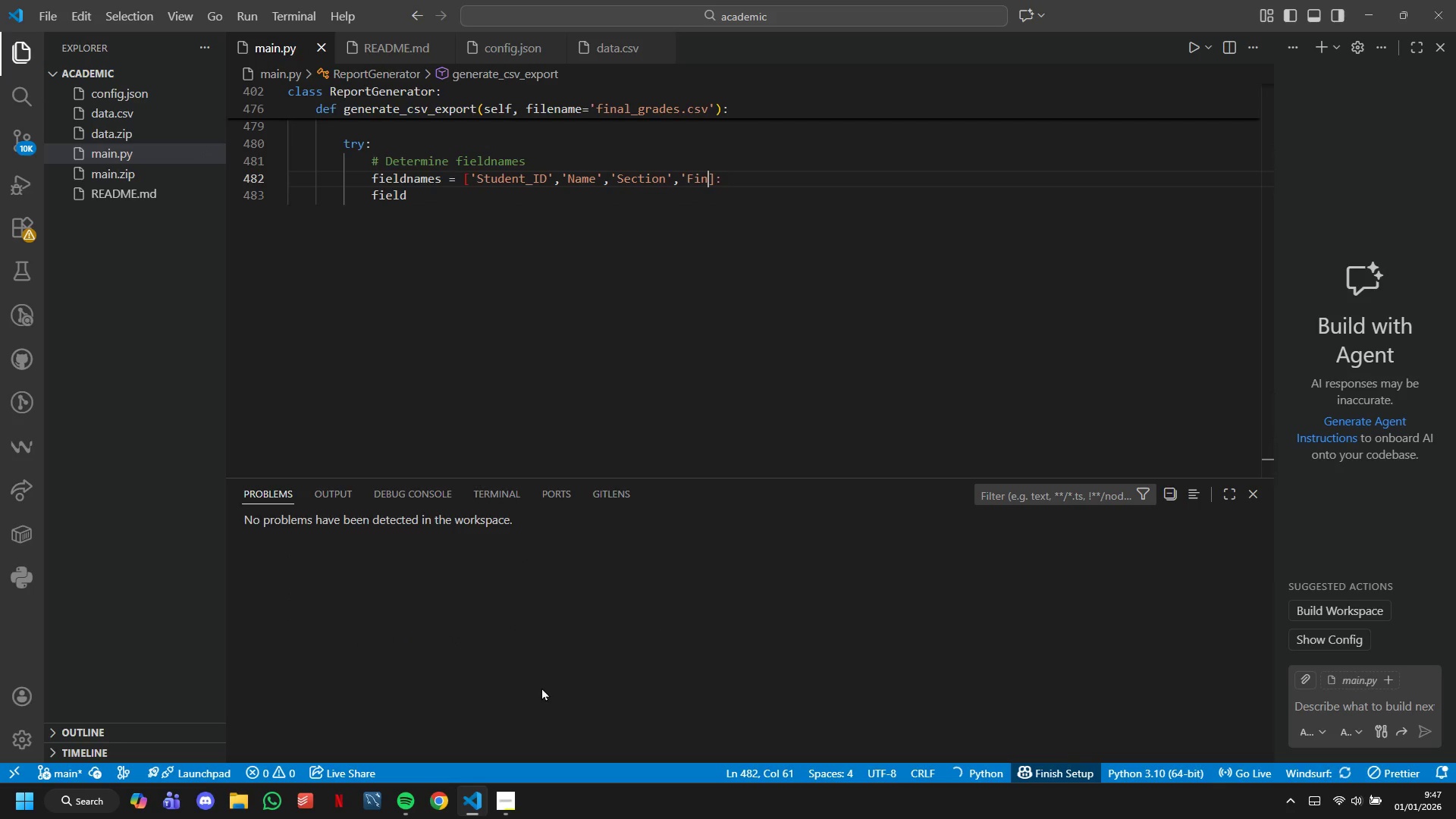 
key(Backspace)
 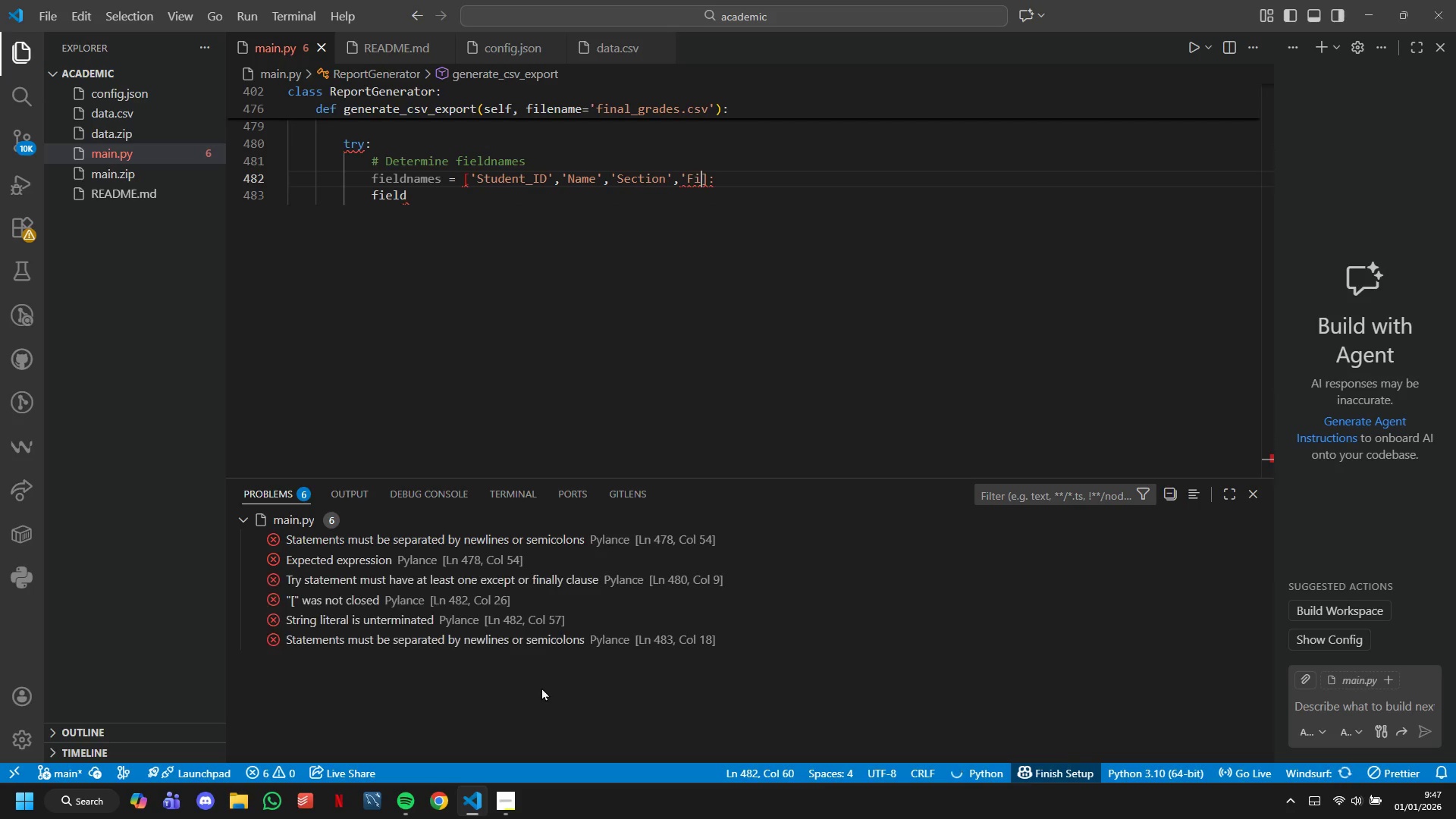 
key(Backspace)
 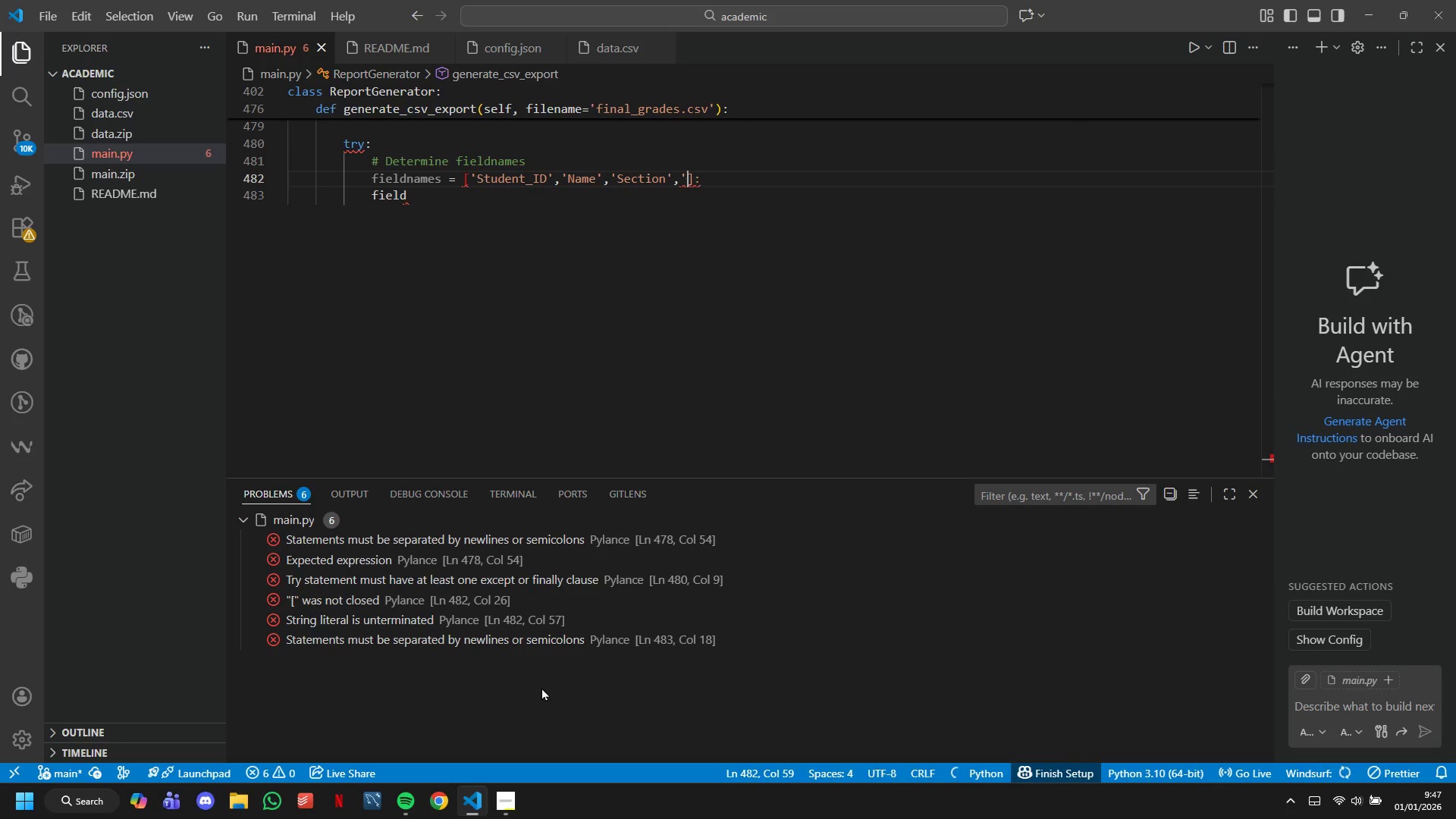 
key(Backspace)
 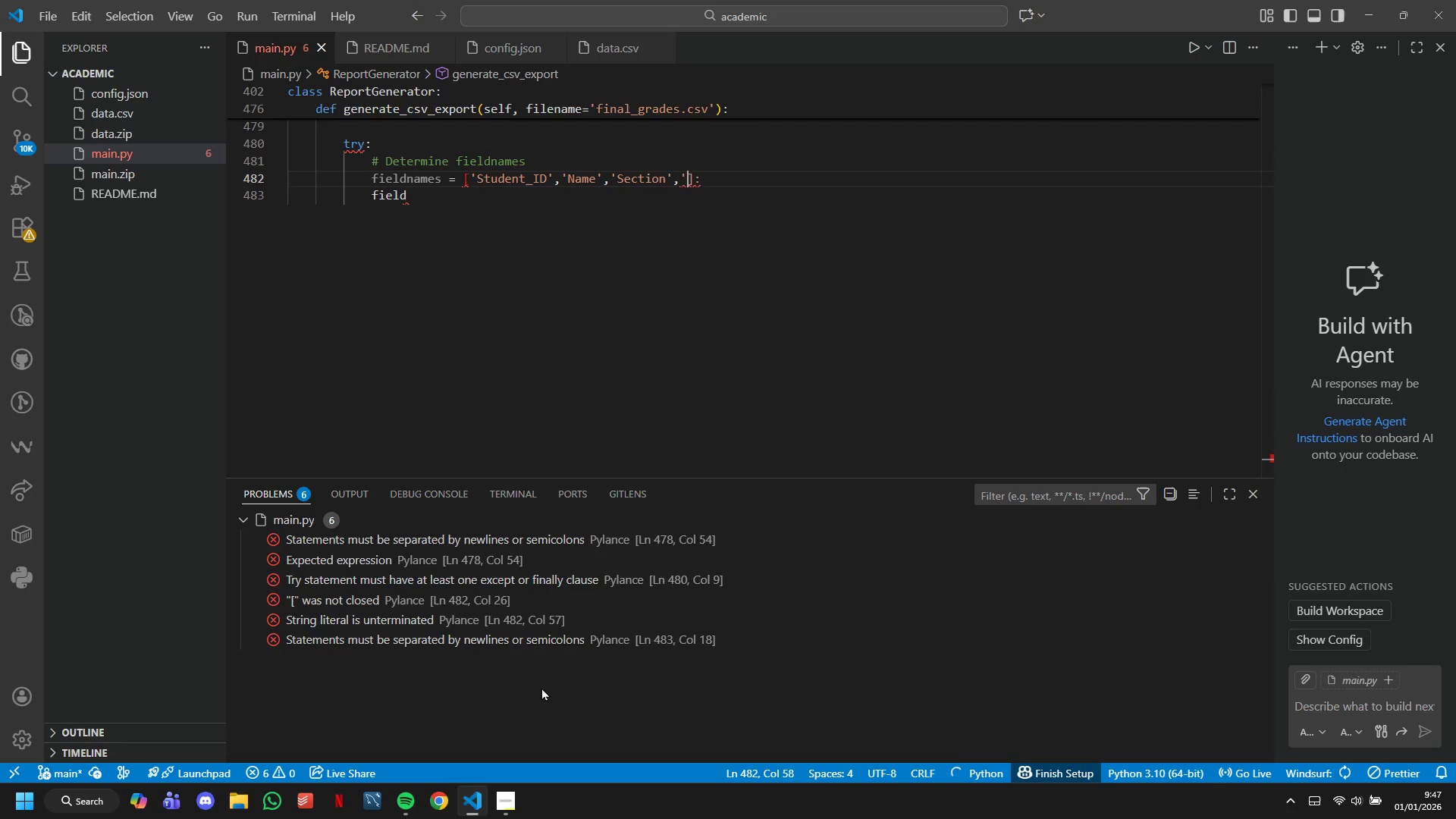 
key(Backspace)
 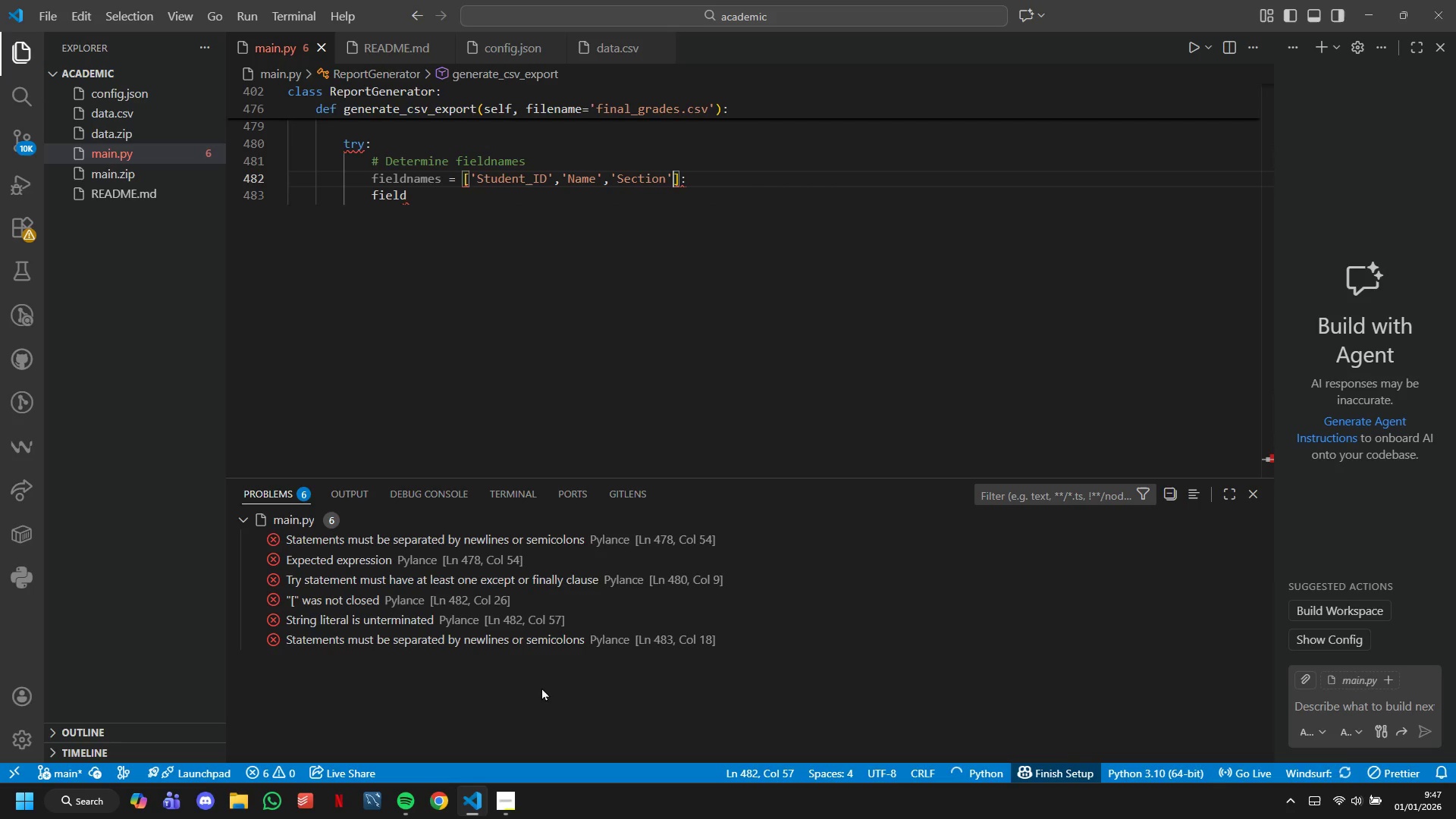 
key(Backspace)
 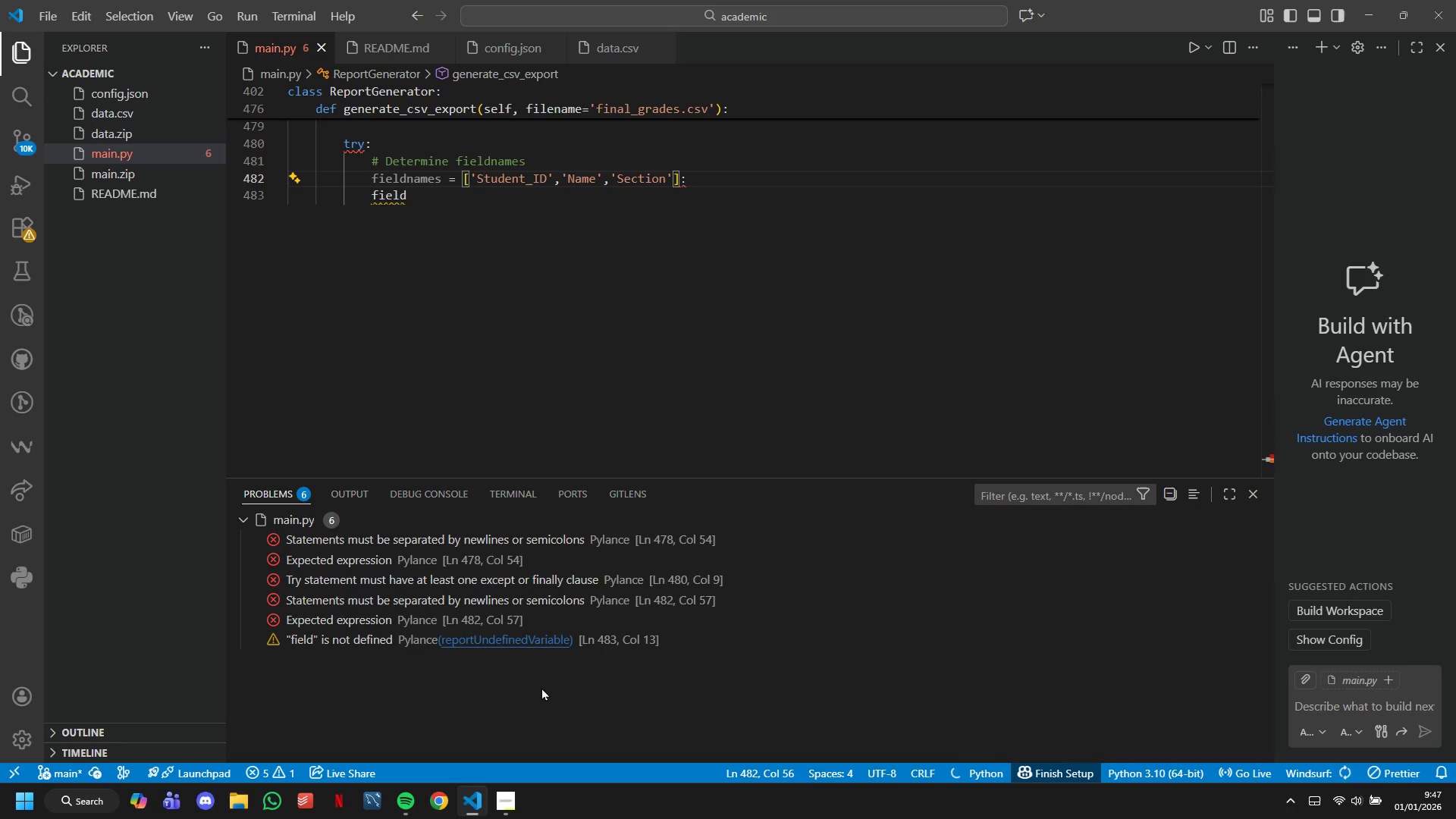 
key(ArrowDown)
 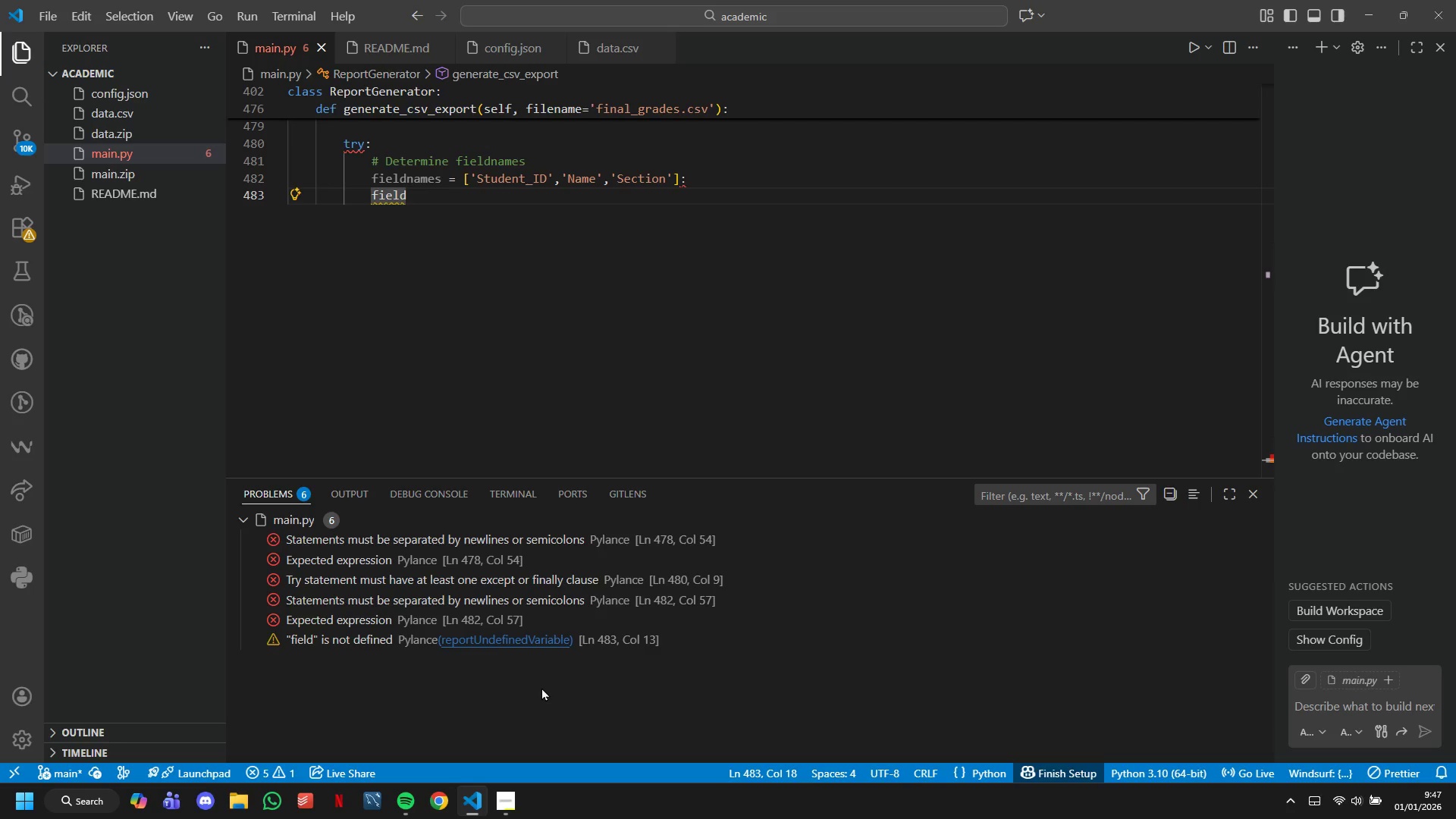 
wait(10.83)
 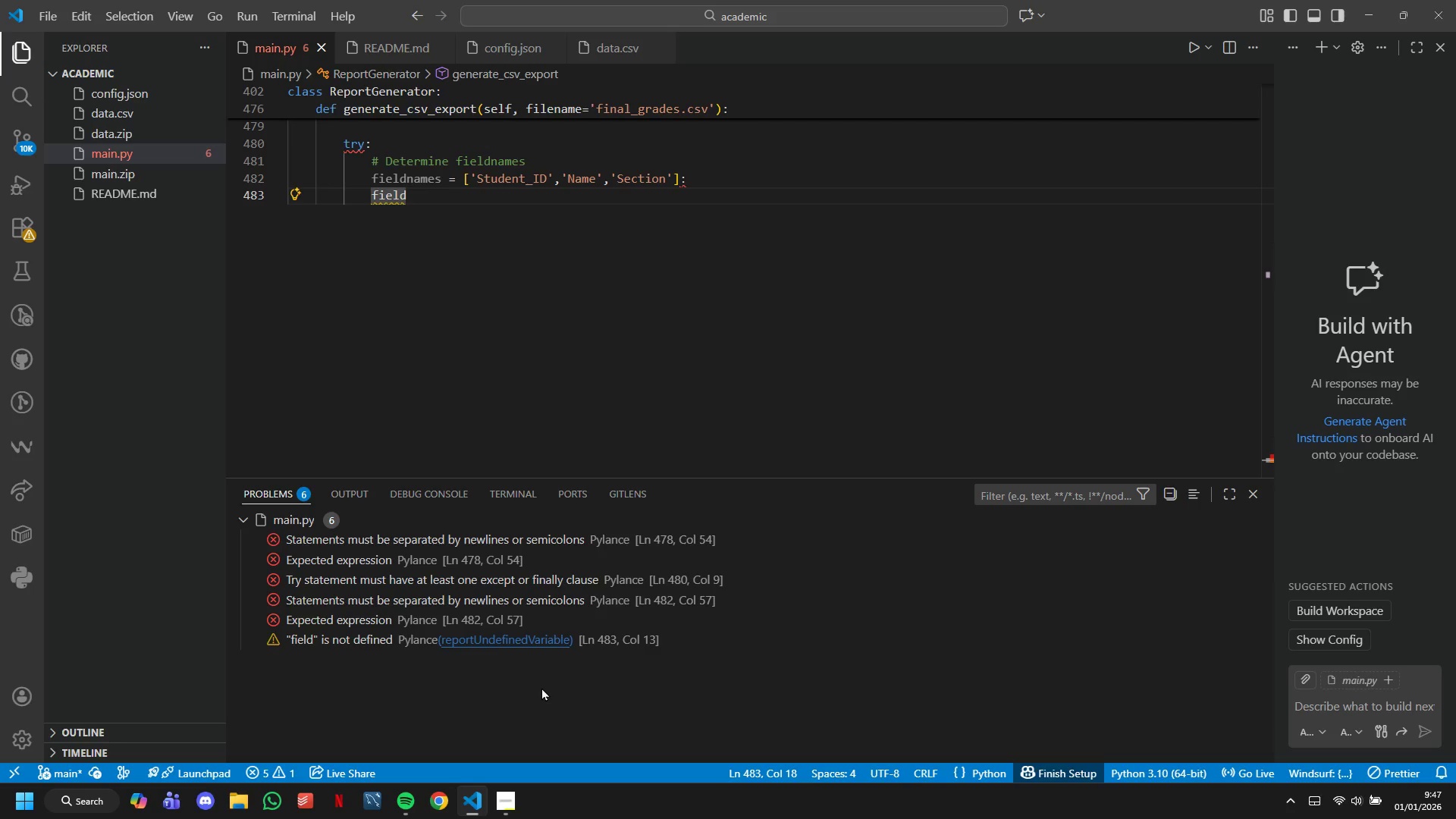 
type(names = )
 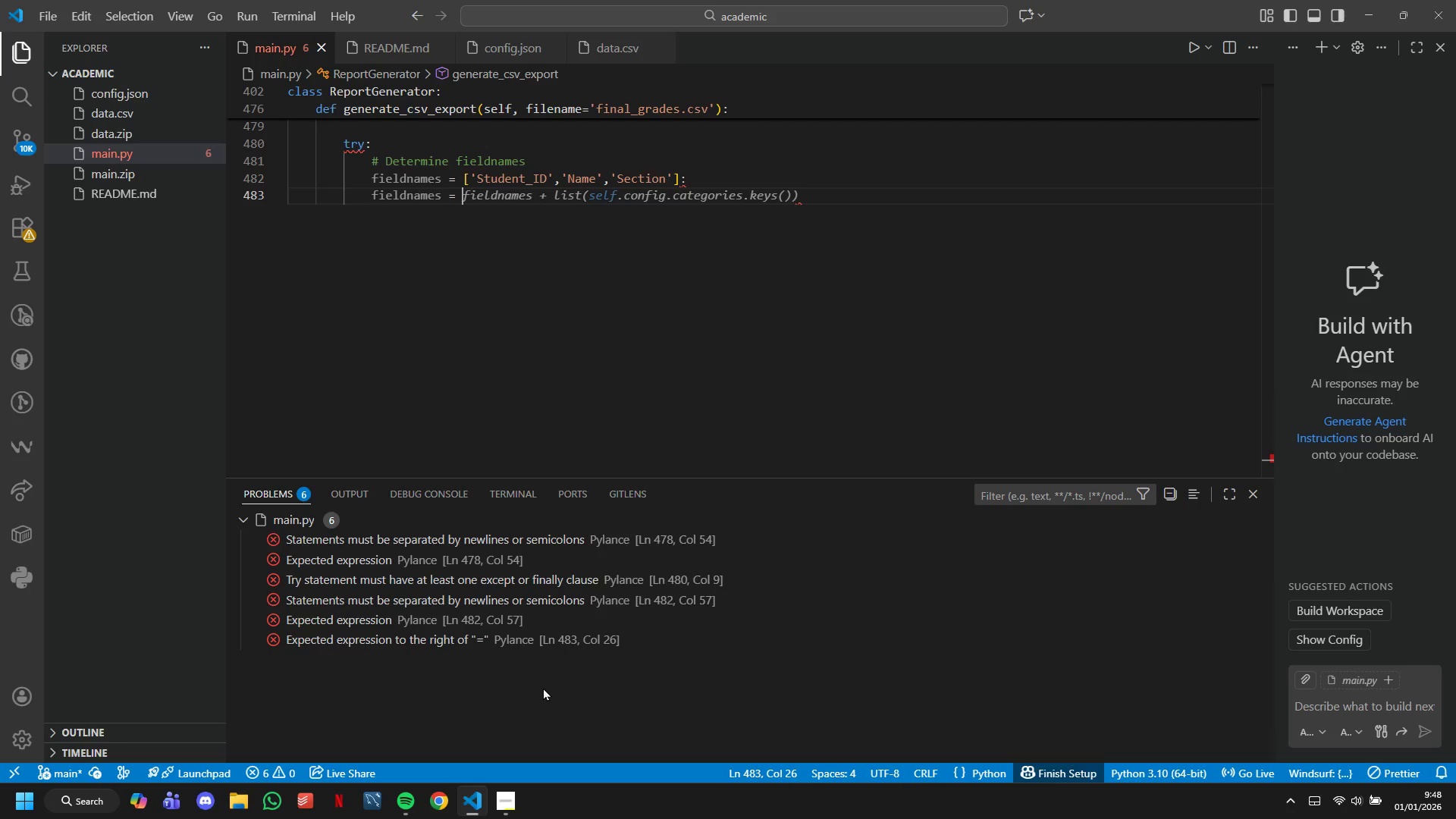 
wait(6.99)
 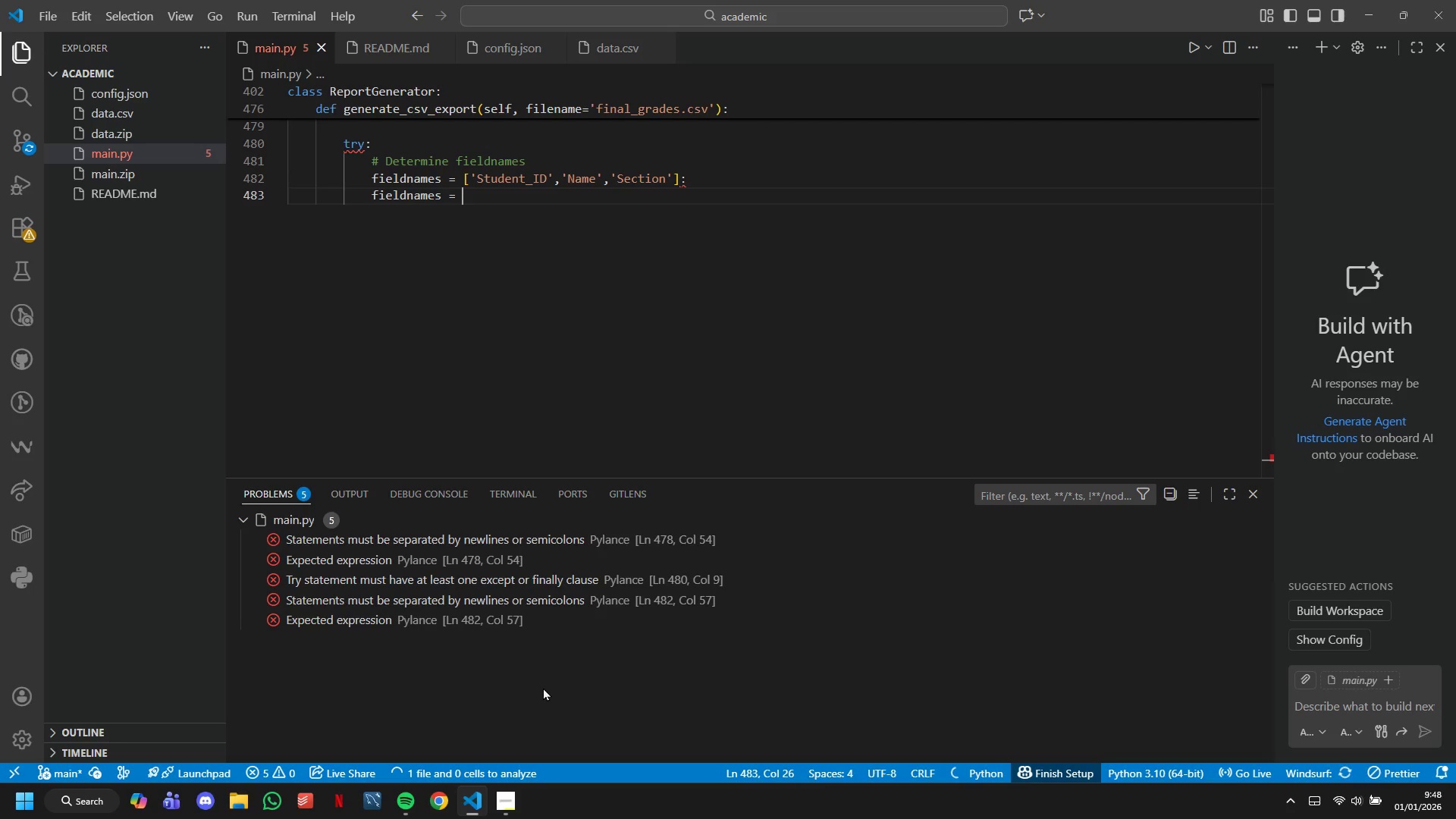 
key(Backslash)
 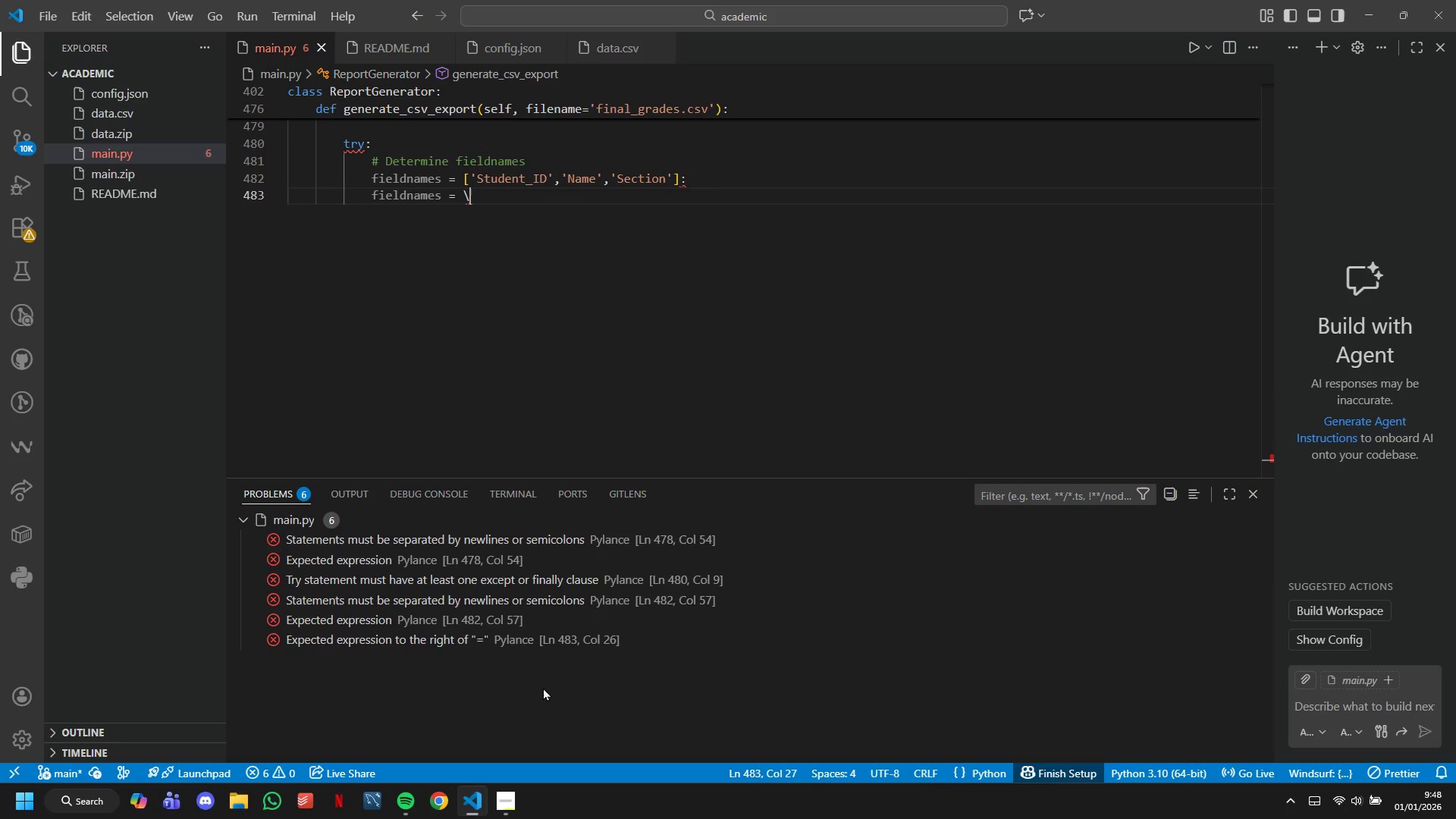 
key(Backslash)
 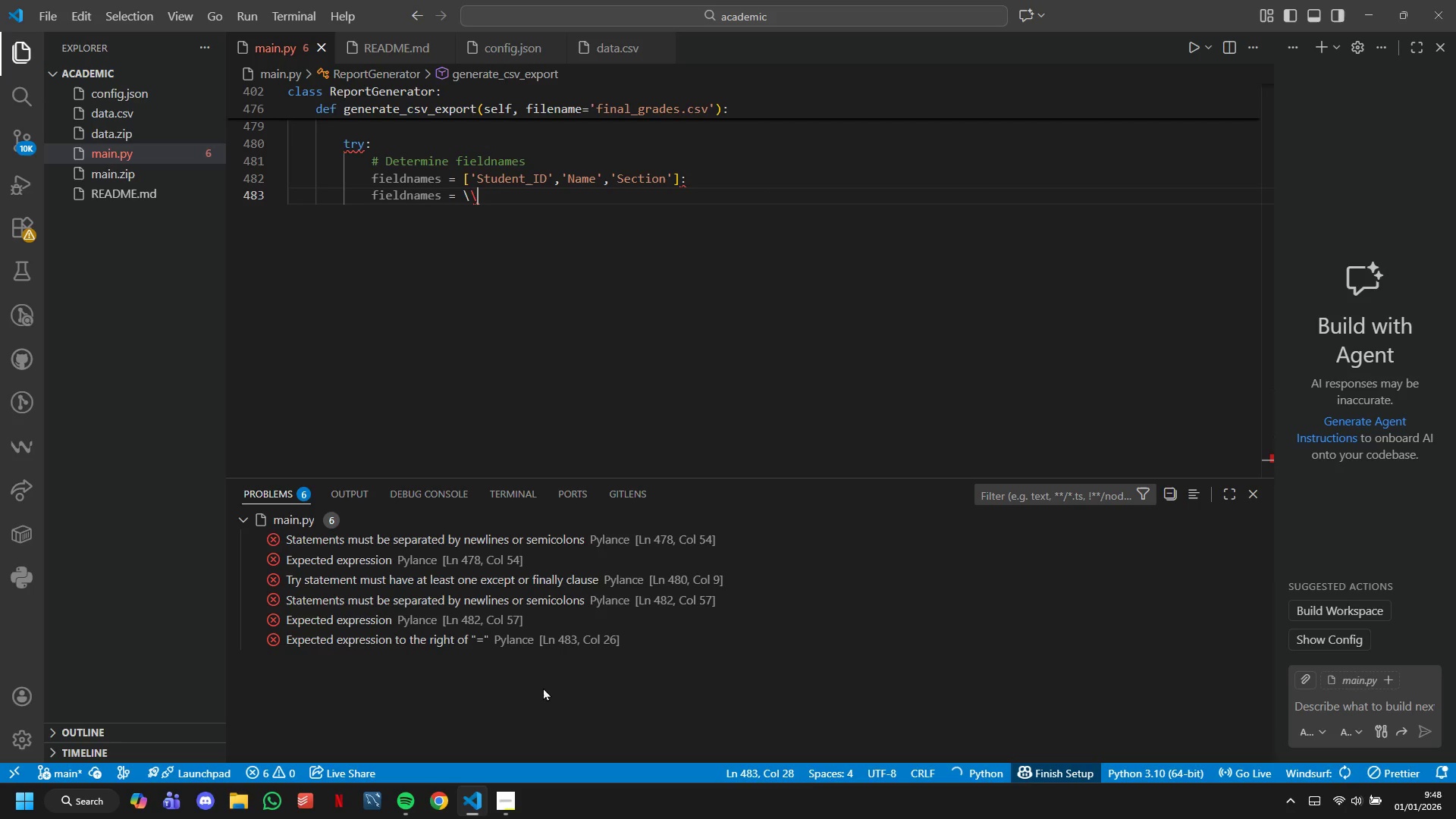 
key(Backspace)
 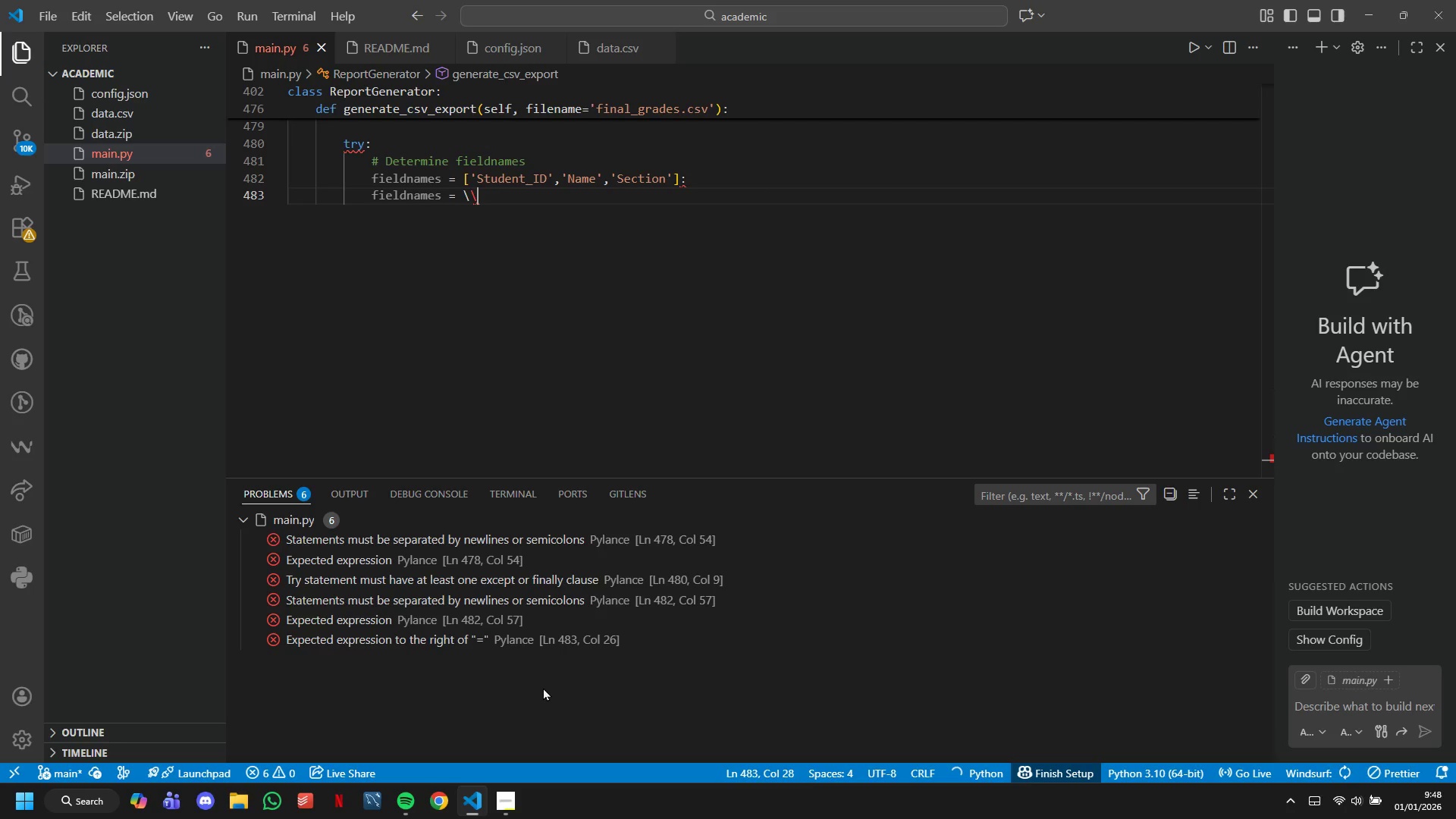 
key(Backspace)
 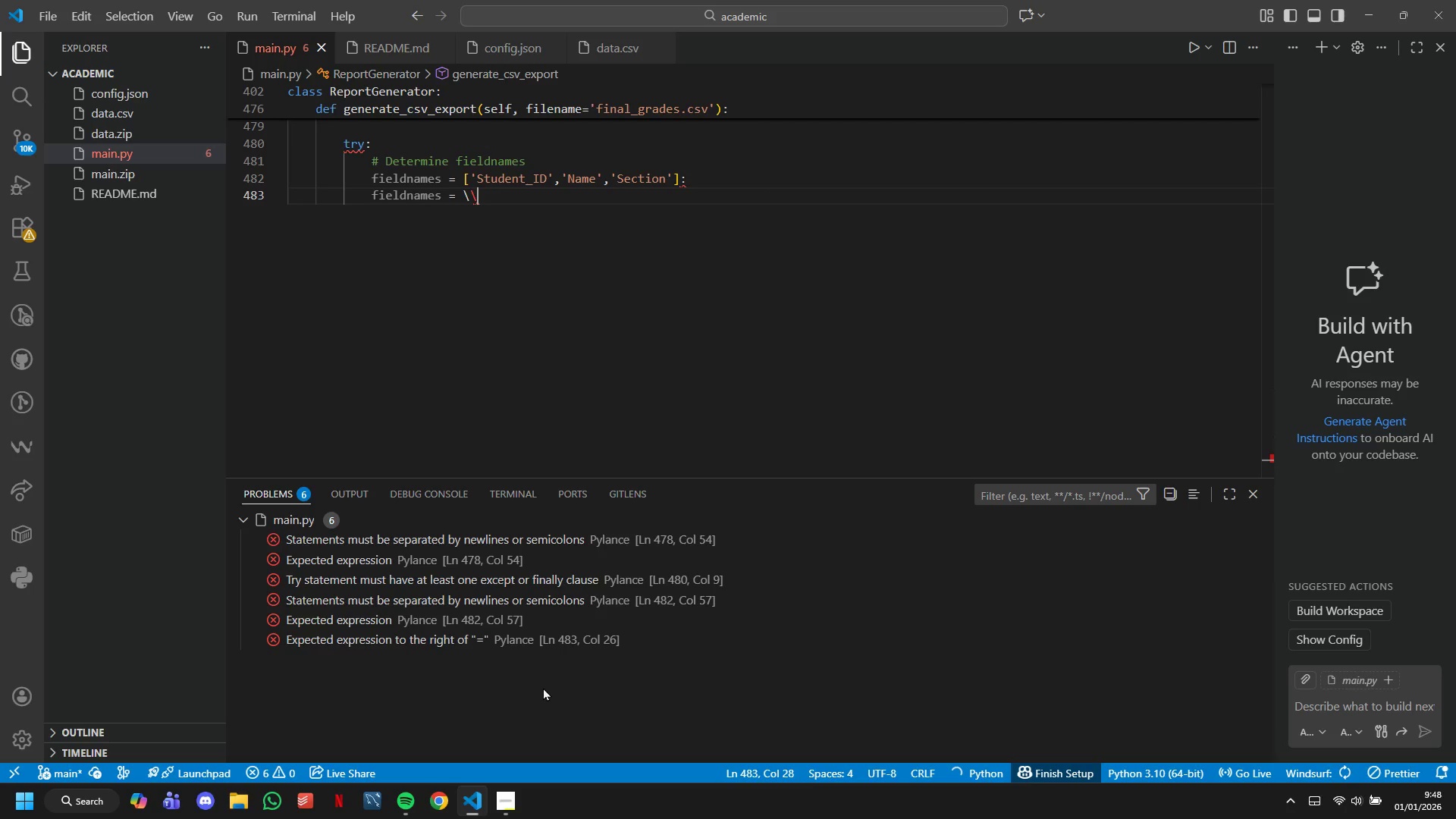 
key(Backspace)
 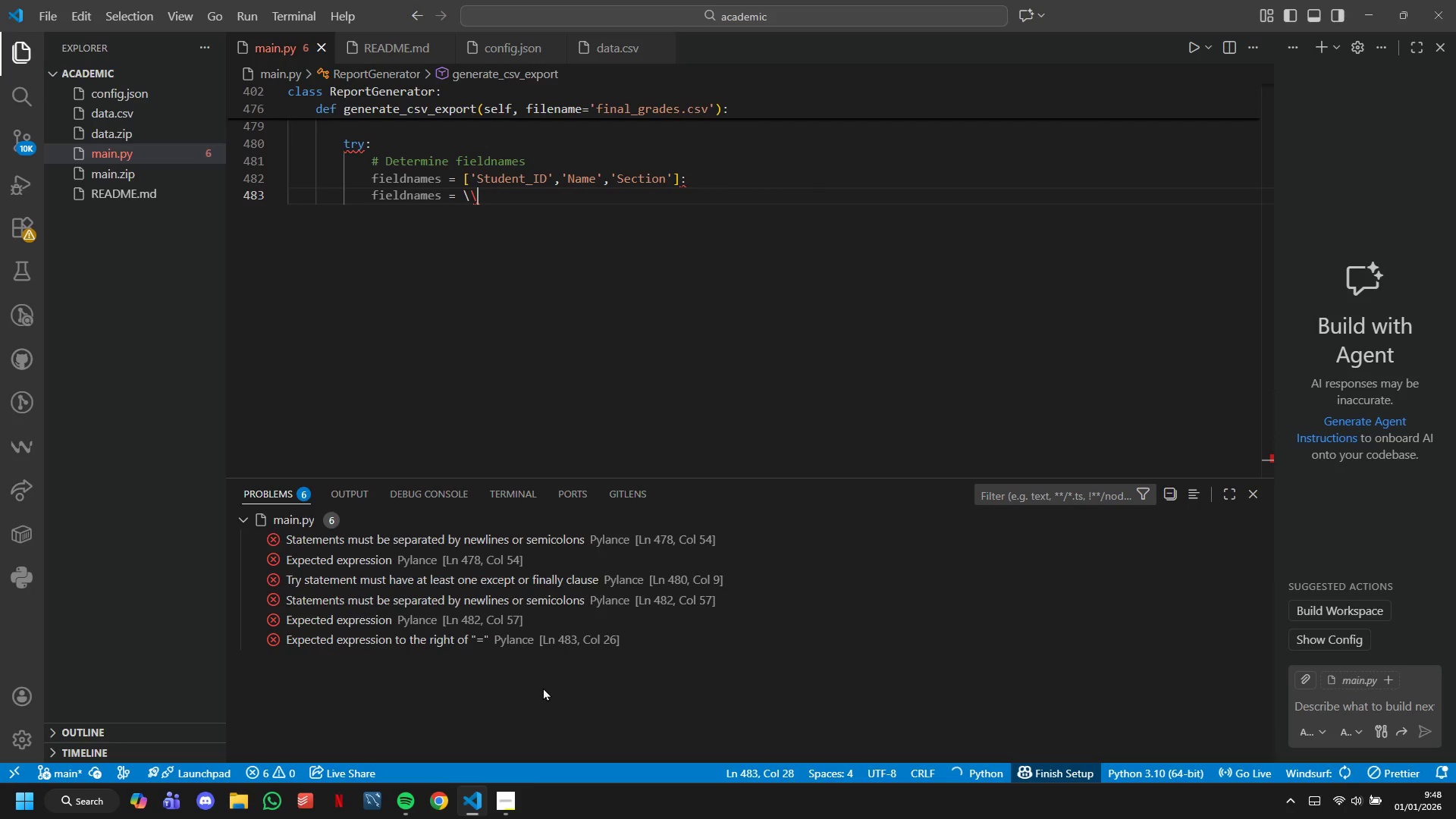 
key(Backspace)
 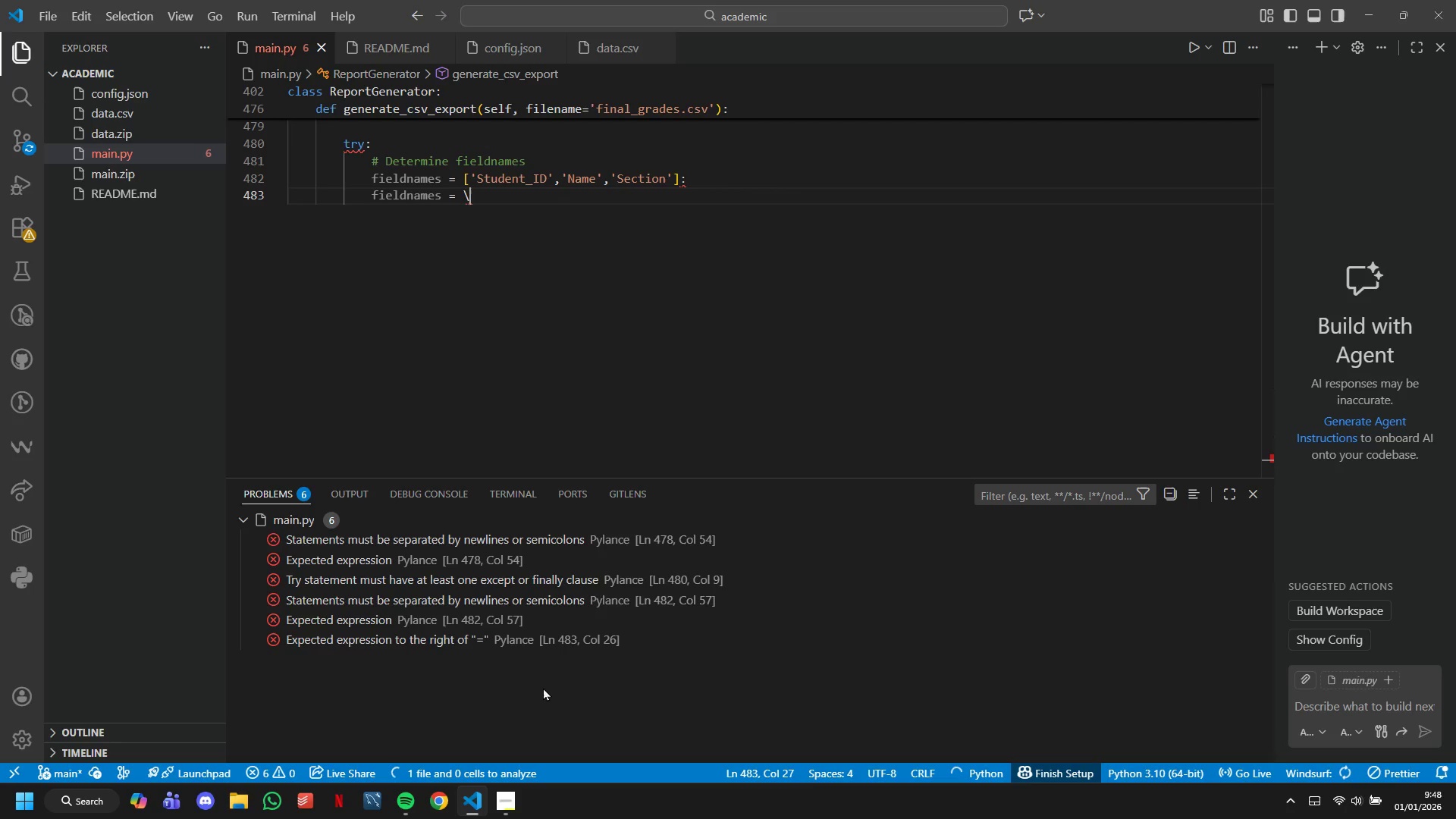 
key(Backspace)
 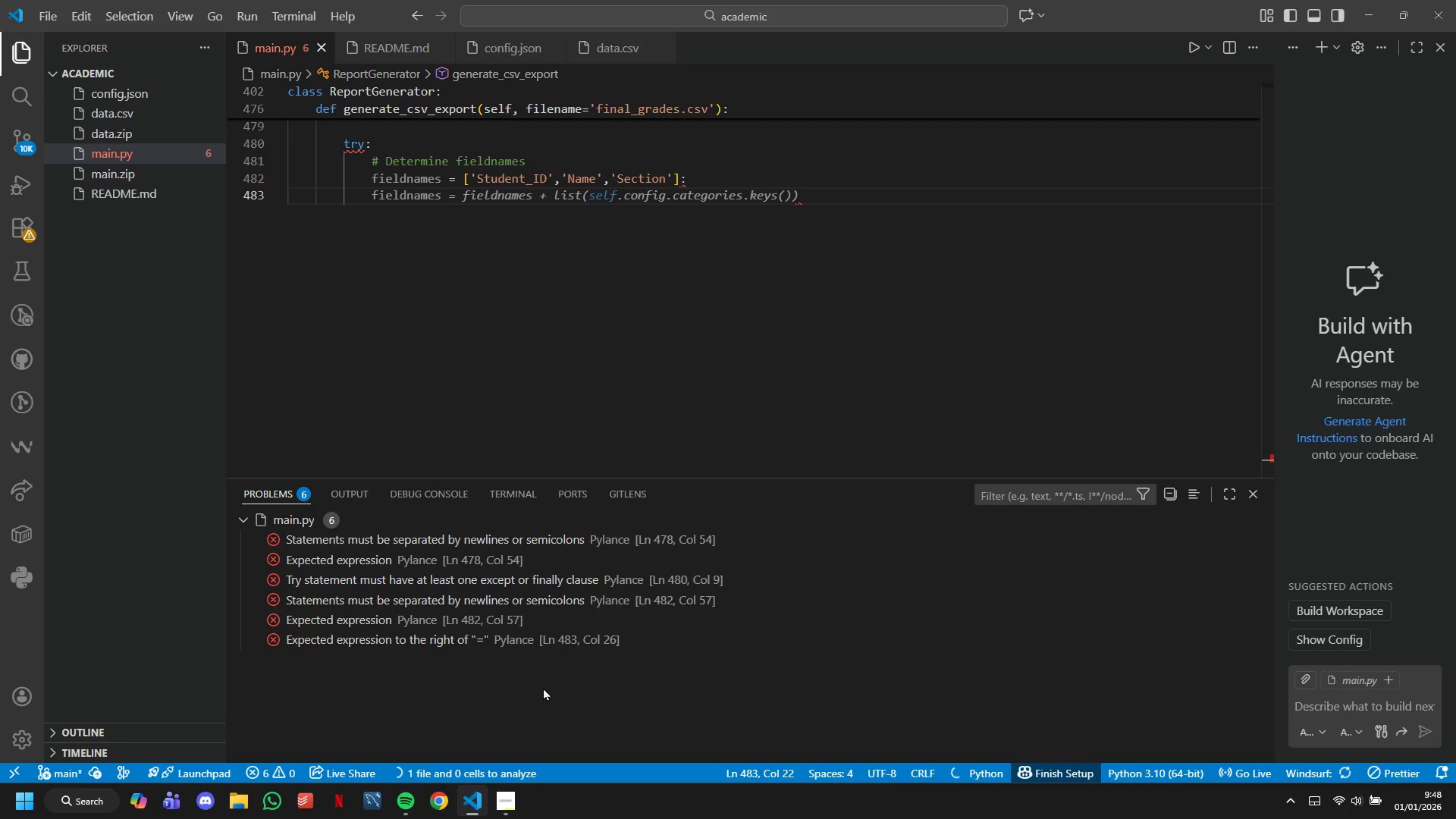 
key(S)
 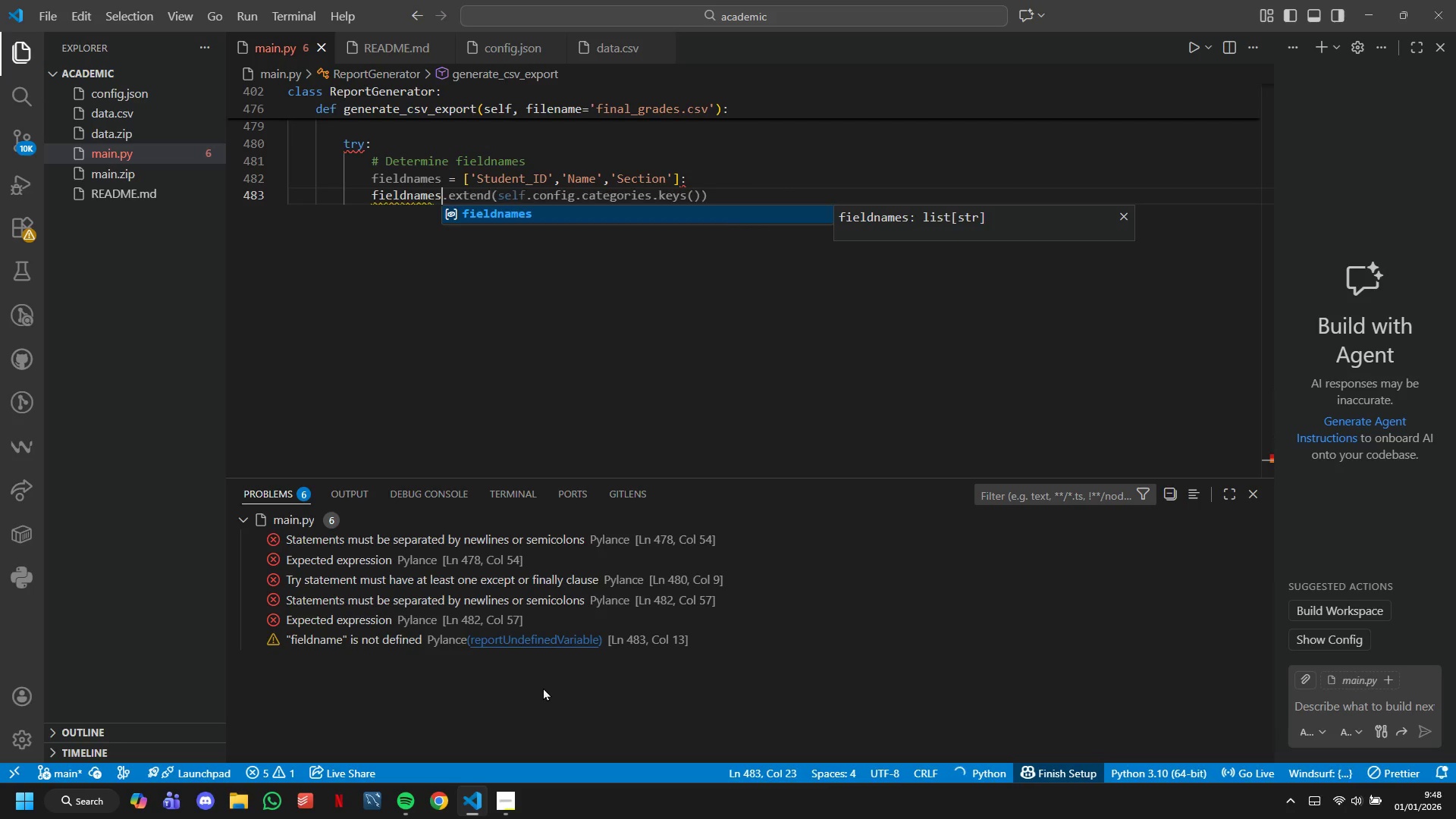 
key(Period)
 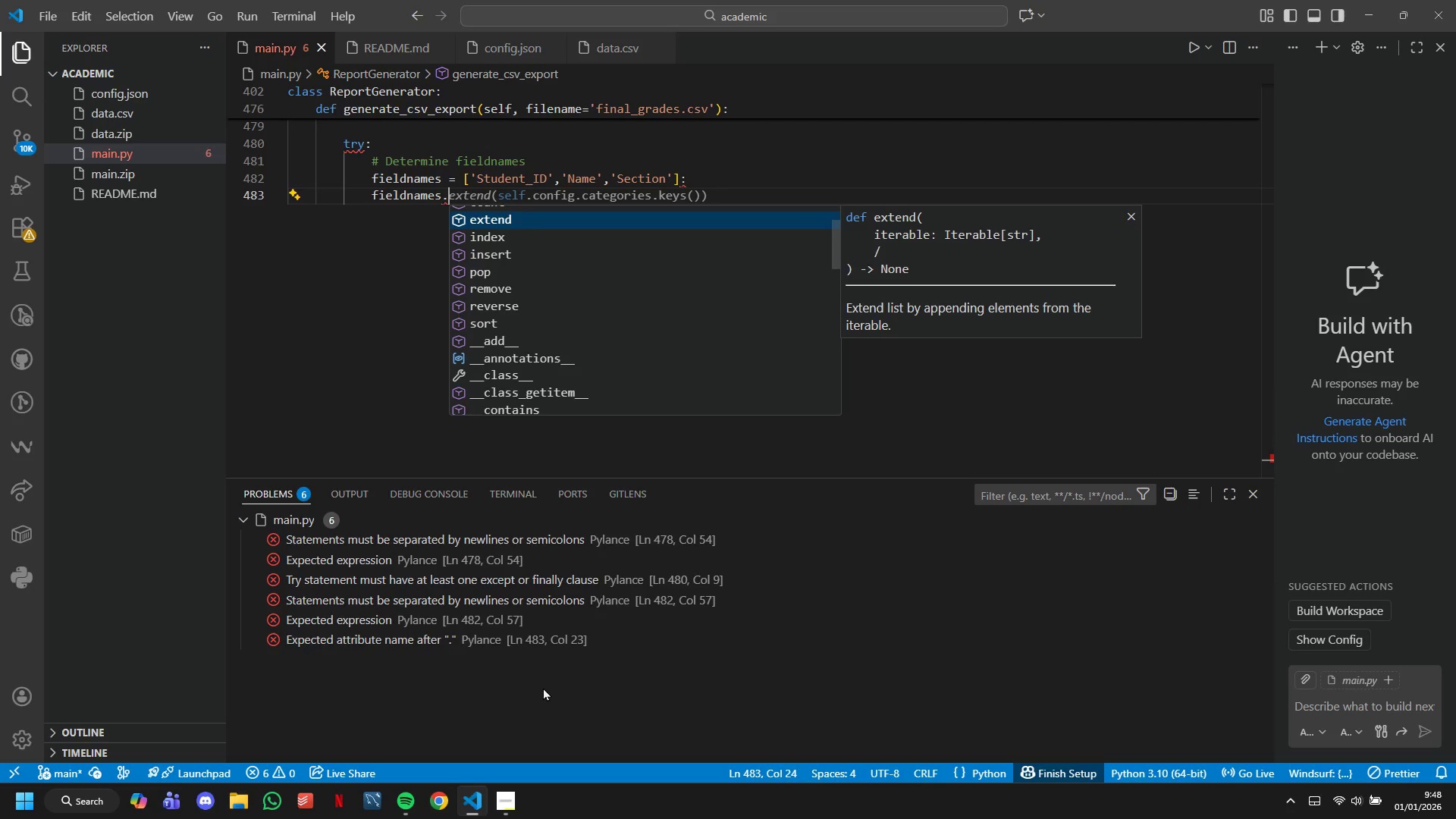 
wait(6.84)
 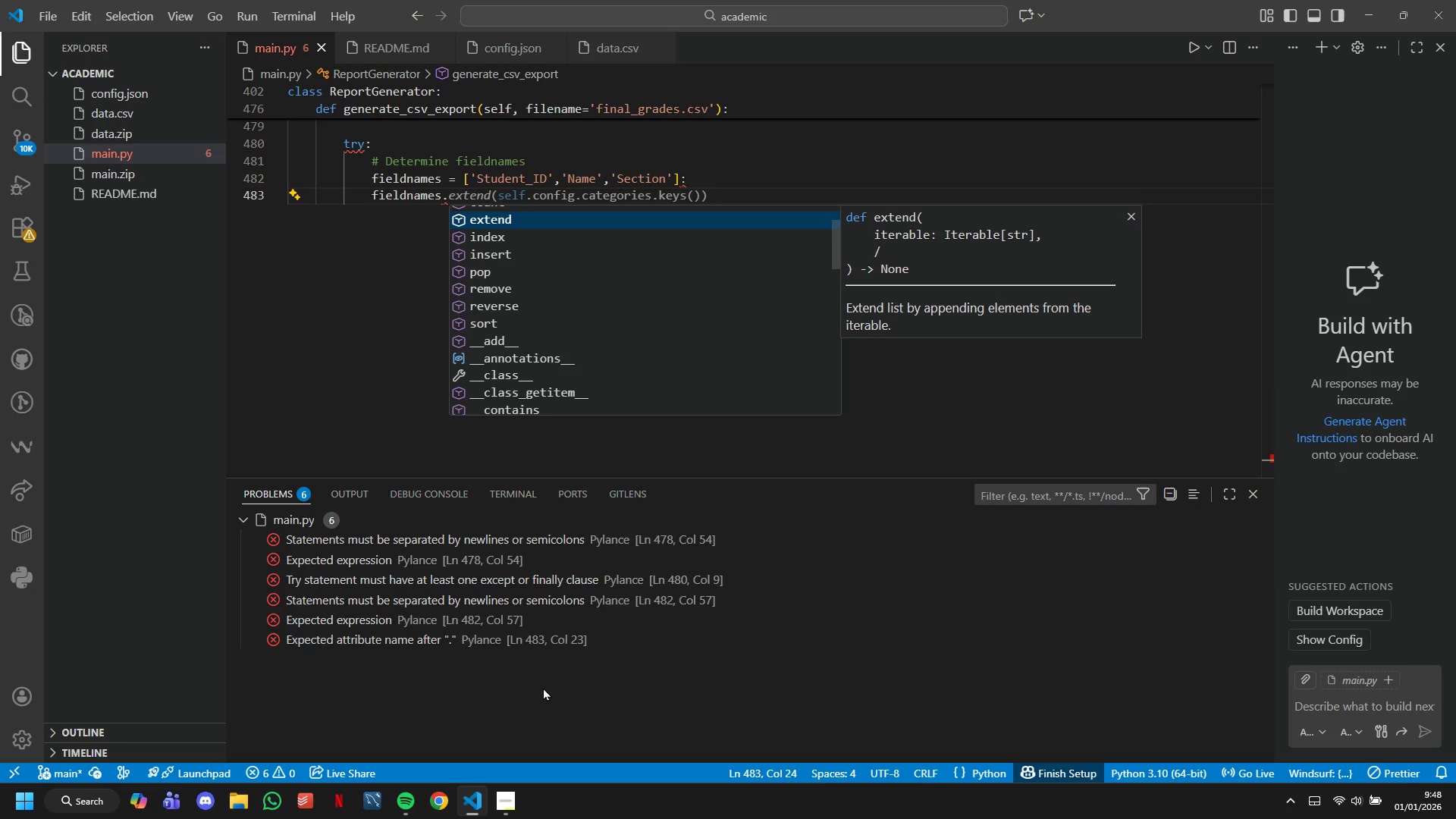 
type(extend(slf.config.categories.keys()
 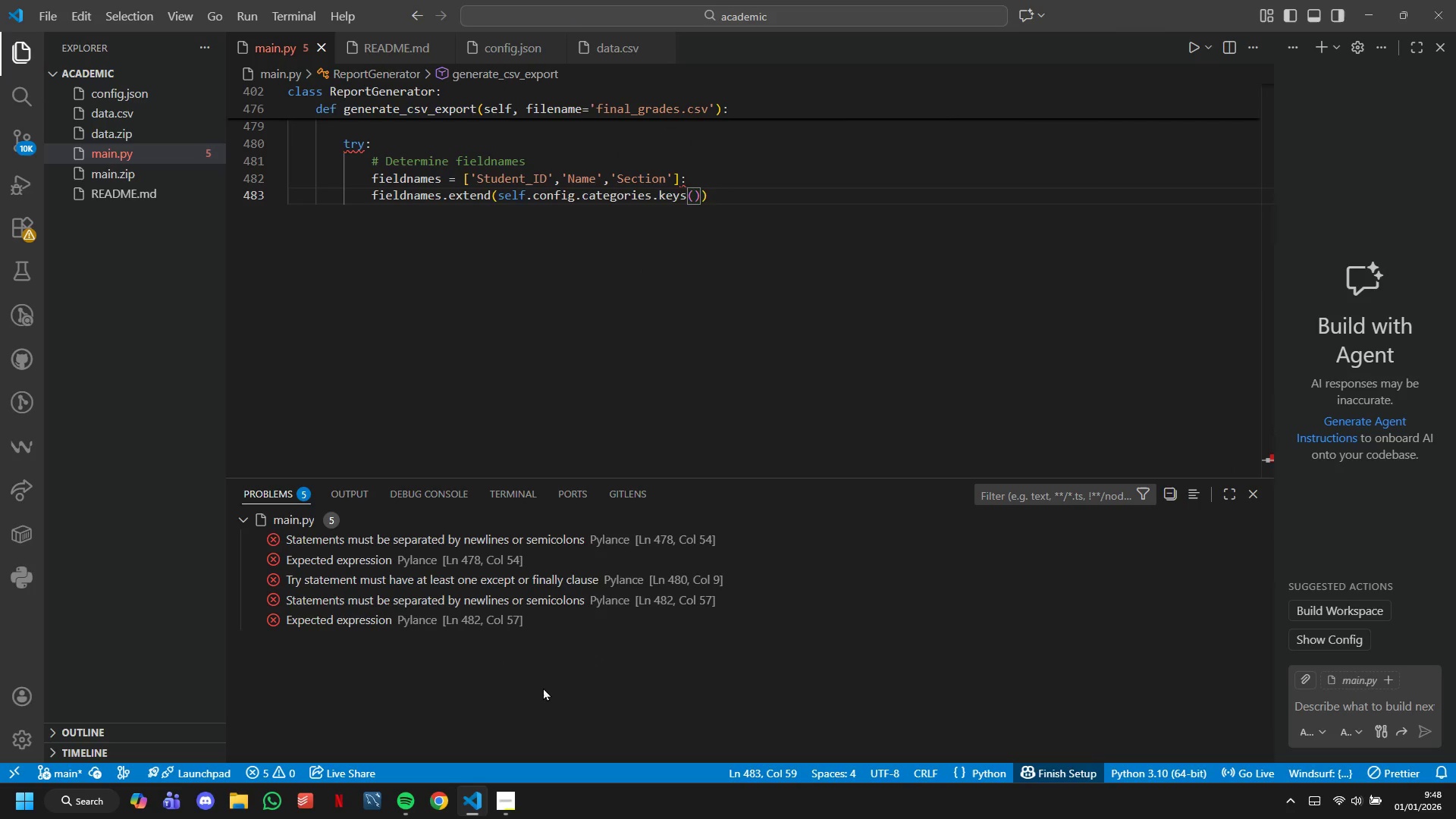 
key(ArrowRight)
 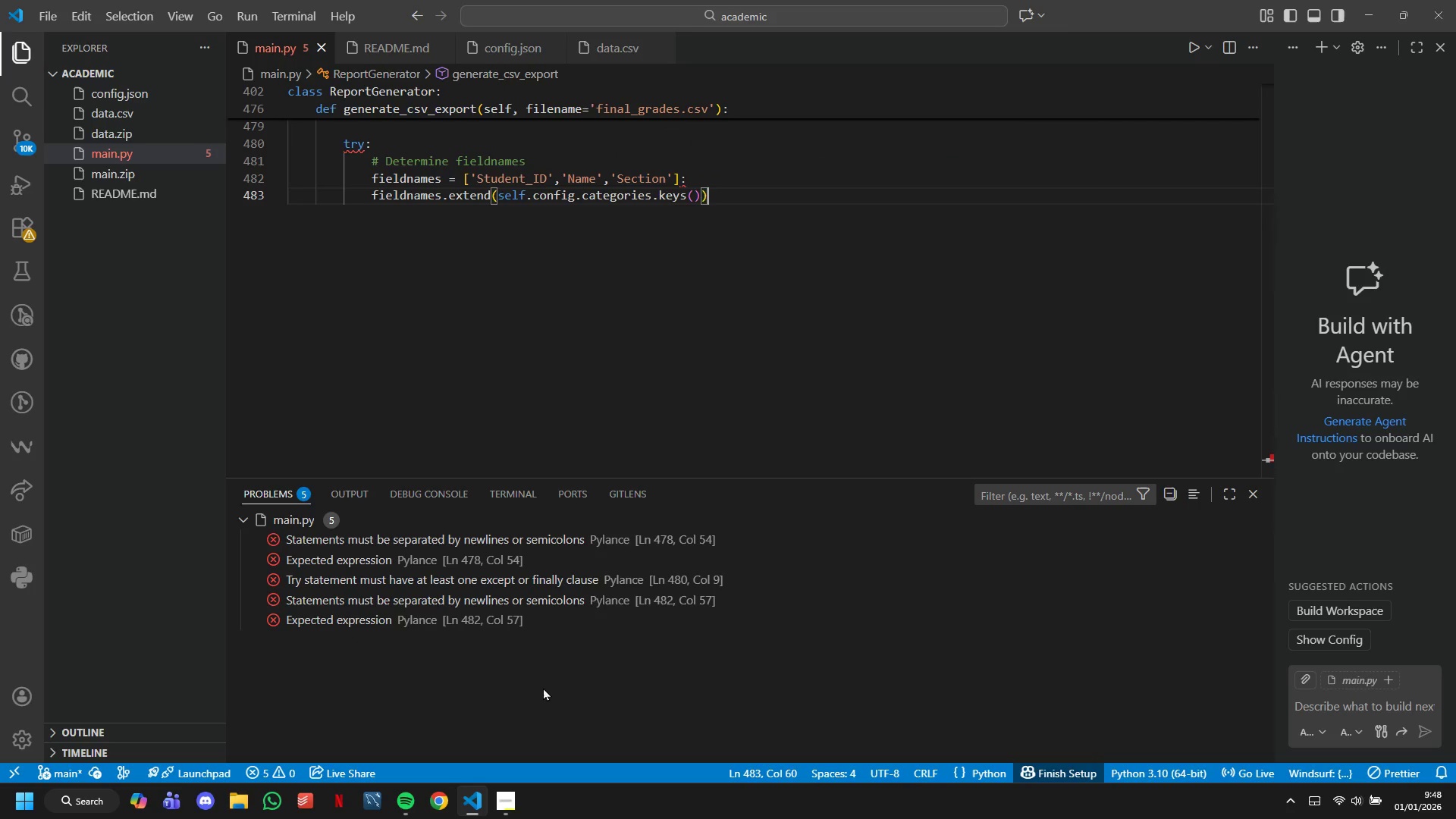 
key(ArrowRight)
 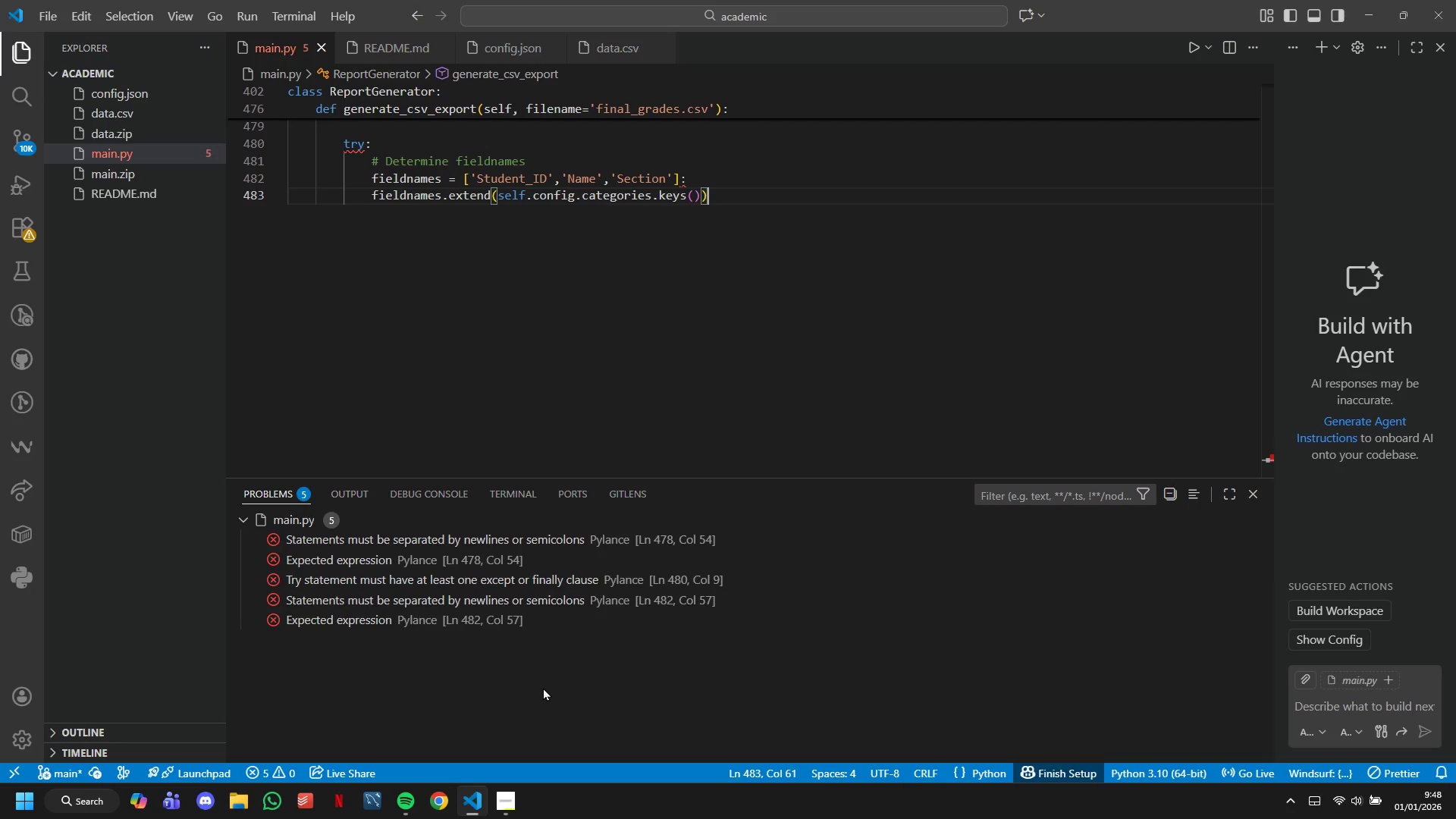 
key(Shift+Semicolon)
 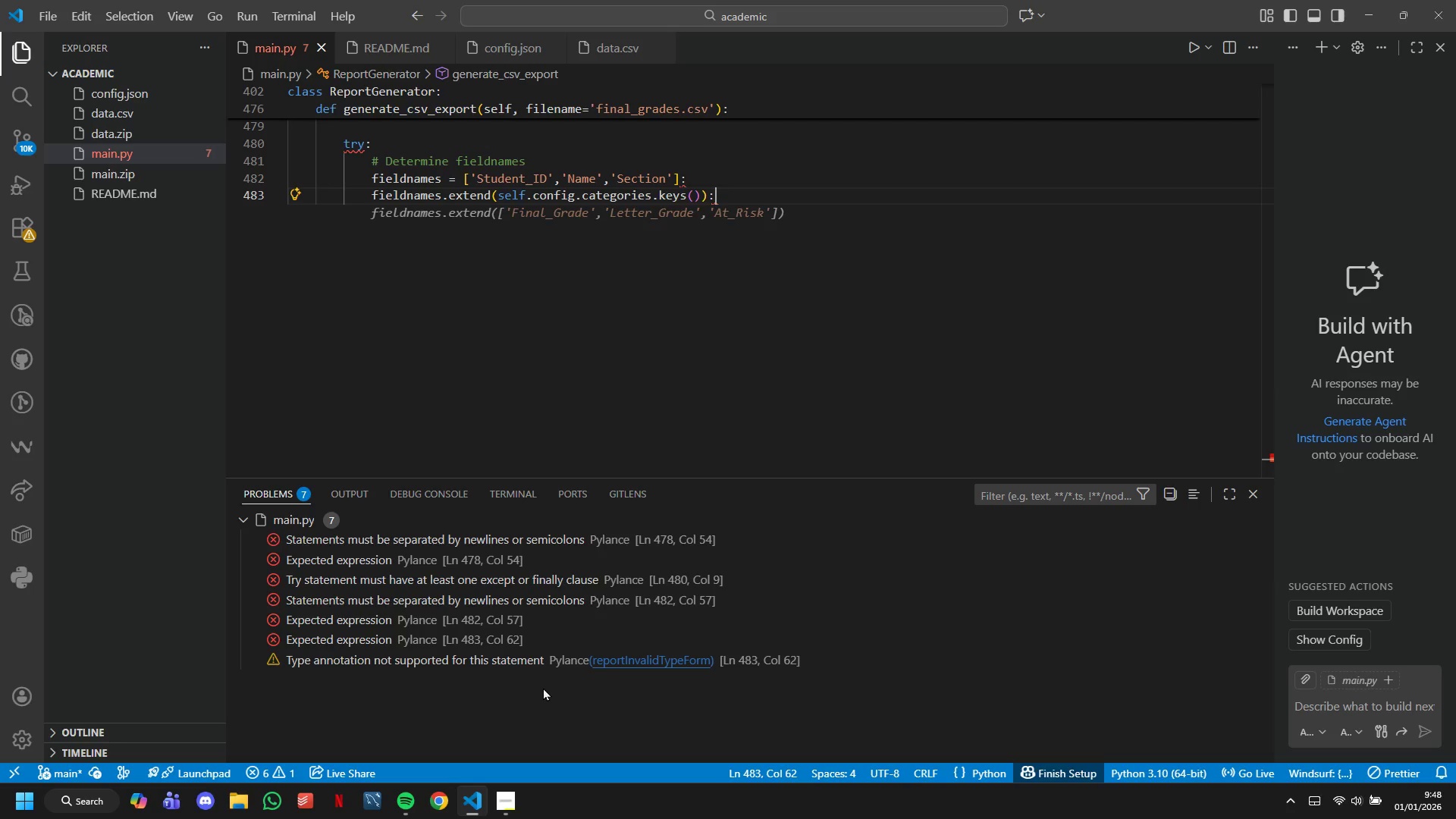 
wait(26.15)
 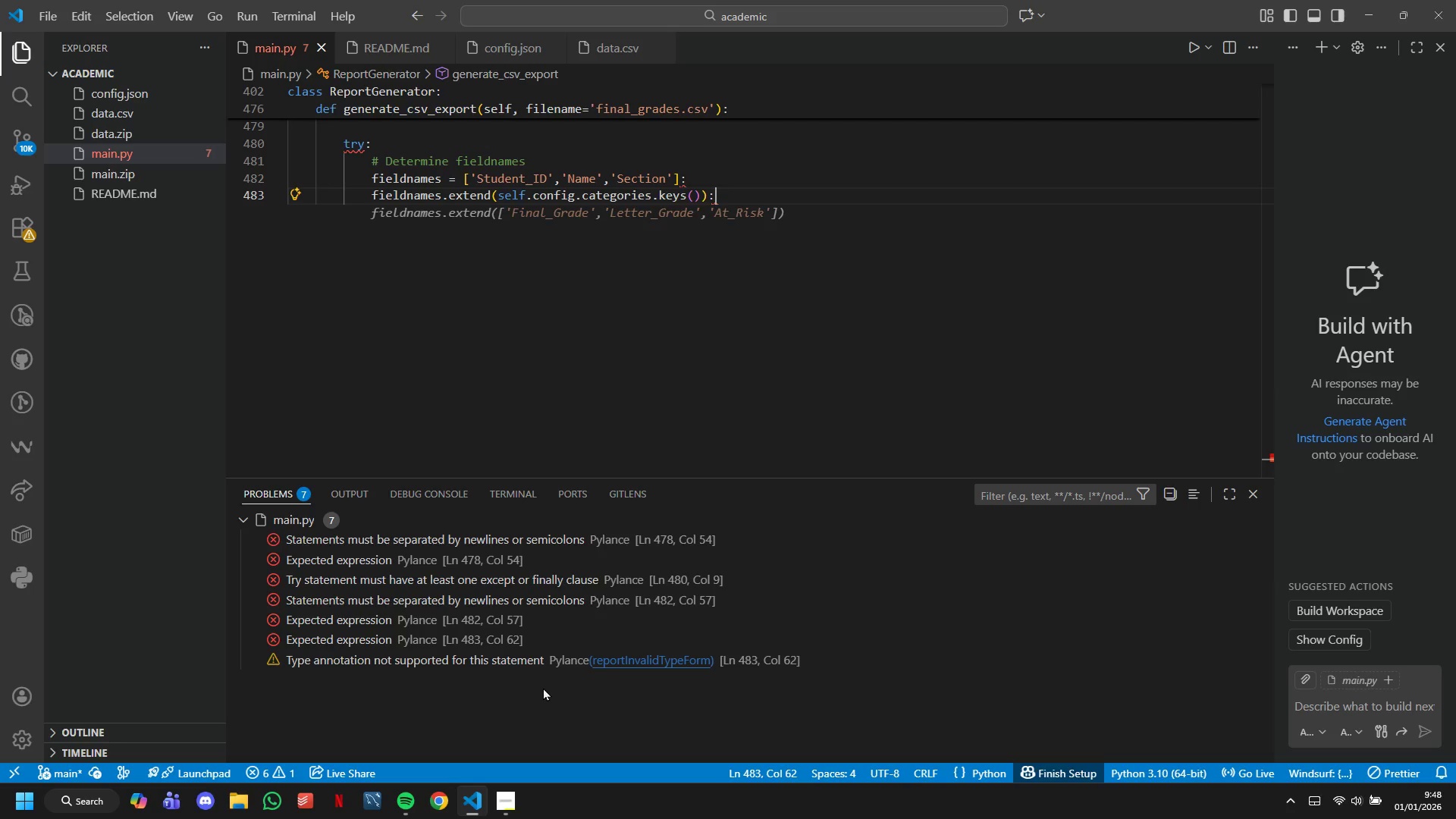 
mouse_move([16, 801])
 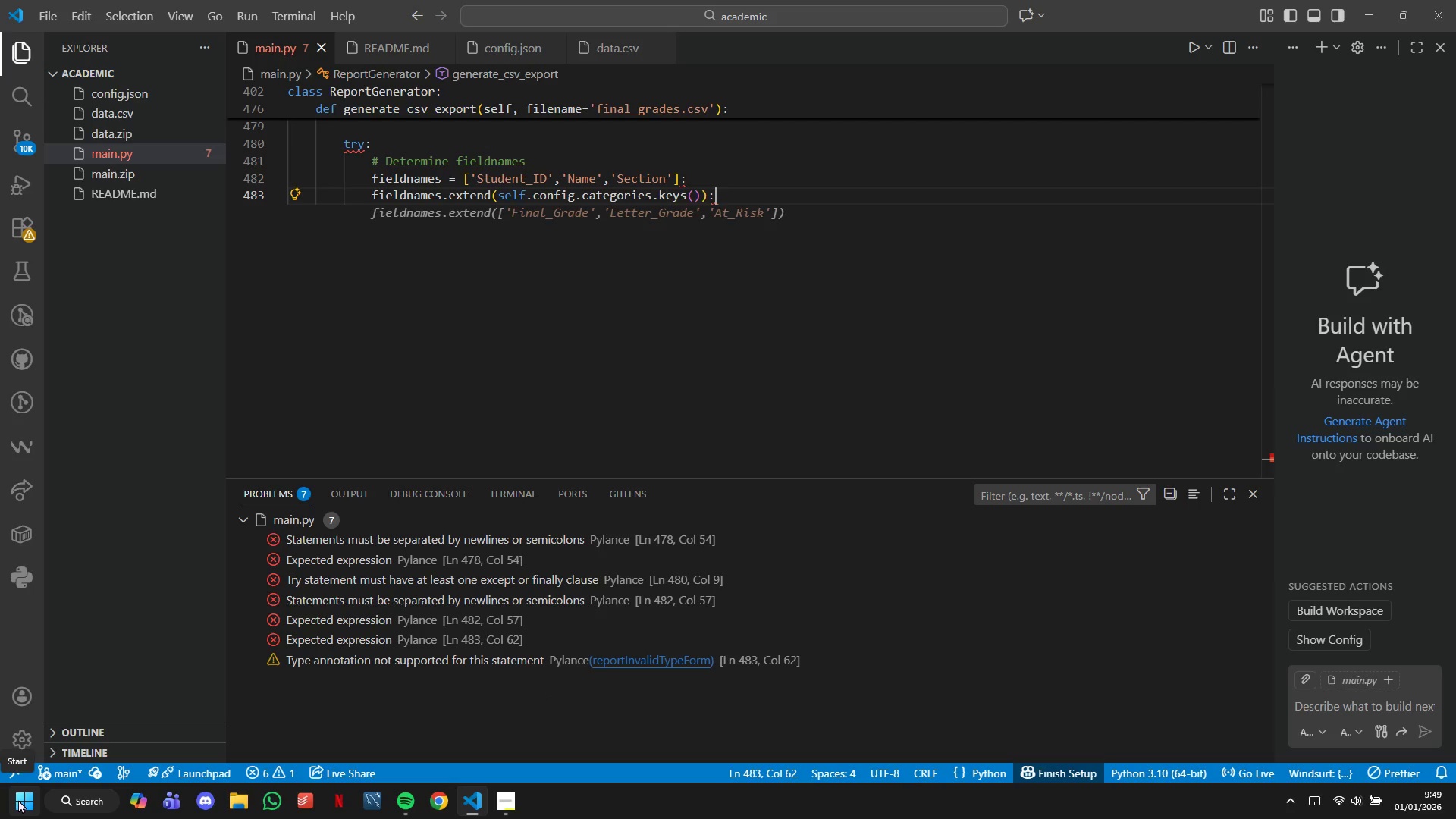 
key(Backspace)
 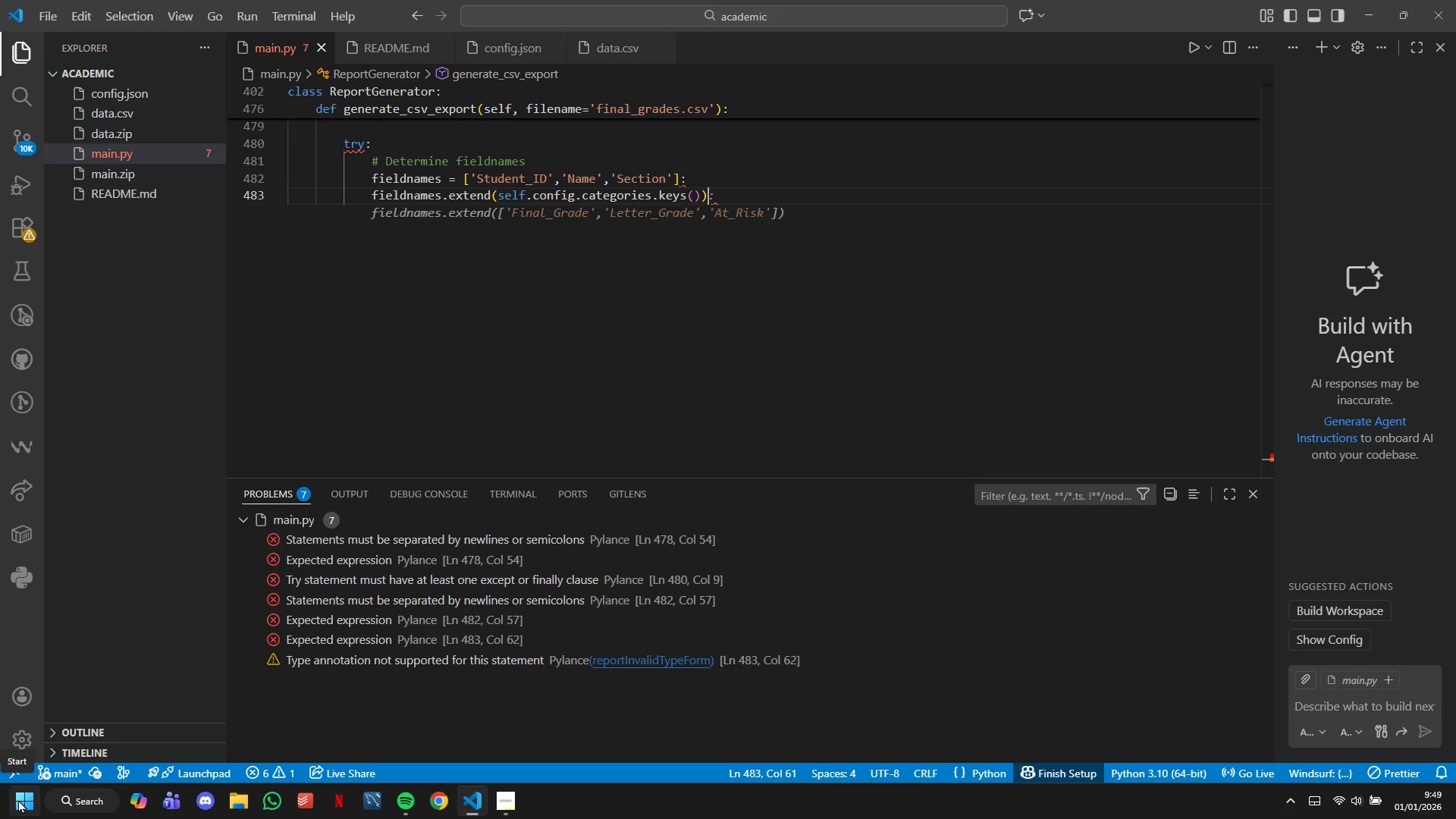 
key(Enter)
 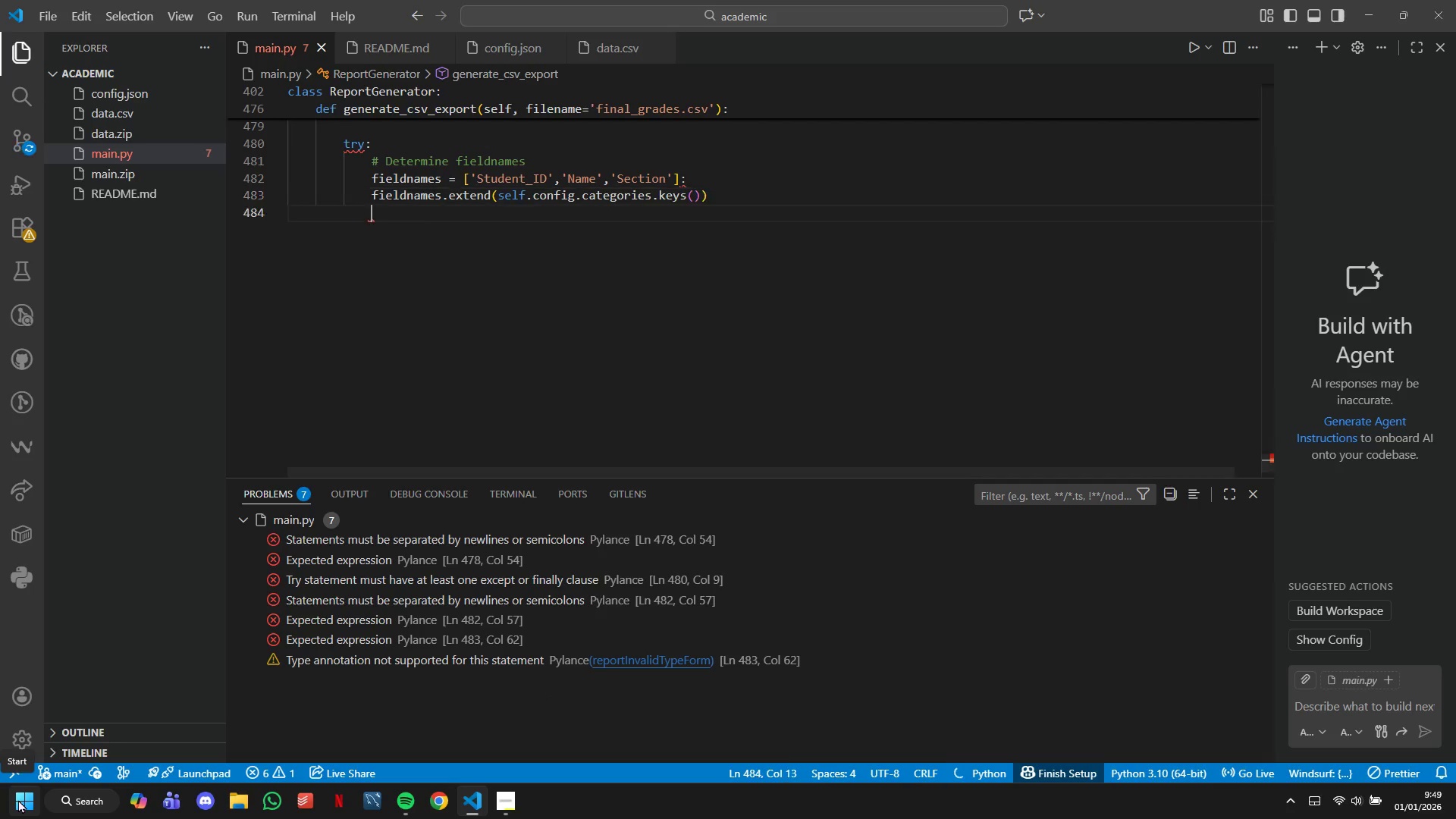 
type(fieldnames.extend(['Final_Grade)
 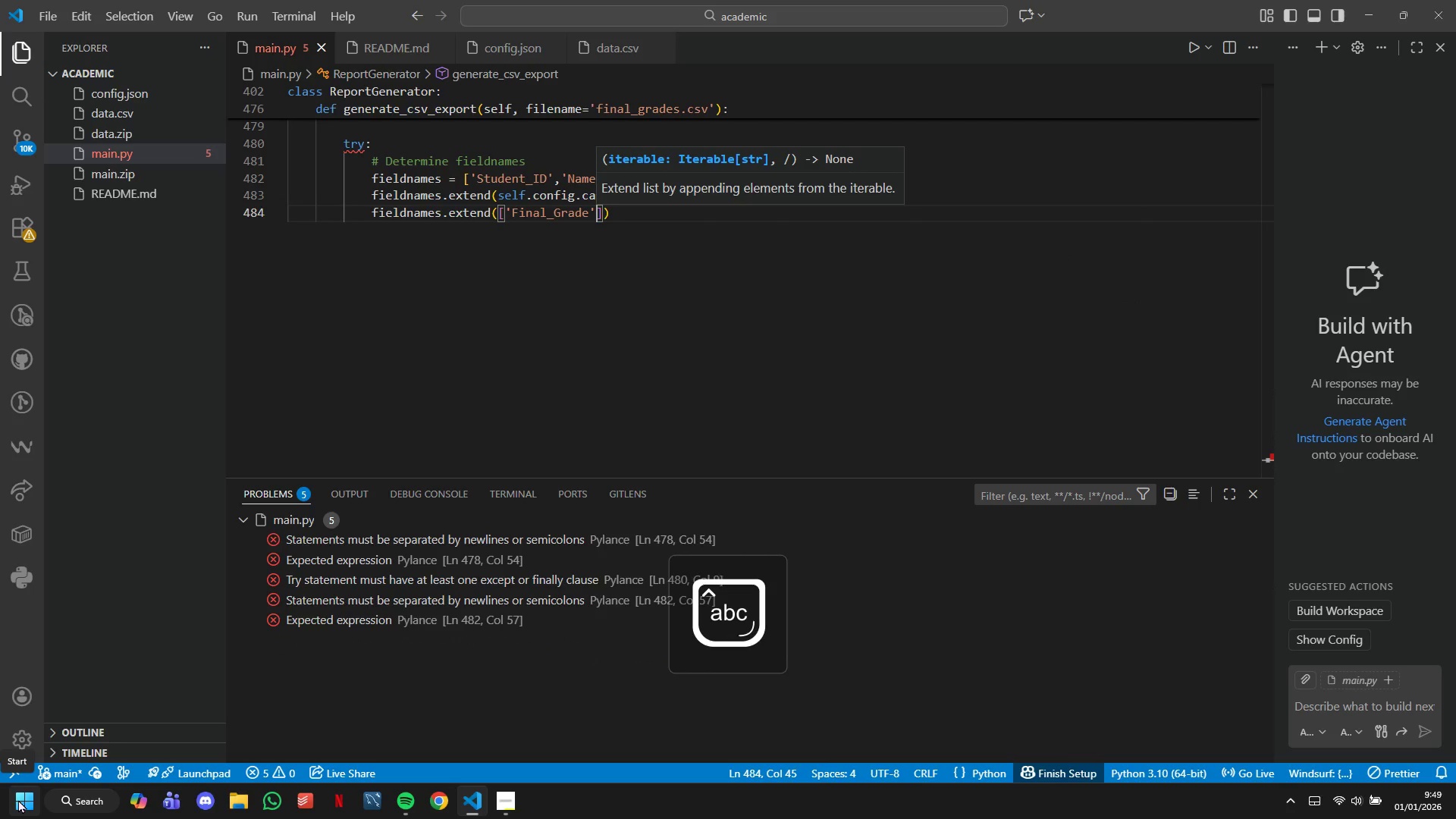 
 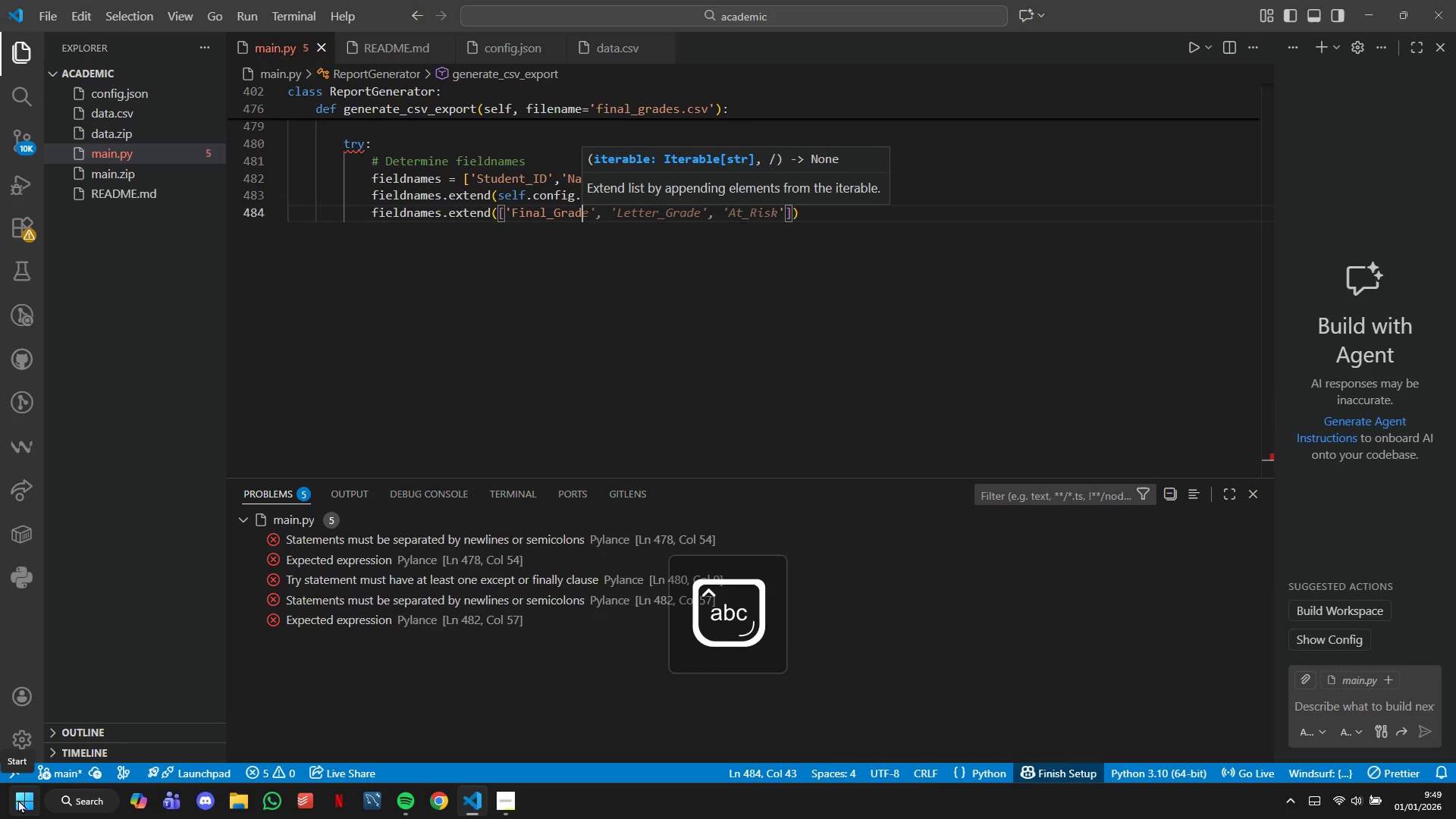 
key(ArrowRight)
 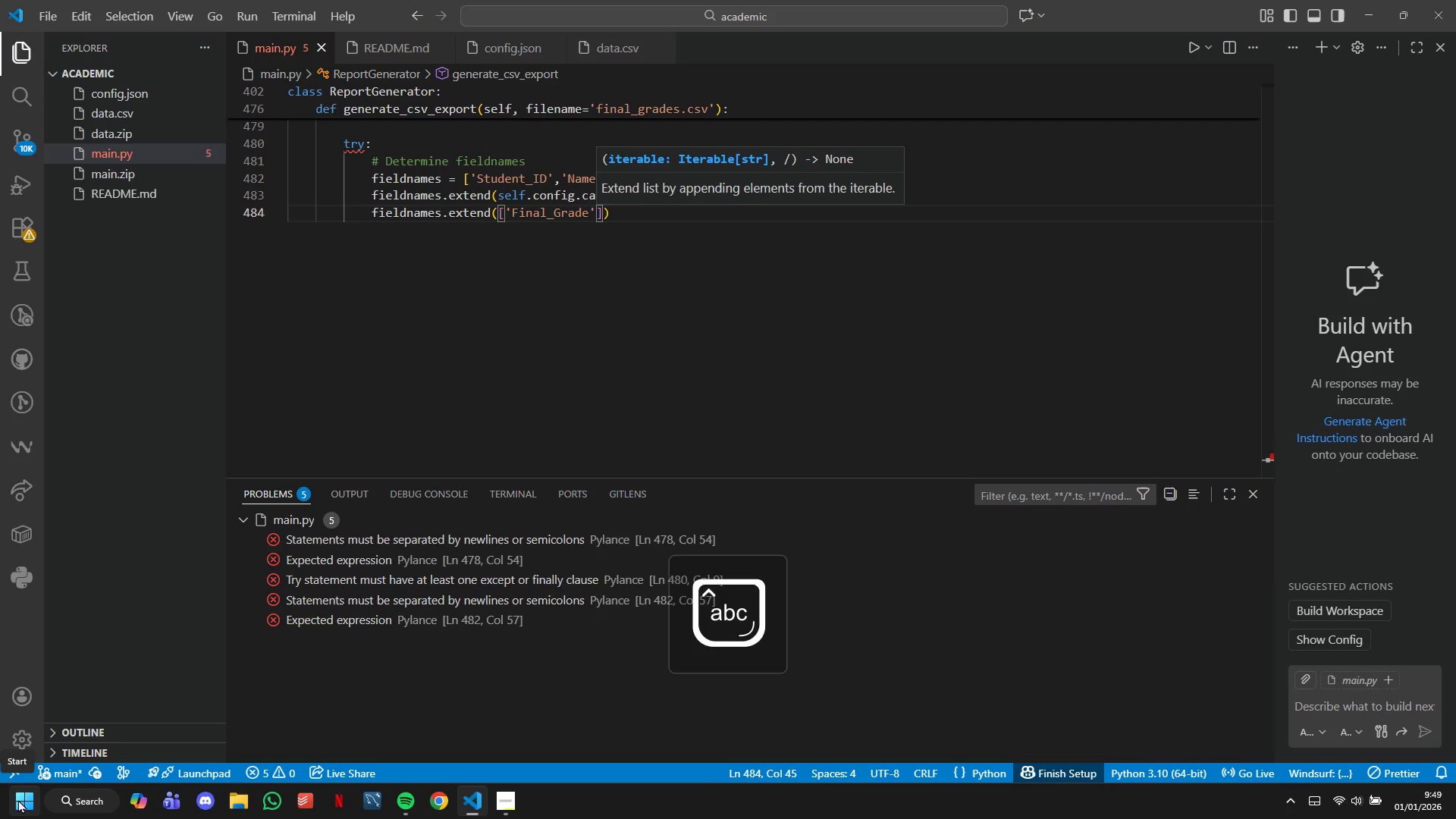 
type(,'K)
key(Backspace)
type(Letter_Grade)
 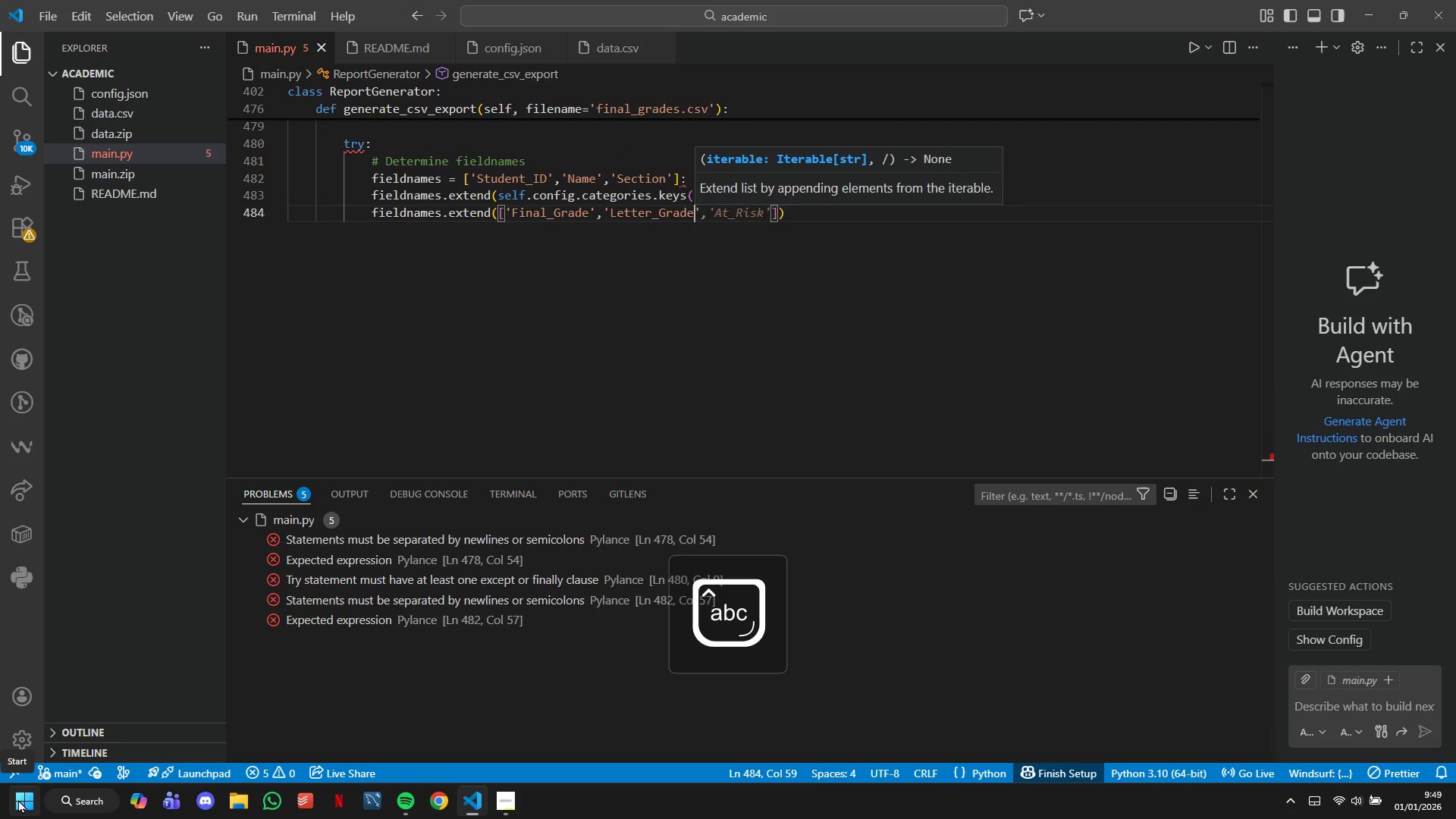 
key(ArrowRight)
 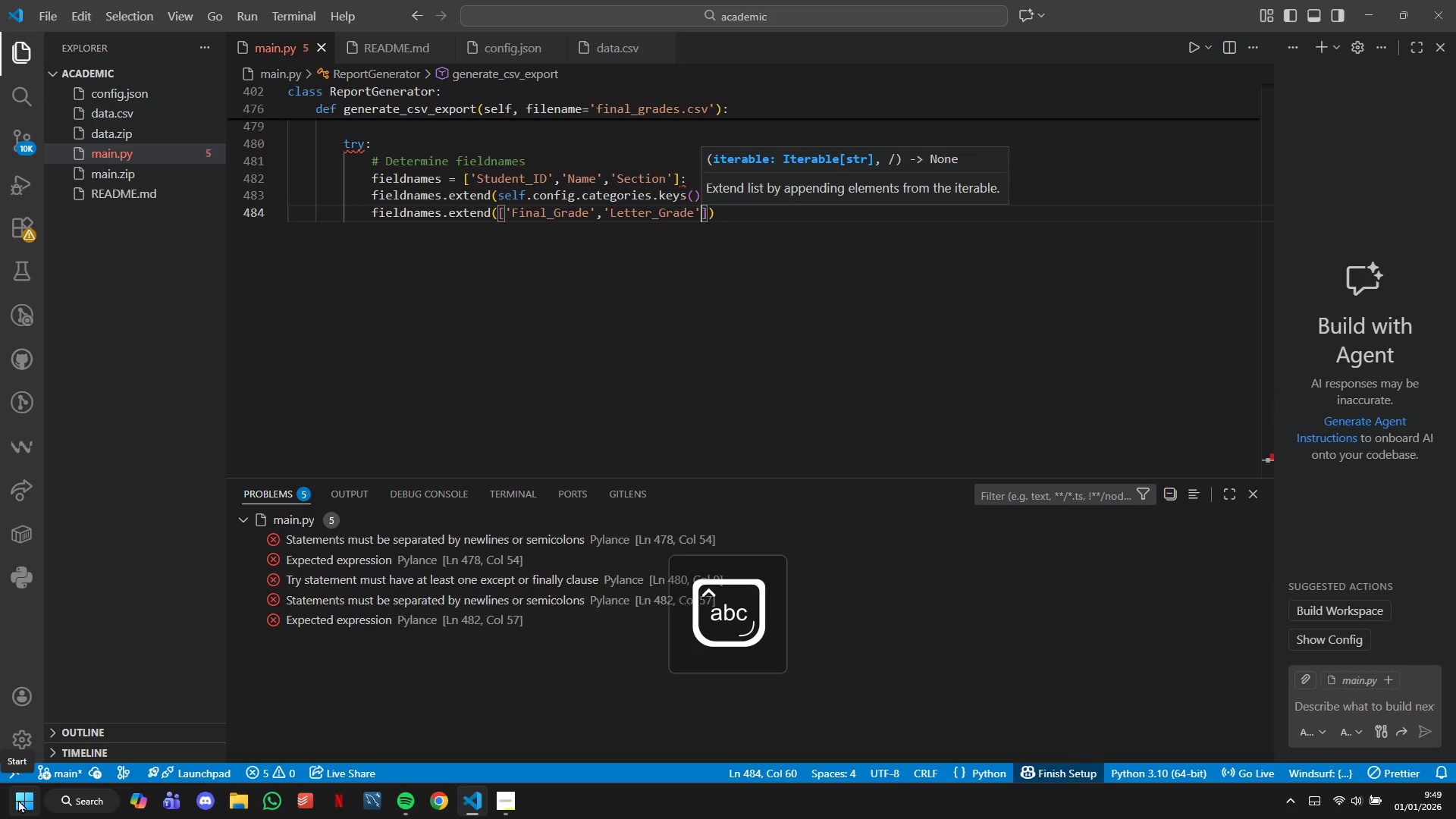 
type(,'At-Risk)
 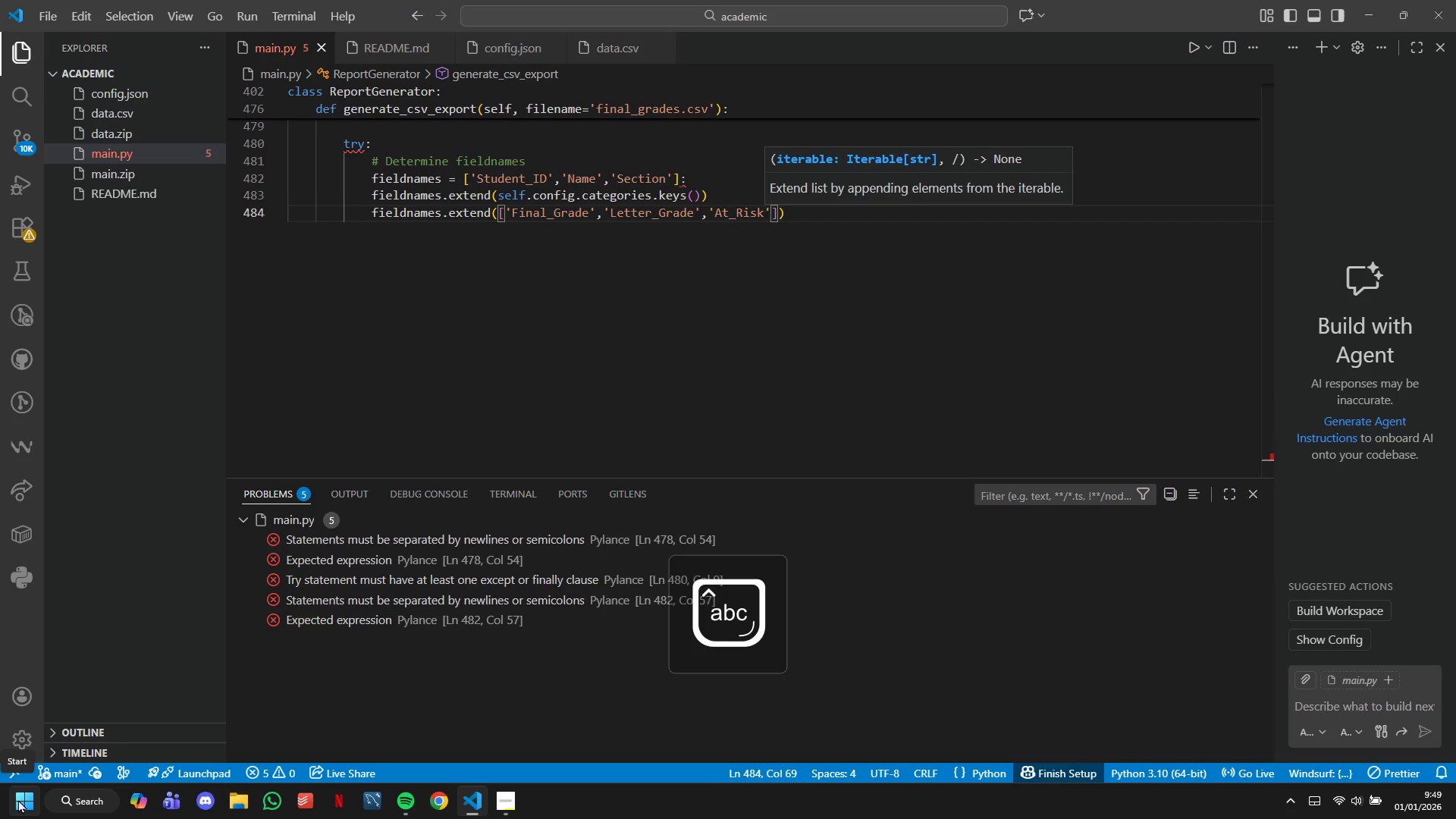 
key(ArrowRight)
 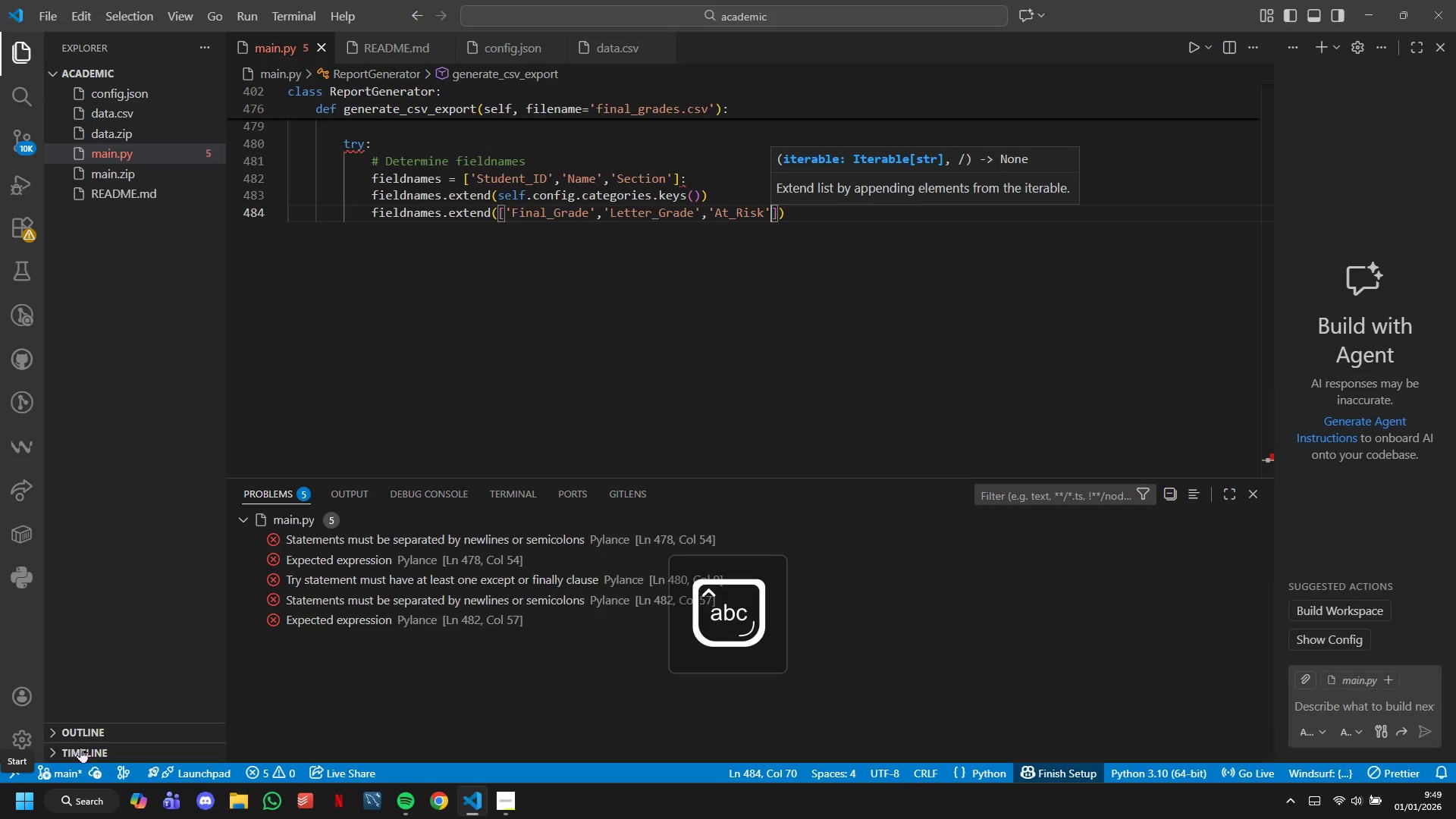 
key(ArrowRight)
 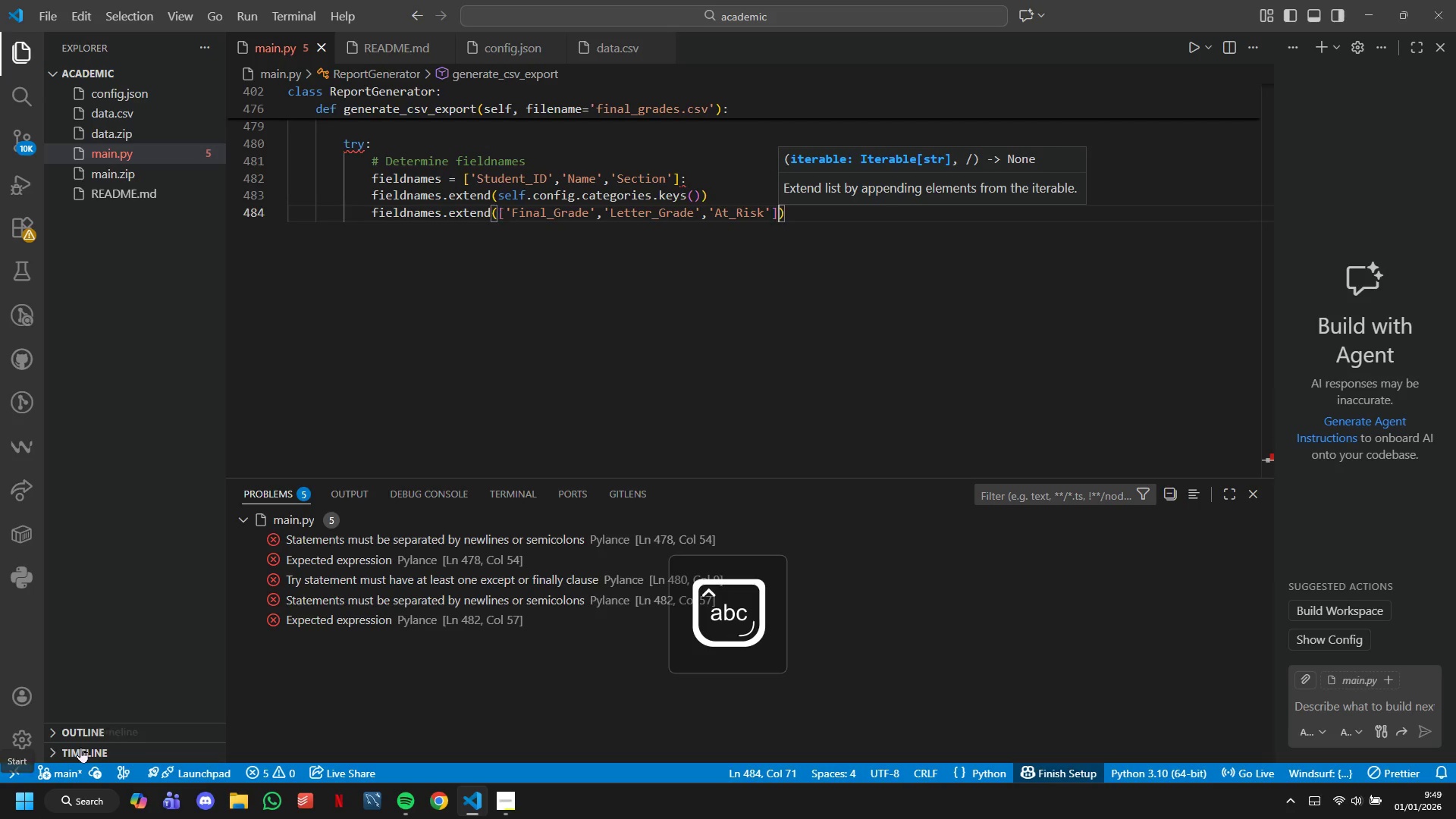 
key(ArrowRight)
 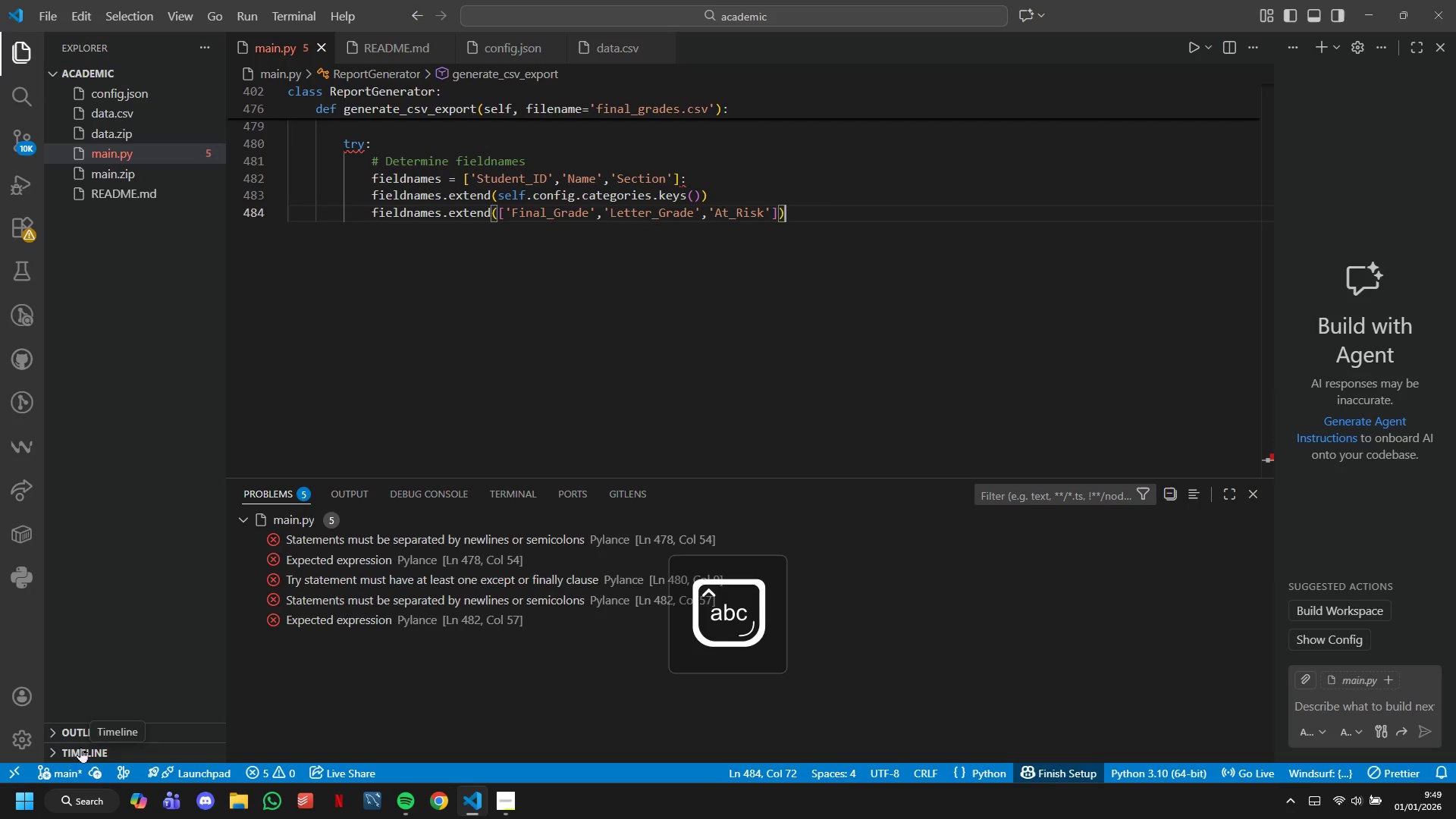 
key(Enter)
 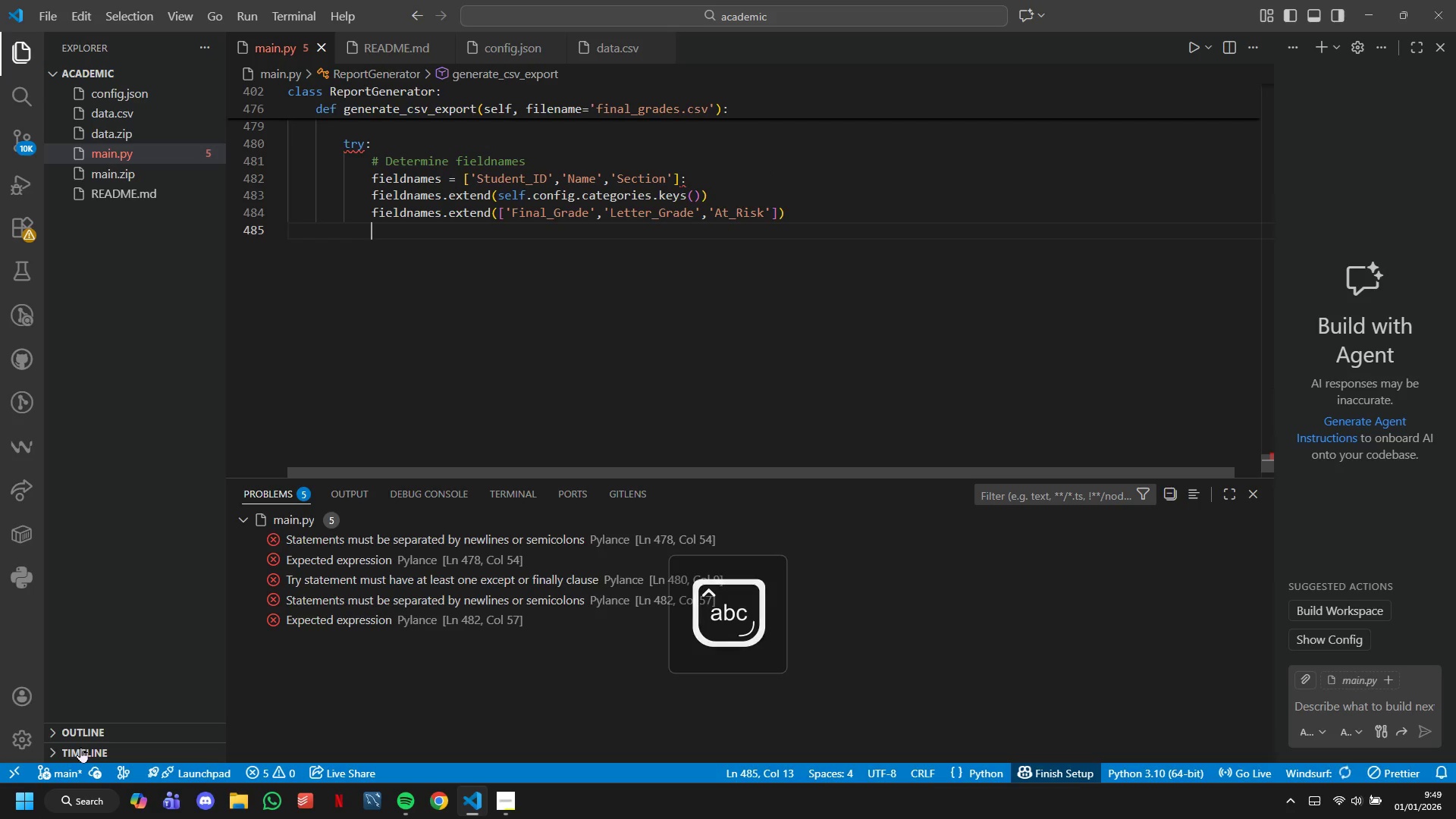 
key(Enter)
 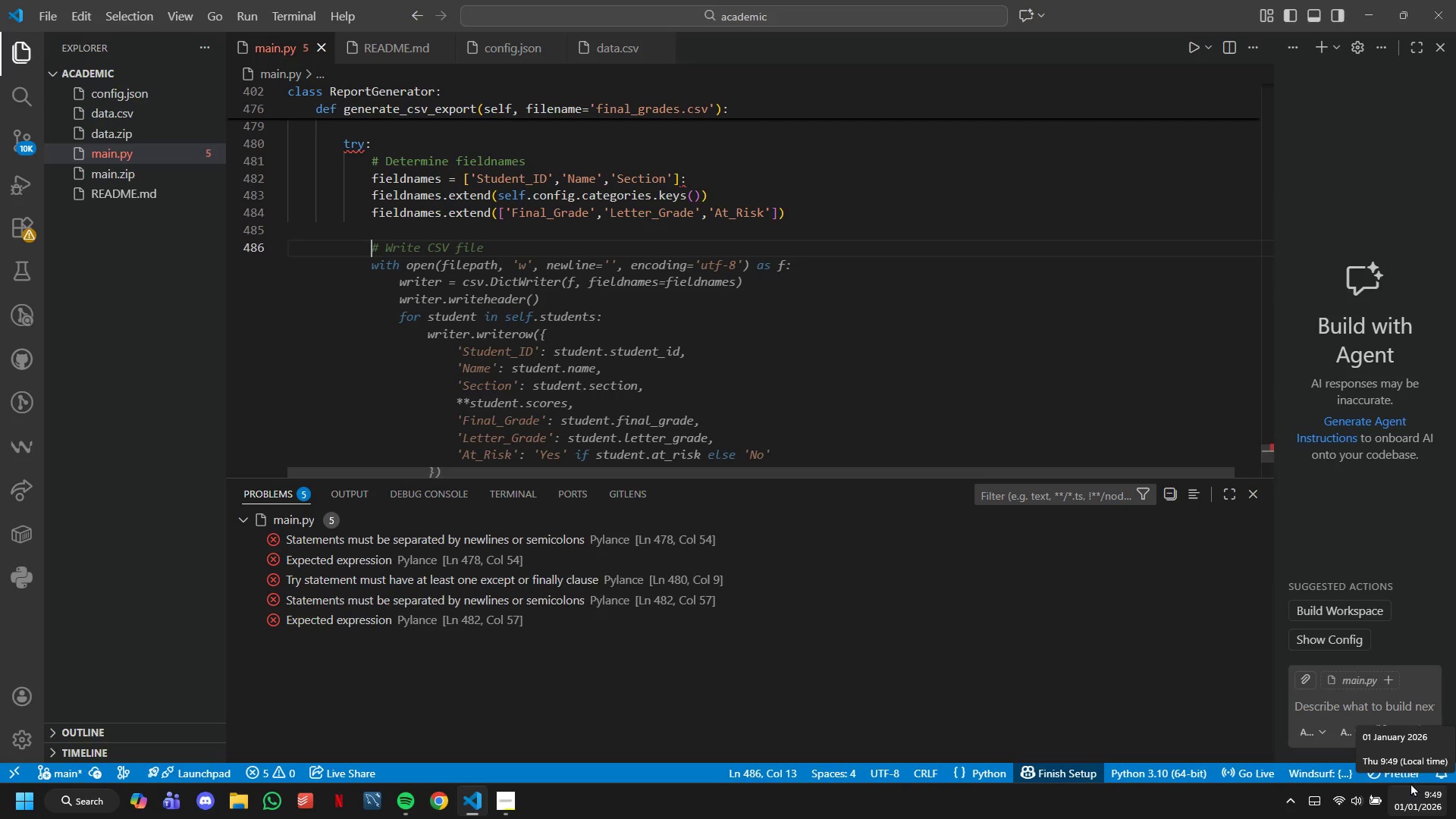 
type(with open(FIleath, ' )
key(Backspace)
type(w)
 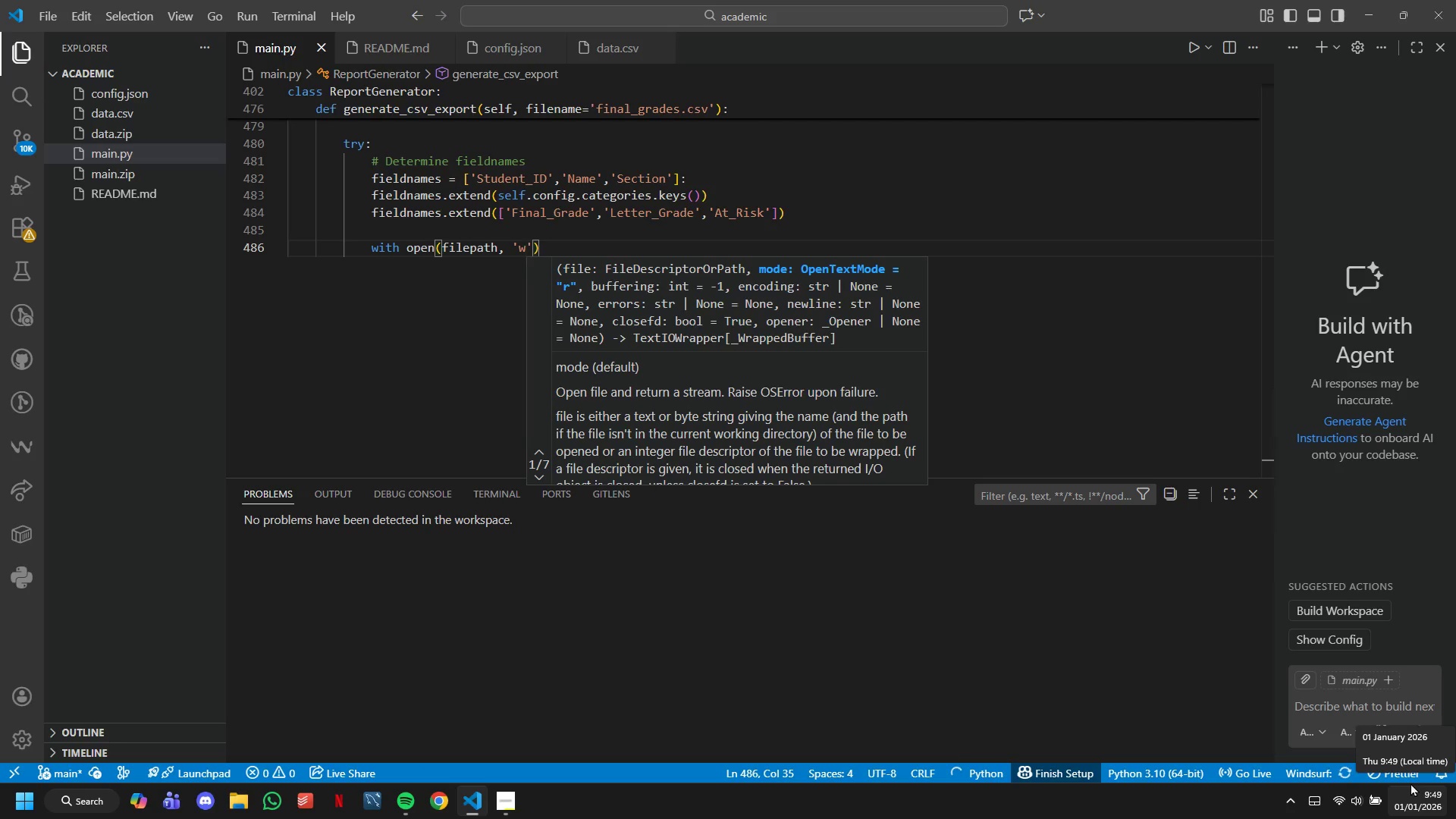 
key(ArrowRight)
 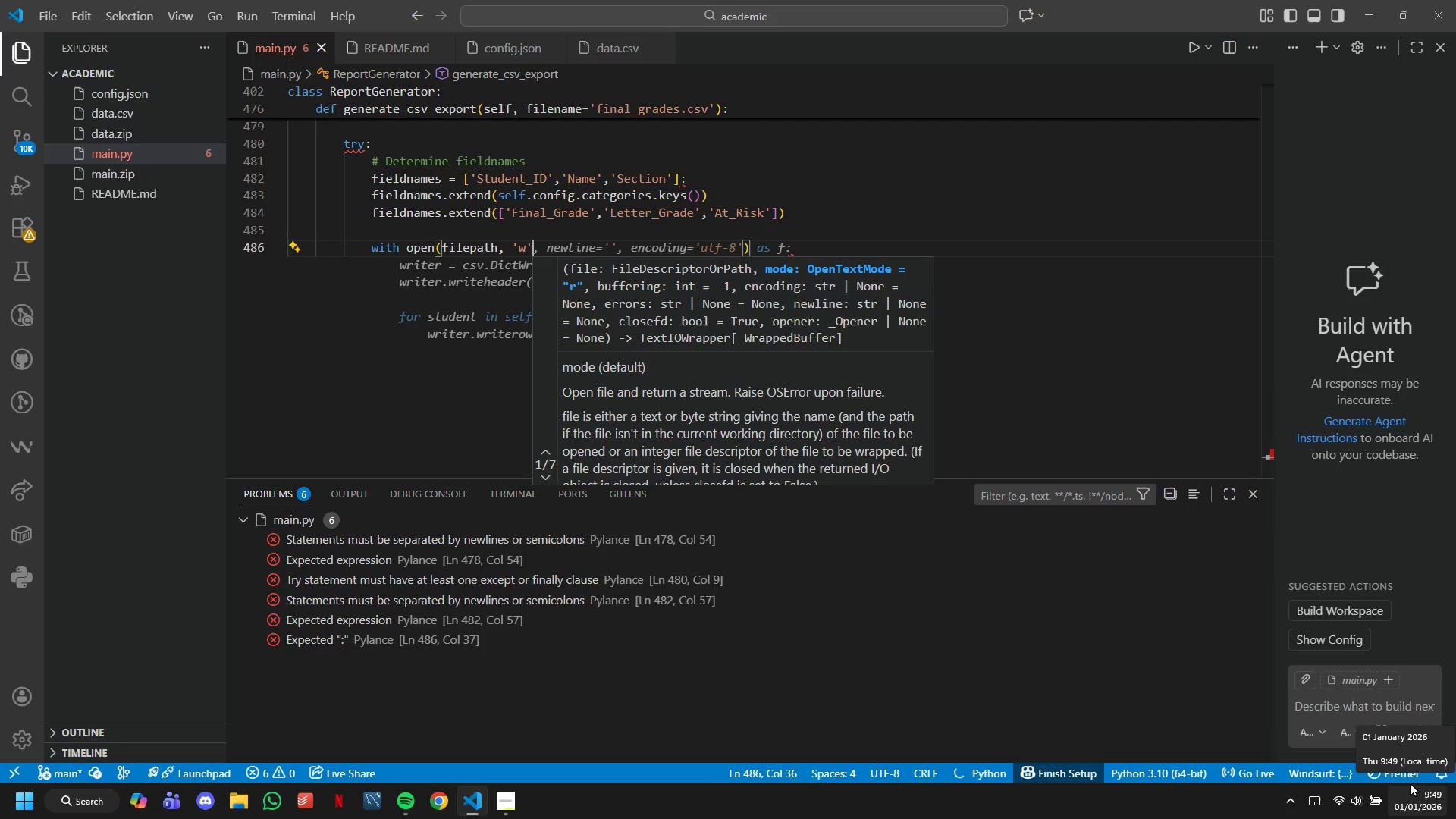 
type(, newline=')
 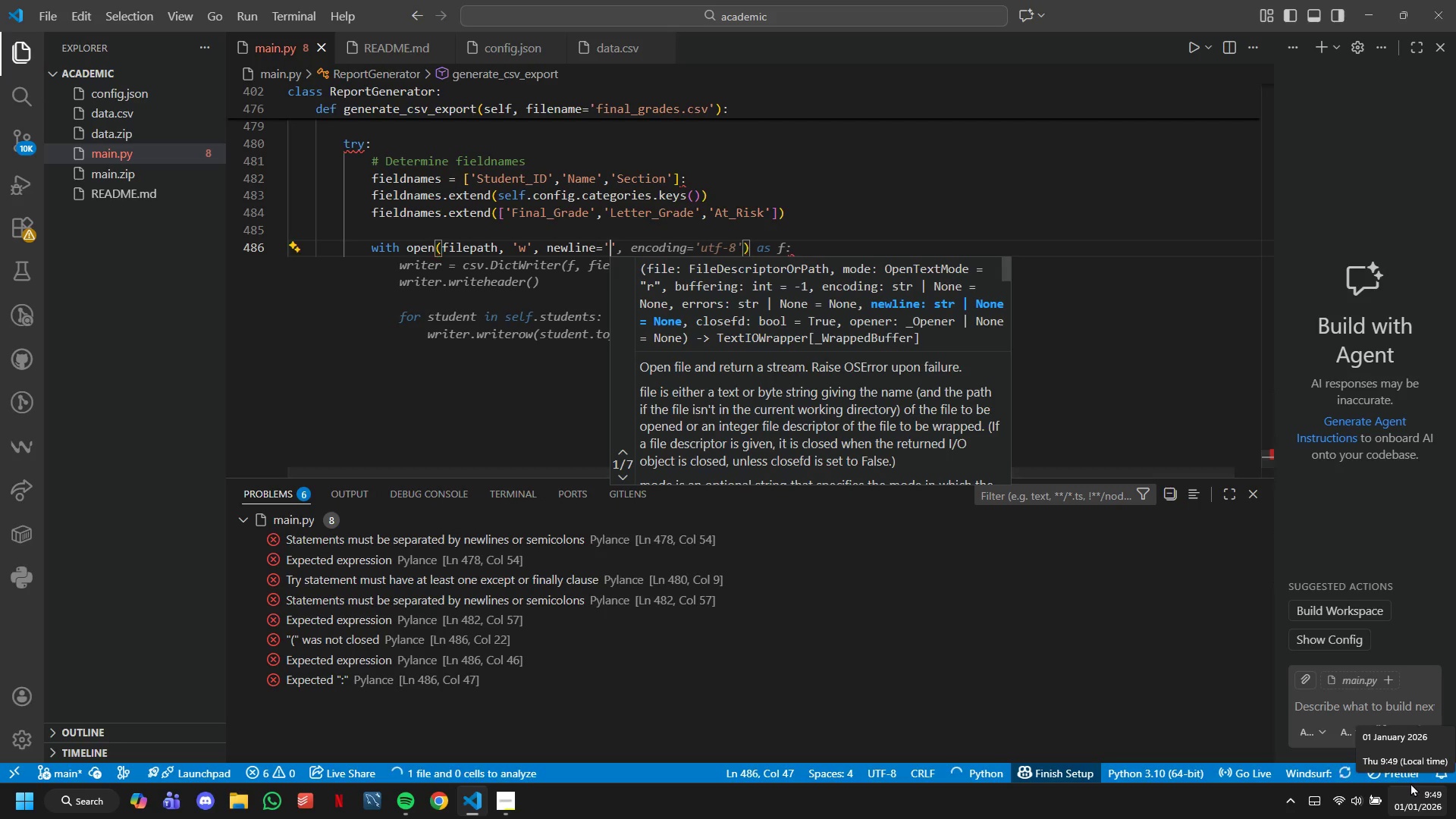 
key(ArrowRight)
 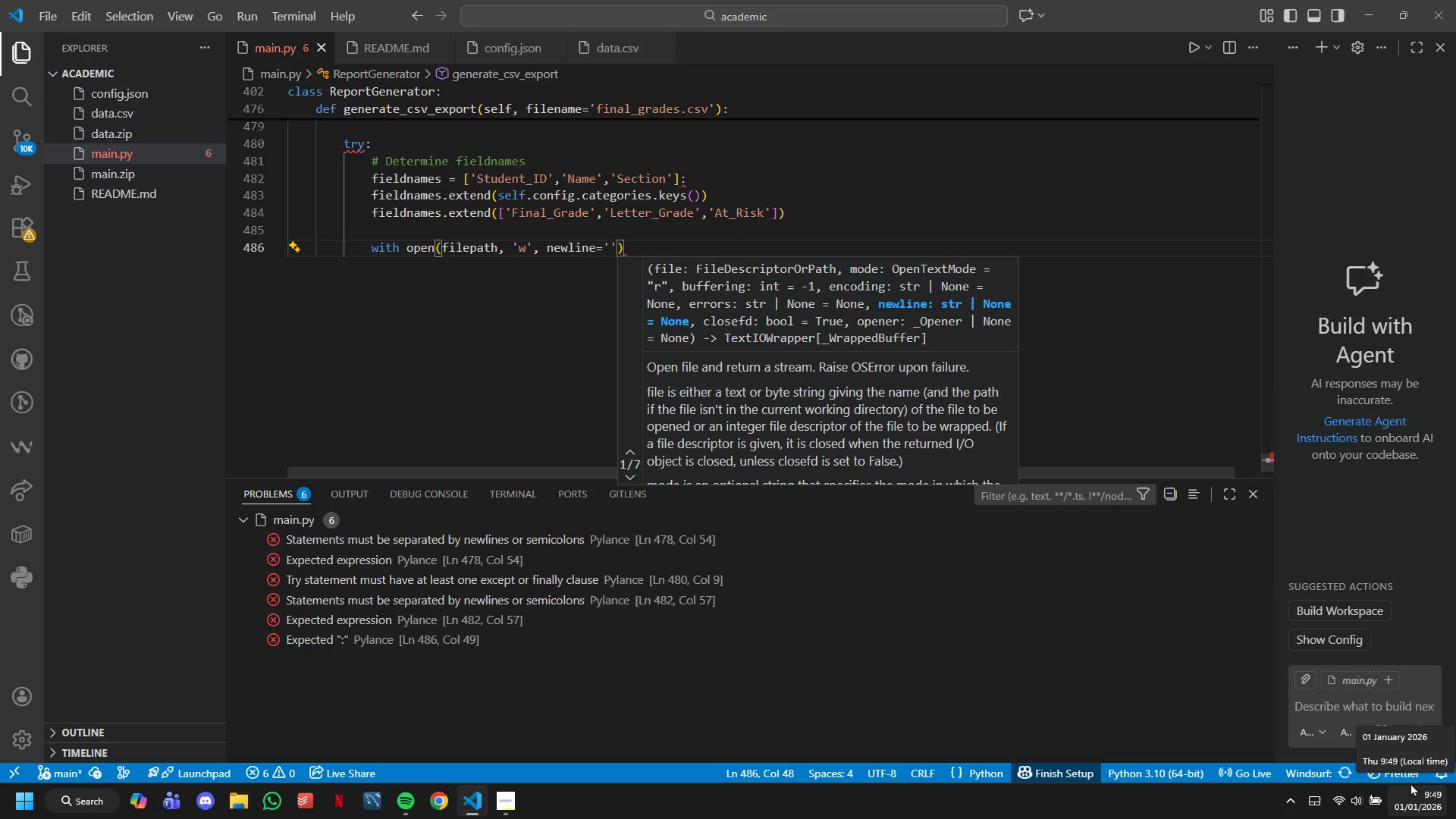 
type(, encoding='utf-8)
 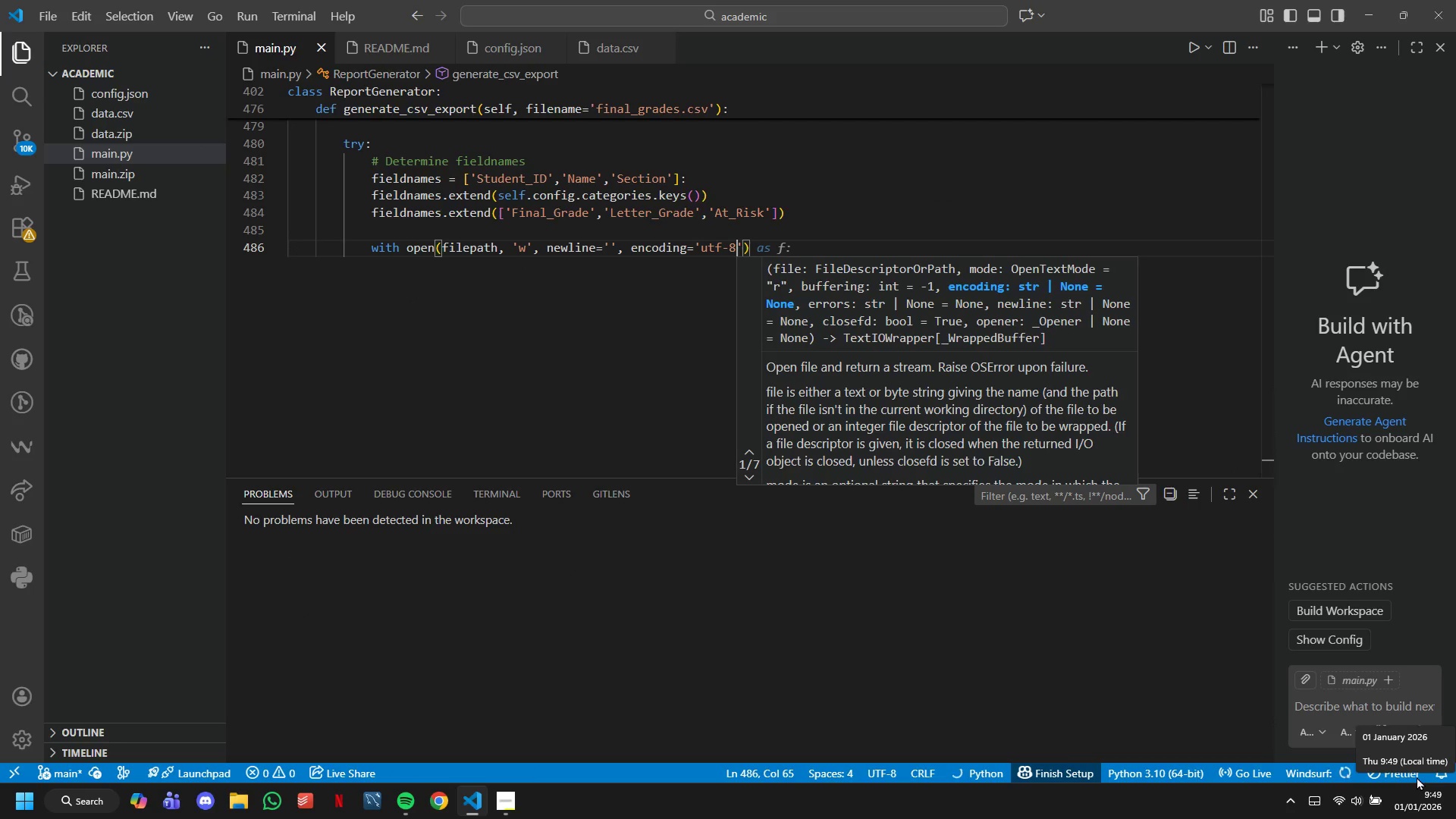 
key(ArrowRight)
 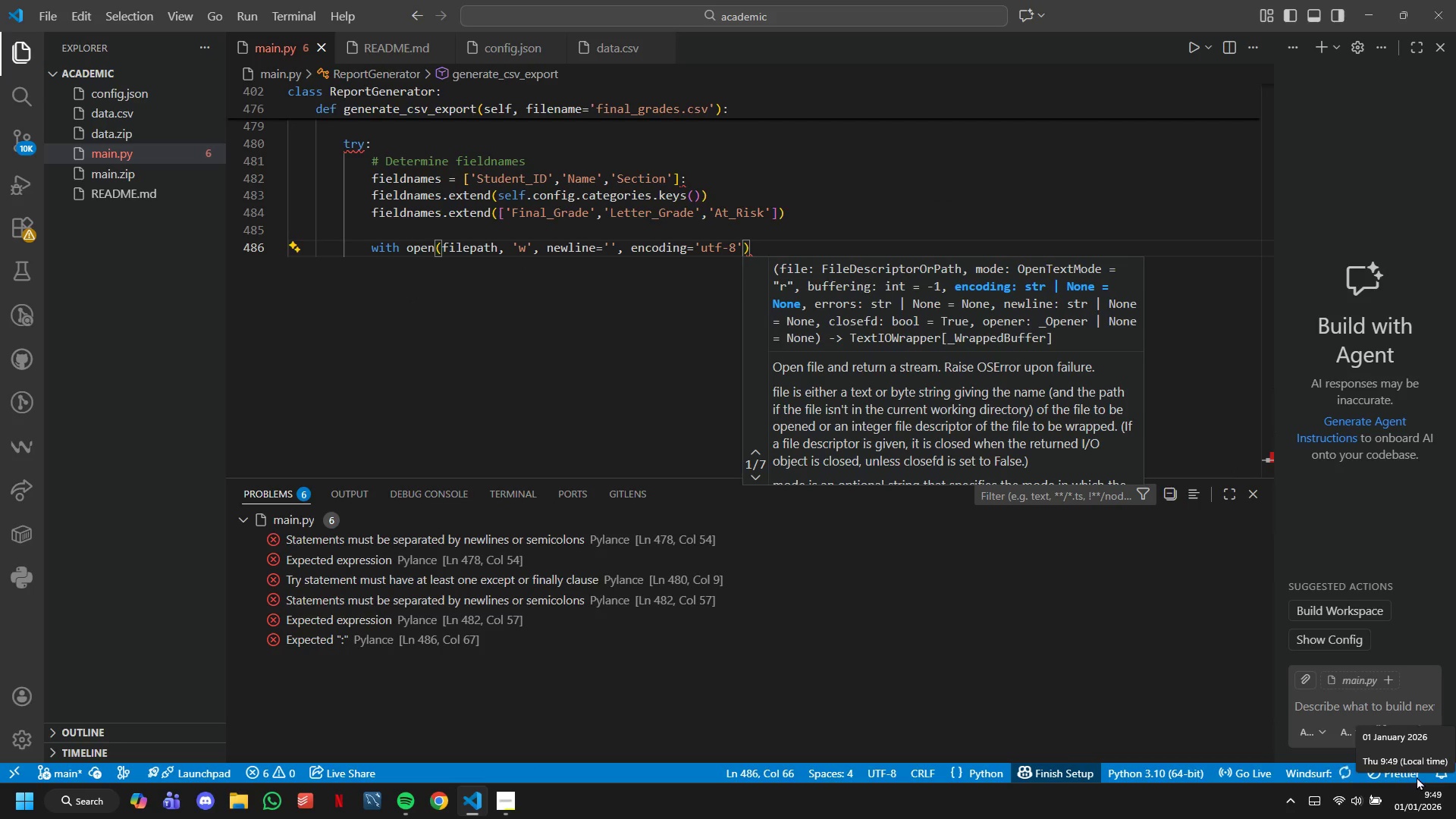 
key(ArrowRight)
 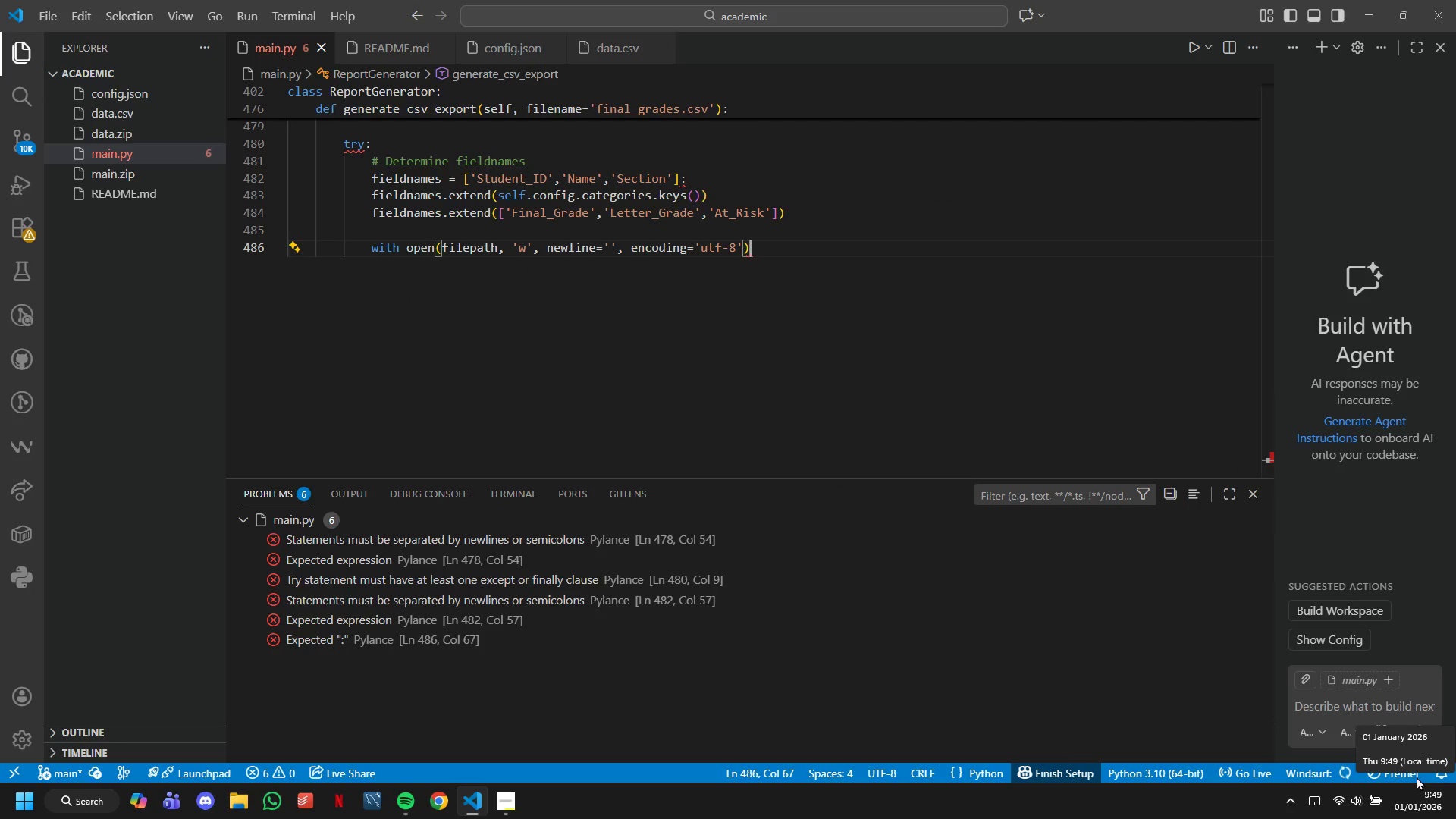 
type( as f:)
 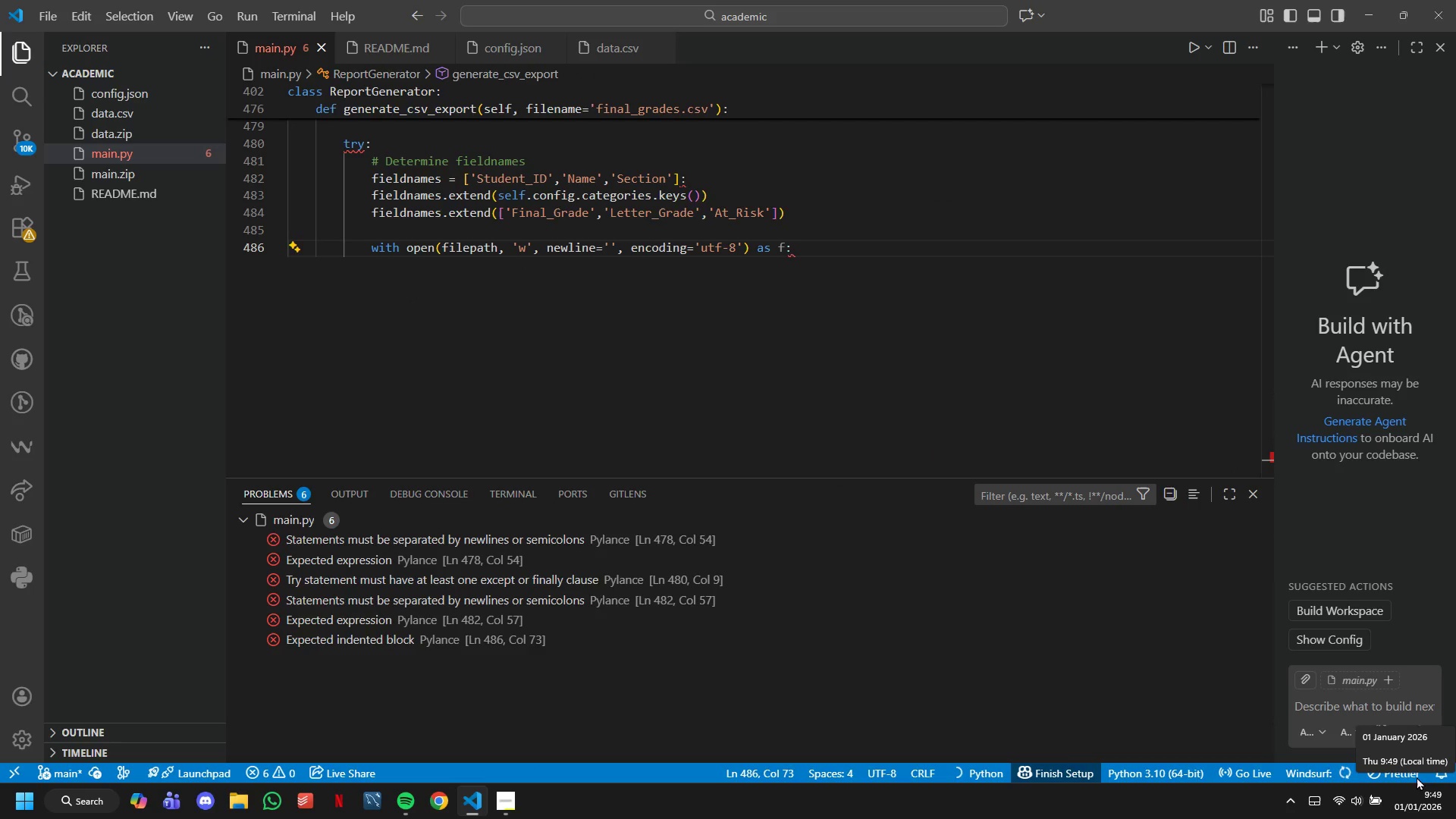 
key(Enter)
 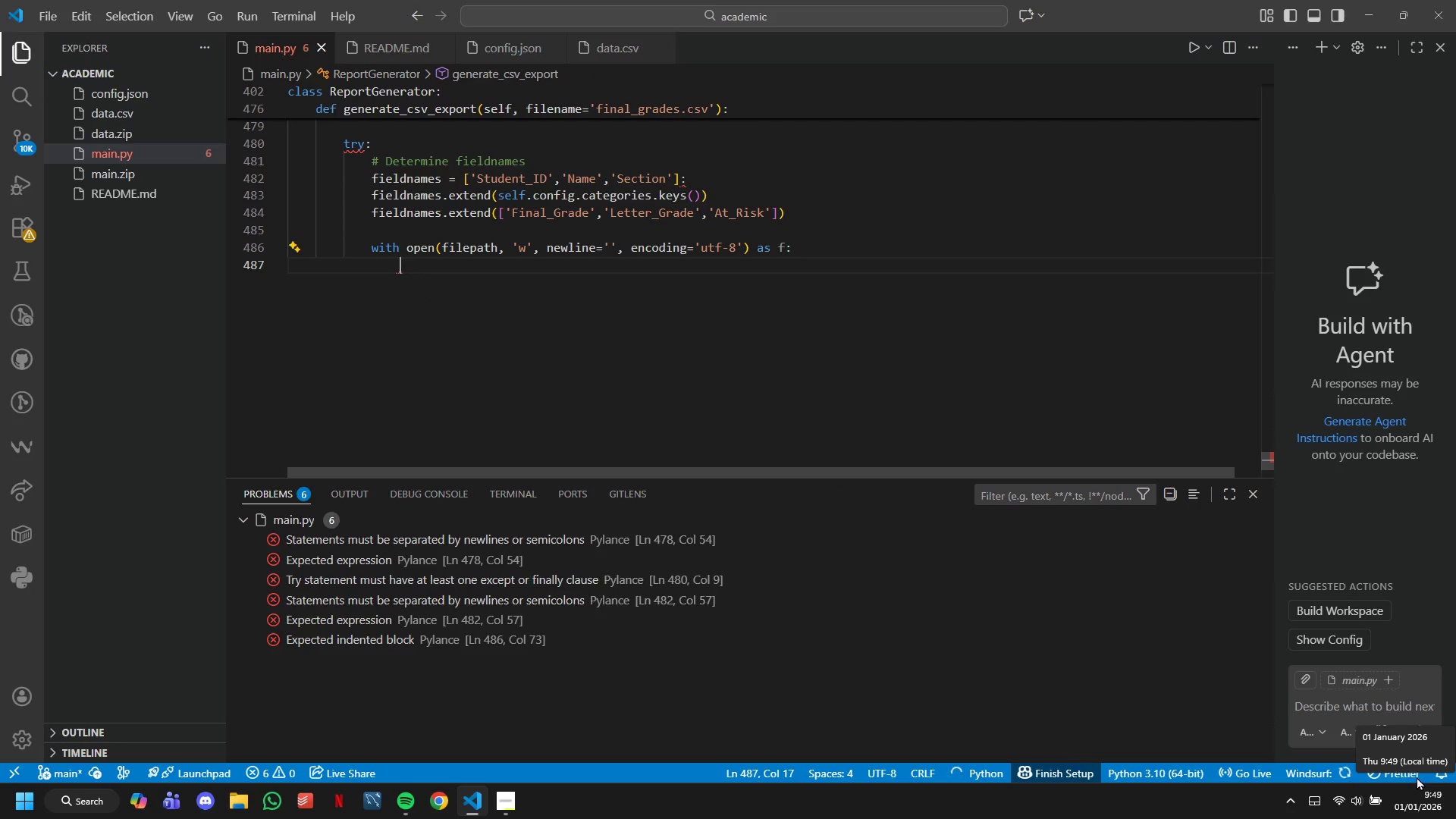 
type(writer  csv.DicWrier)
 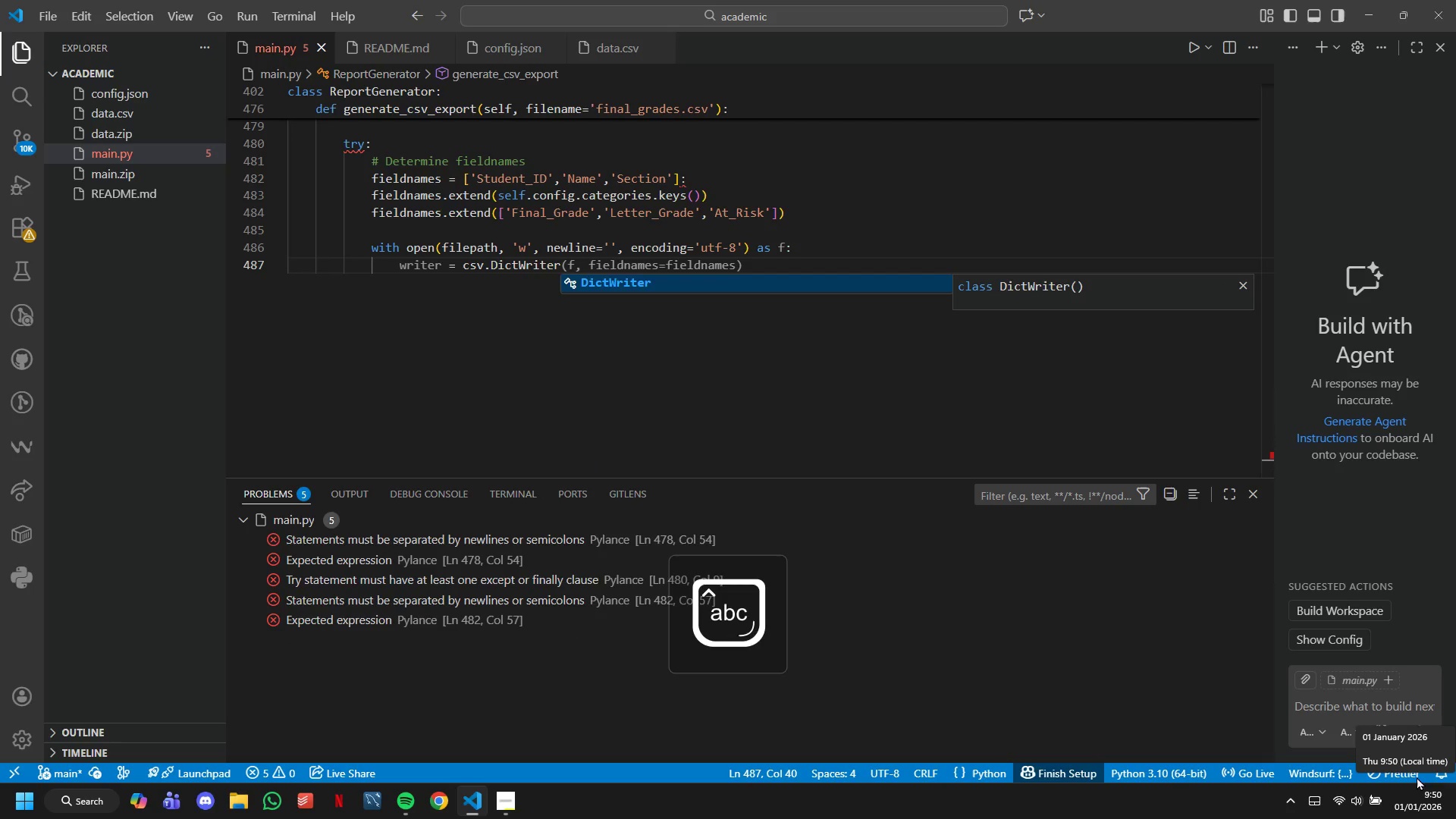 
hold_key(key=Equal, duration=16.27)
 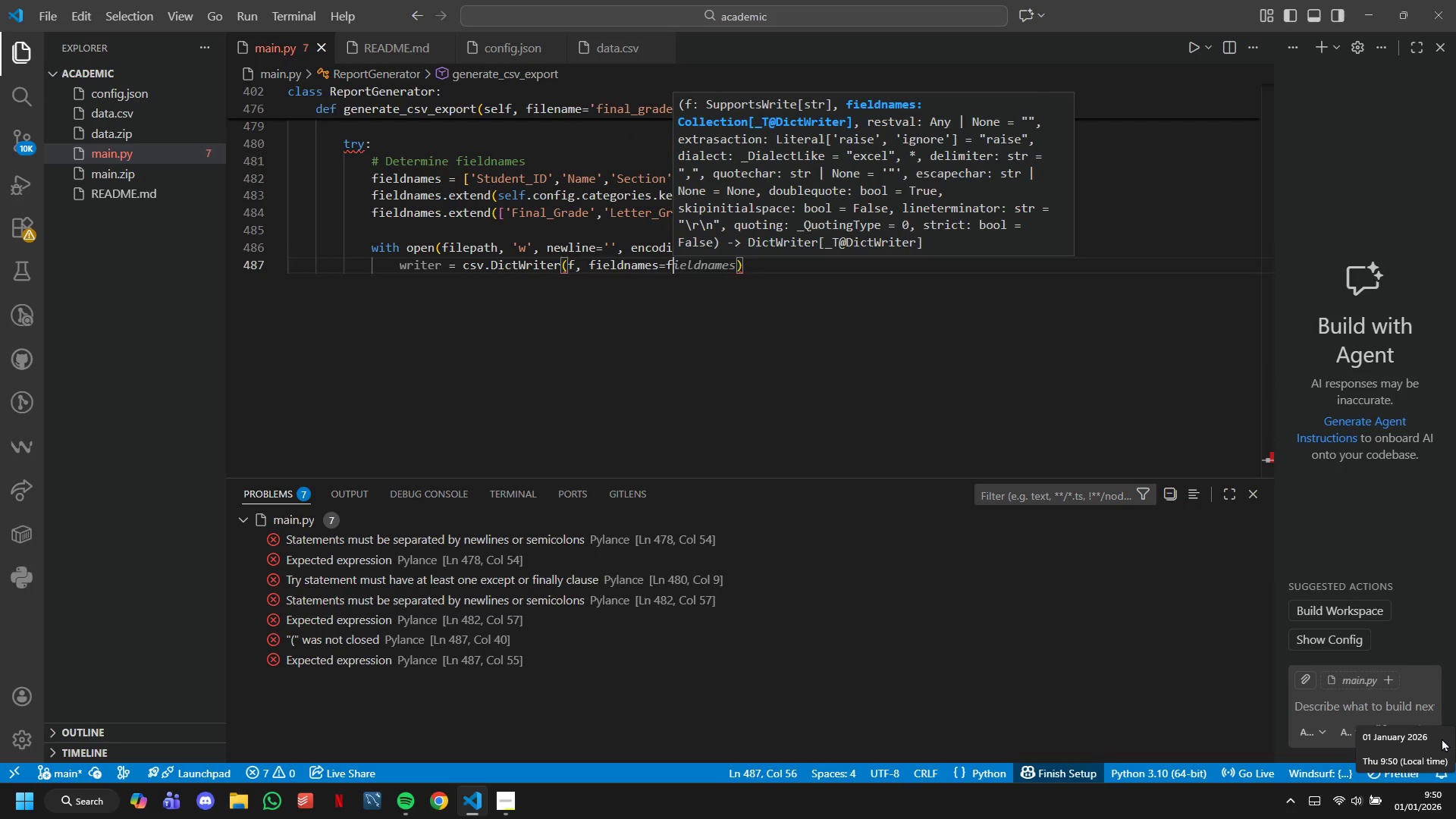 
type((F, fe)
key(Backspace)
type(o)
key(Backspace)
type(o)
key(Backspace)
type(ieldnamesfieldnamez)
key(Backspace)
 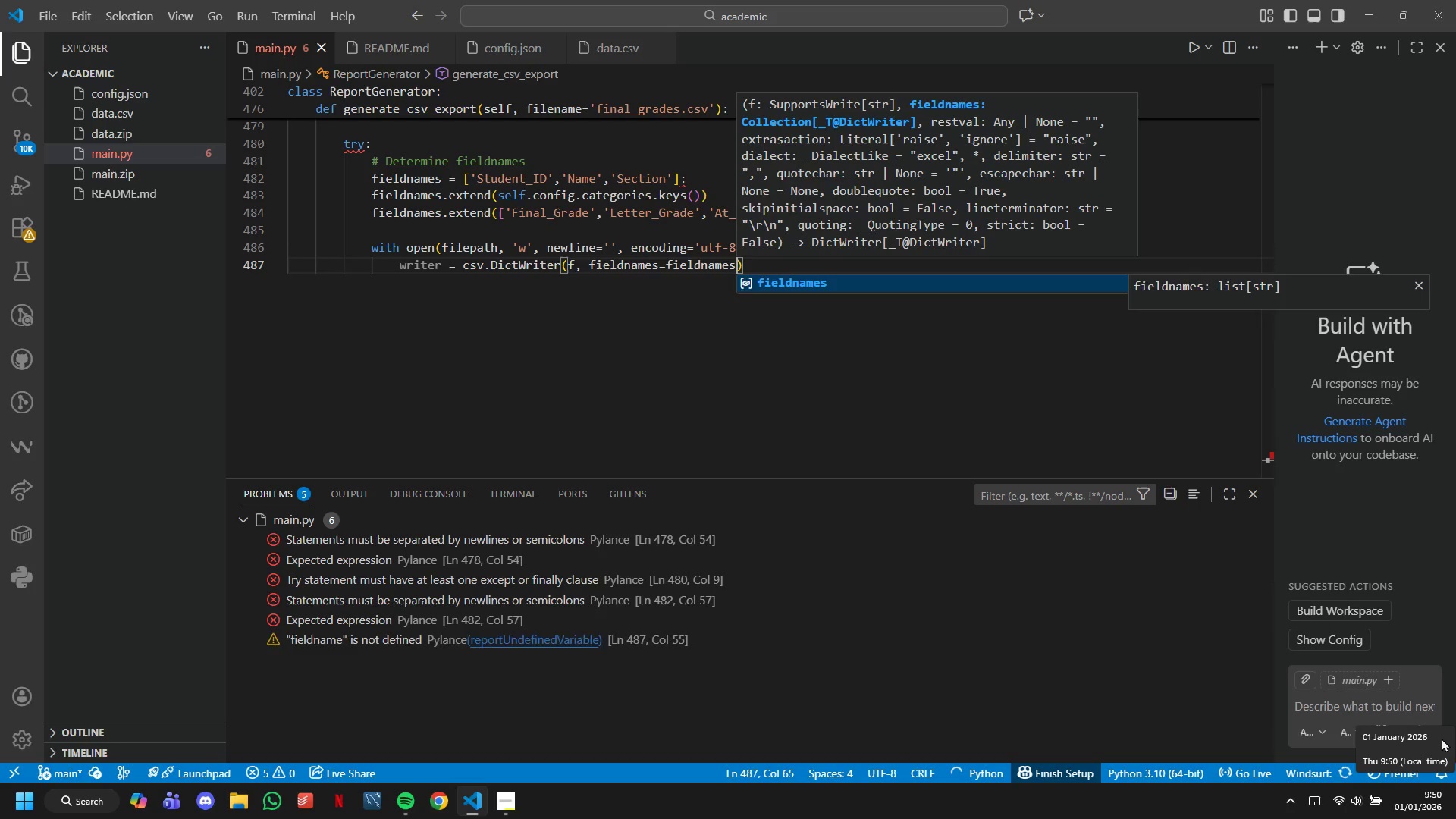 
key(ArrowRight)
 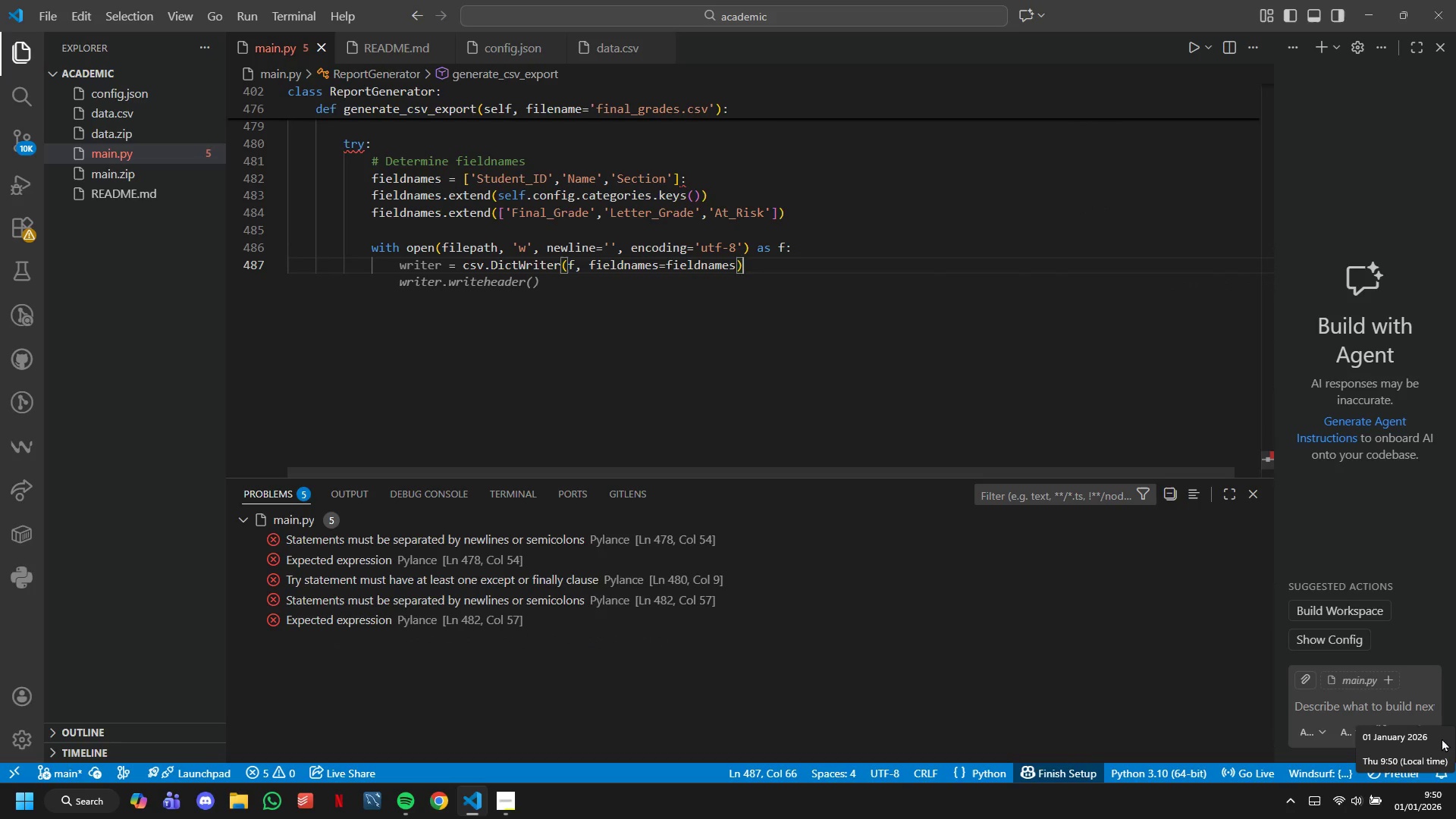 
key(Enter)
 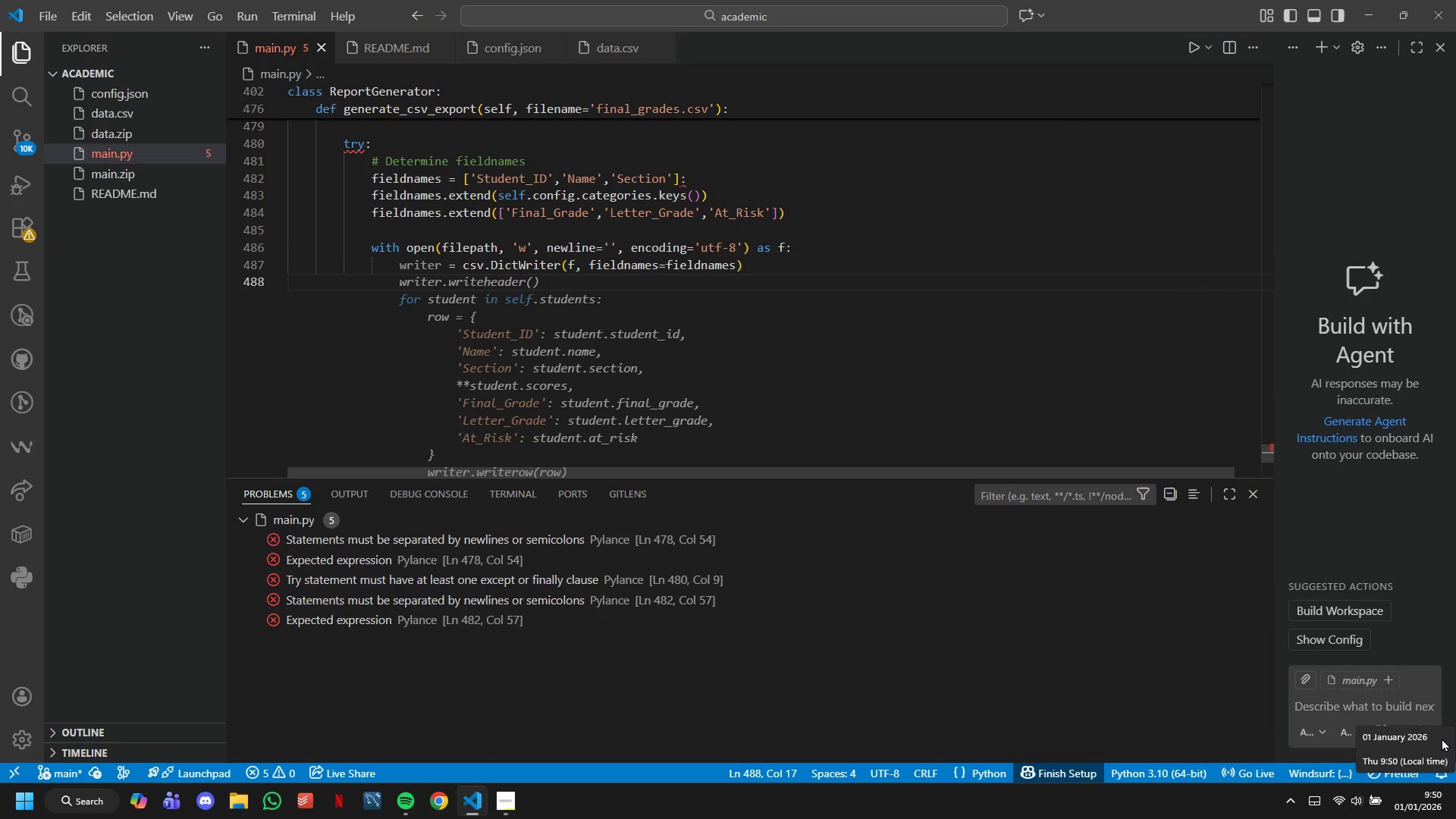 
type(wrie)
key(Backspace)
type(y)
key(Backspace)
type(ter.writeheader()
 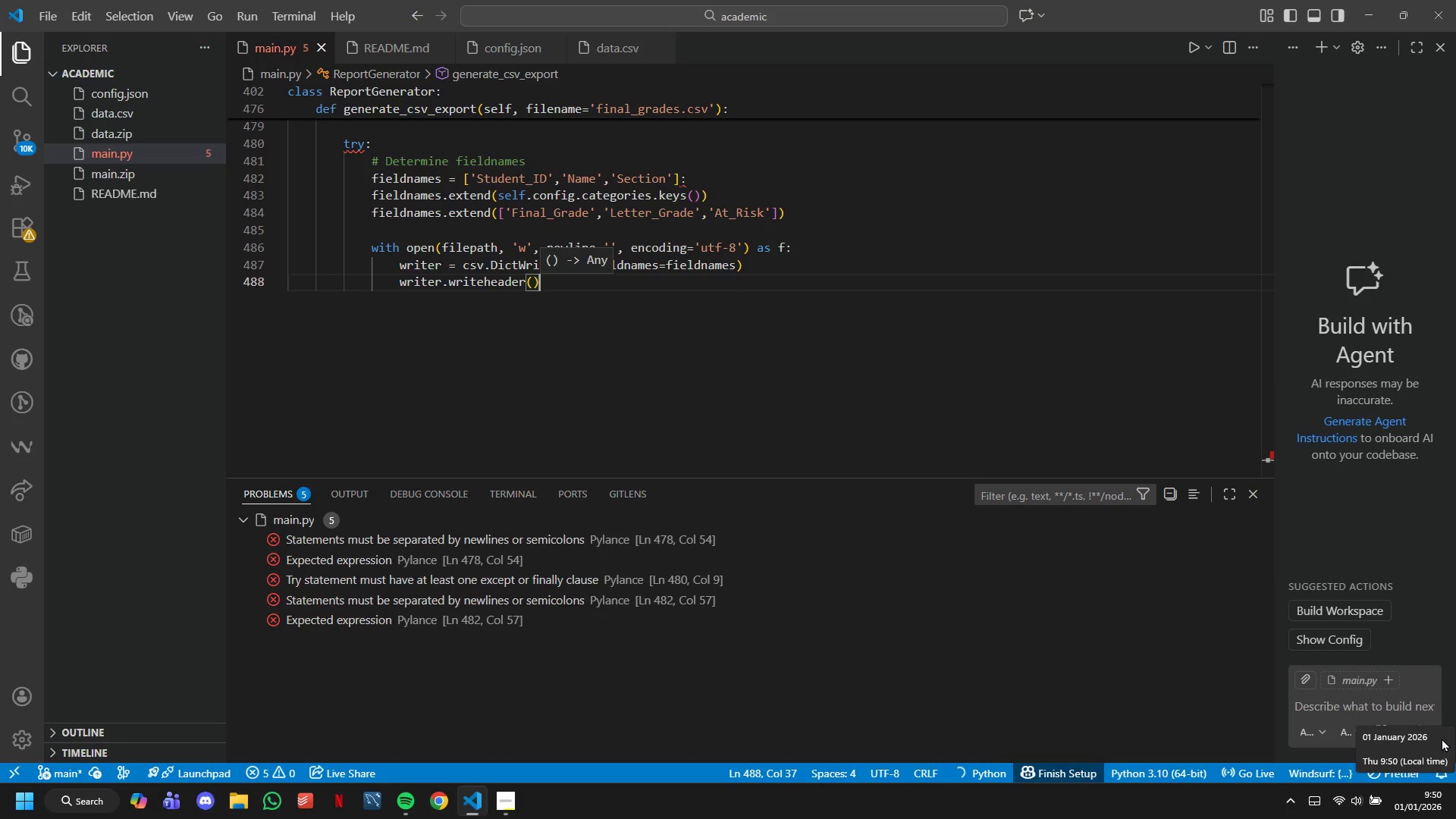 
 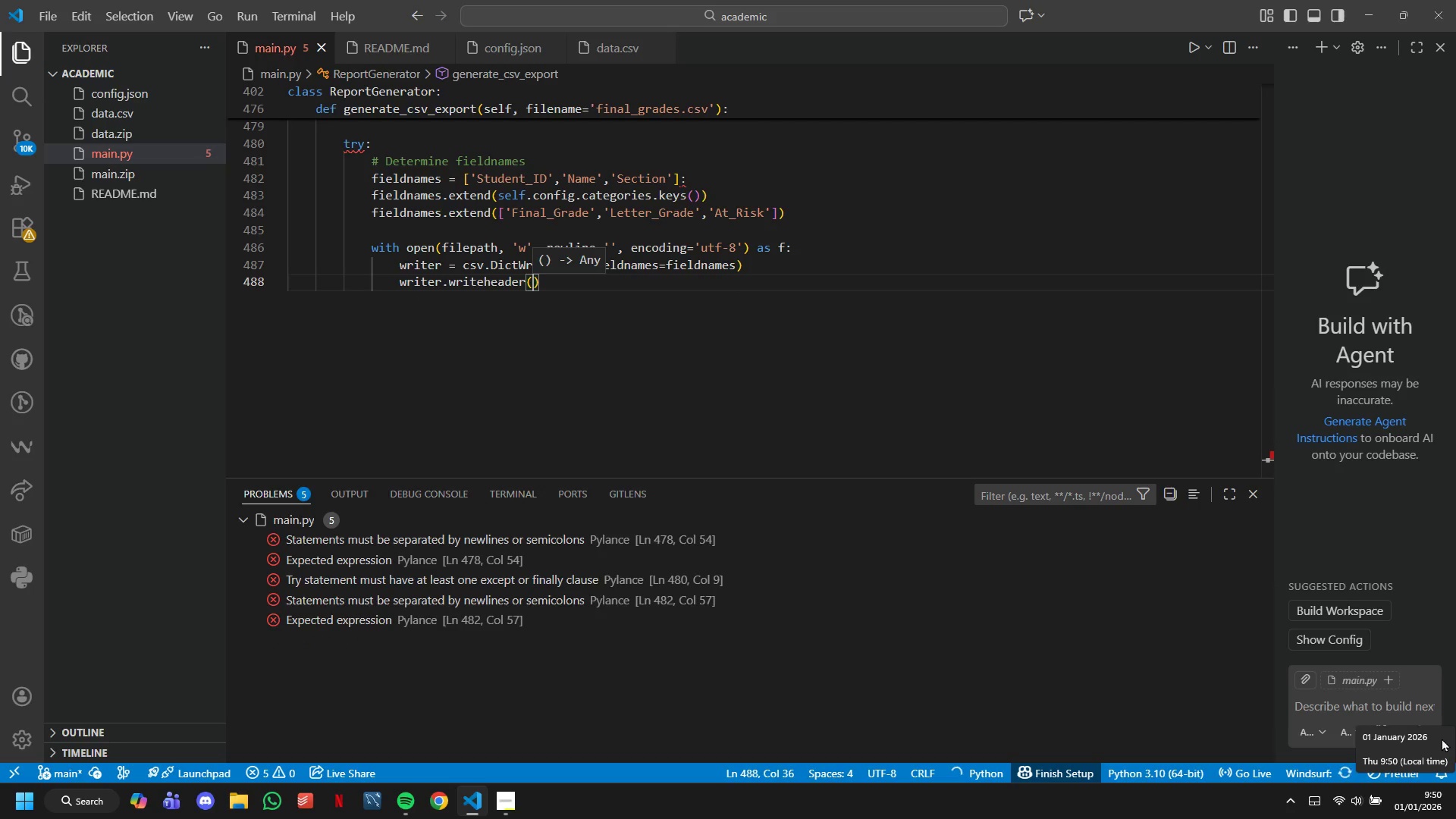 
key(ArrowRight)
 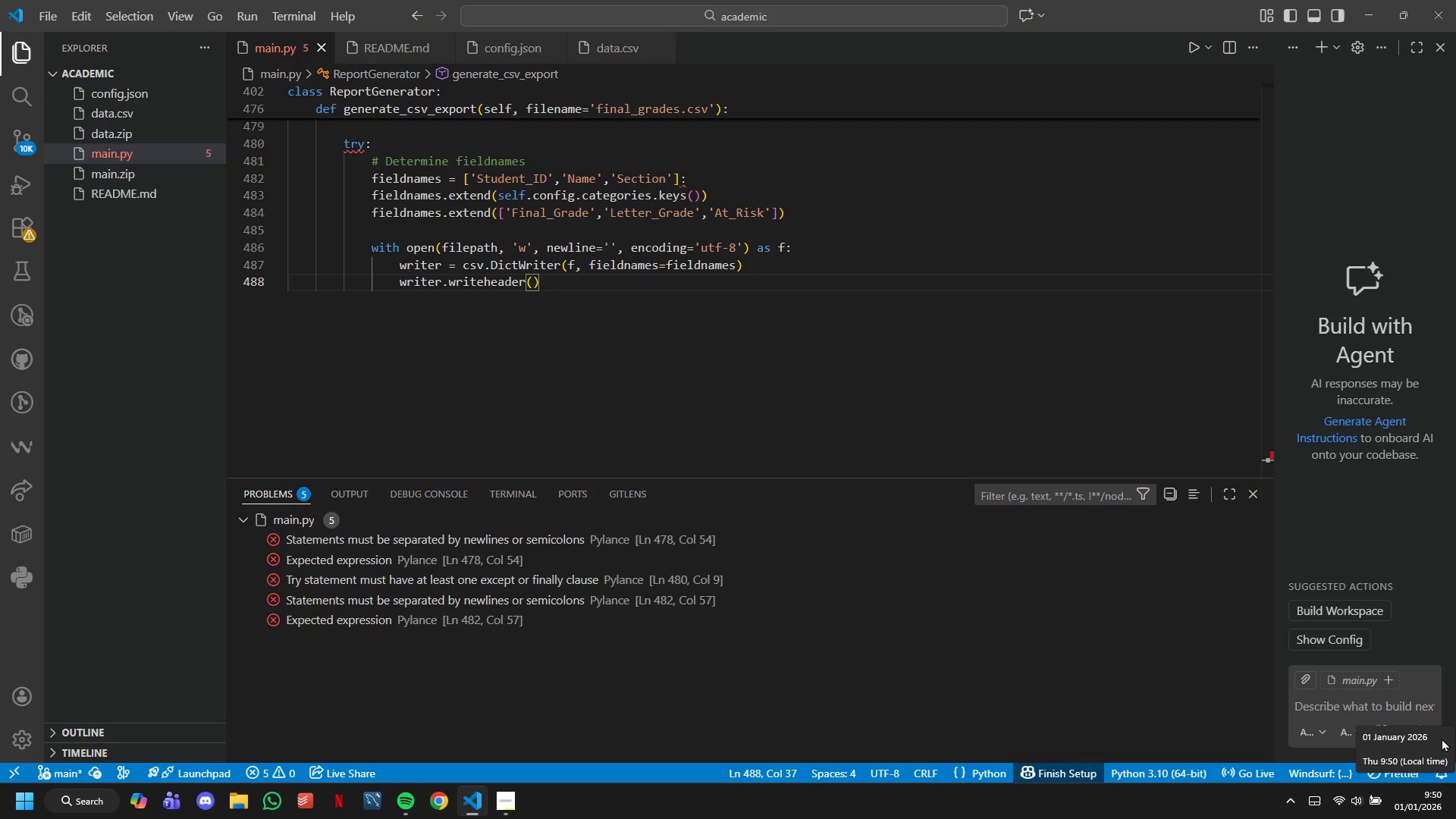 
key(Enter)
 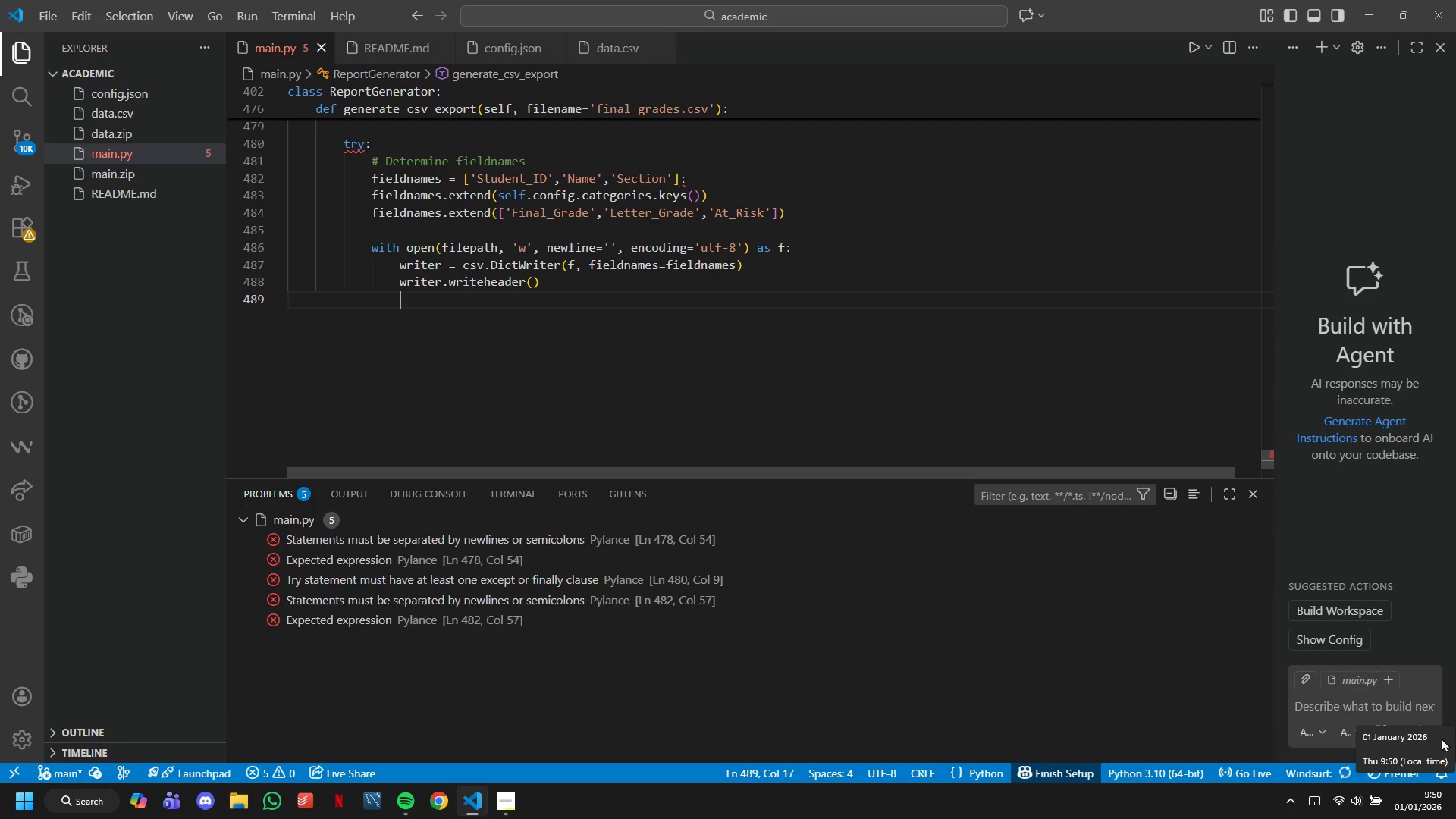 
key(Enter)
 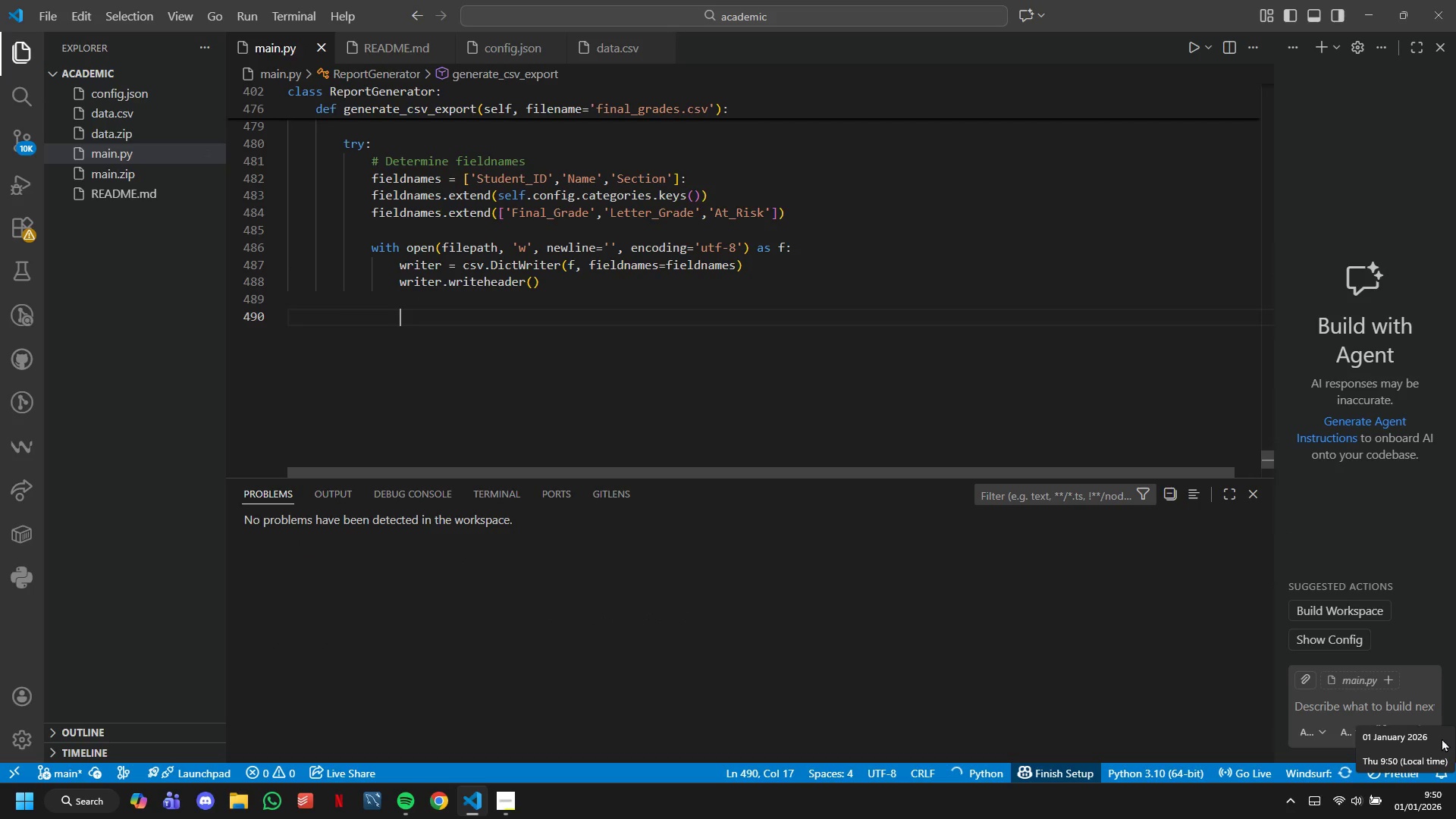 
type(# Sort by section then b St)
key(Backspace)
key(Backspace)
type(student ID)
 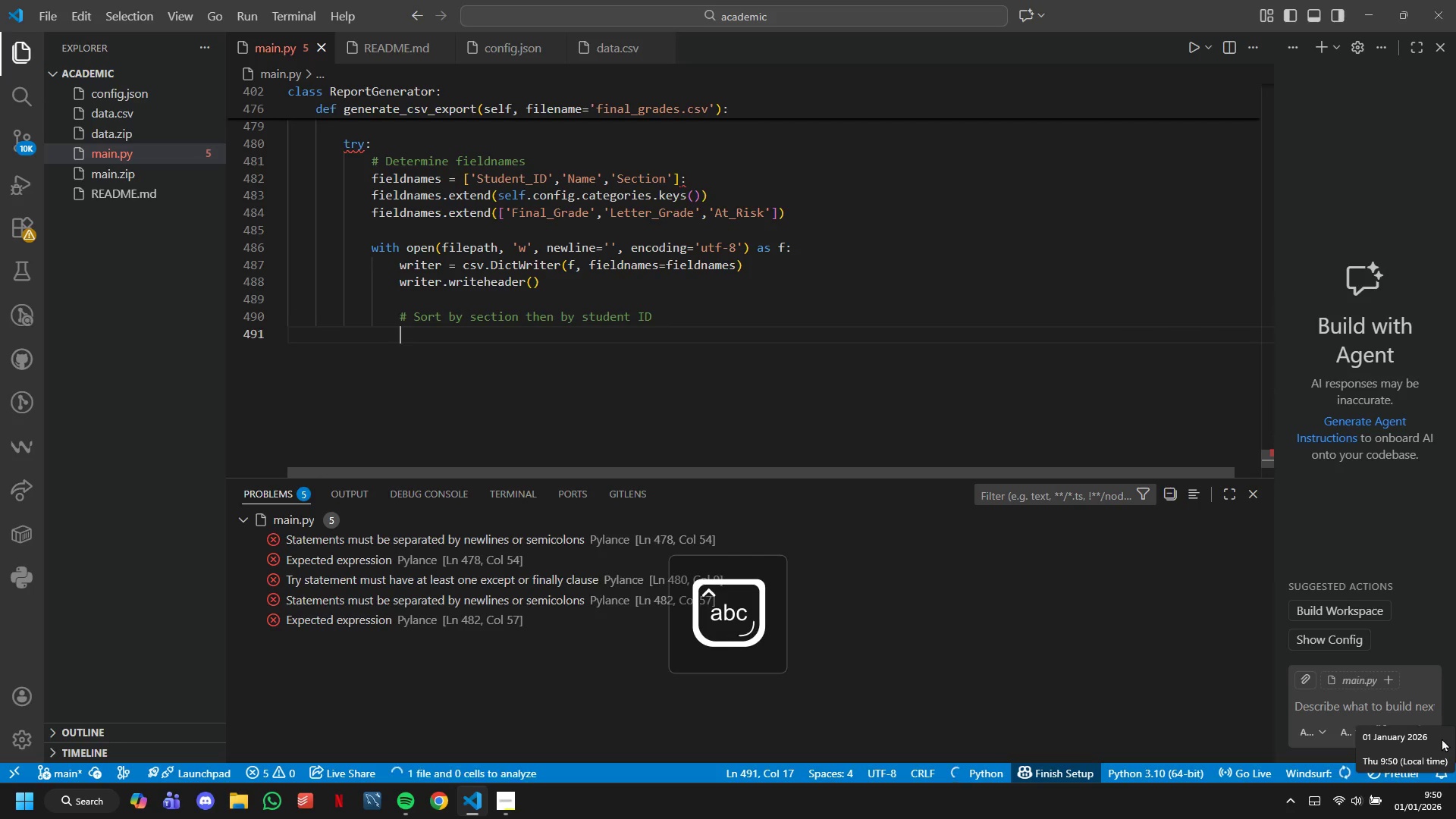 
key(Enter)
 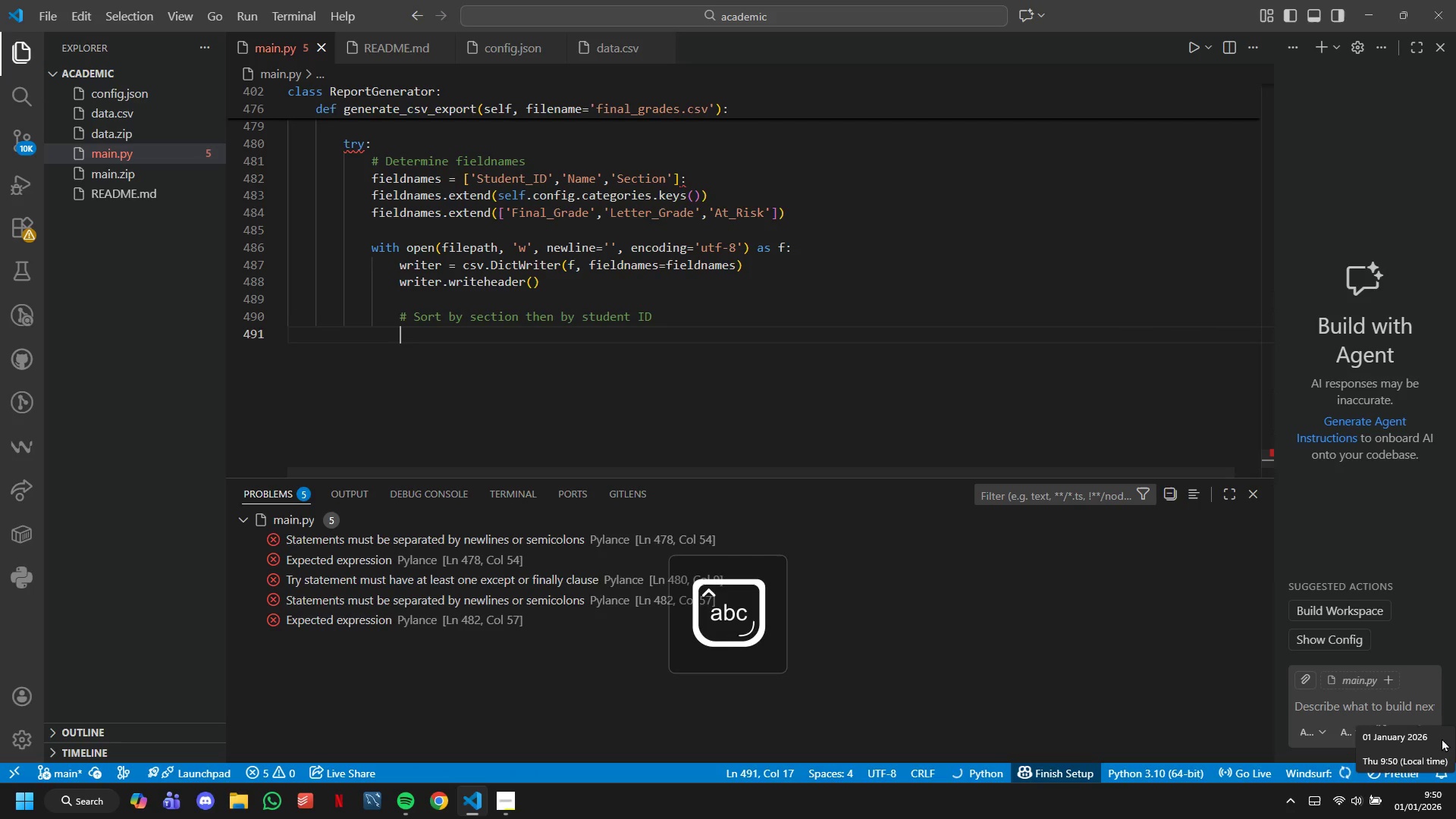 
type(sore)
key(Backspace)
type(ted_Students = orted(elf.studentsm )
key(Backspace)
key(Backspace)
type(, )
 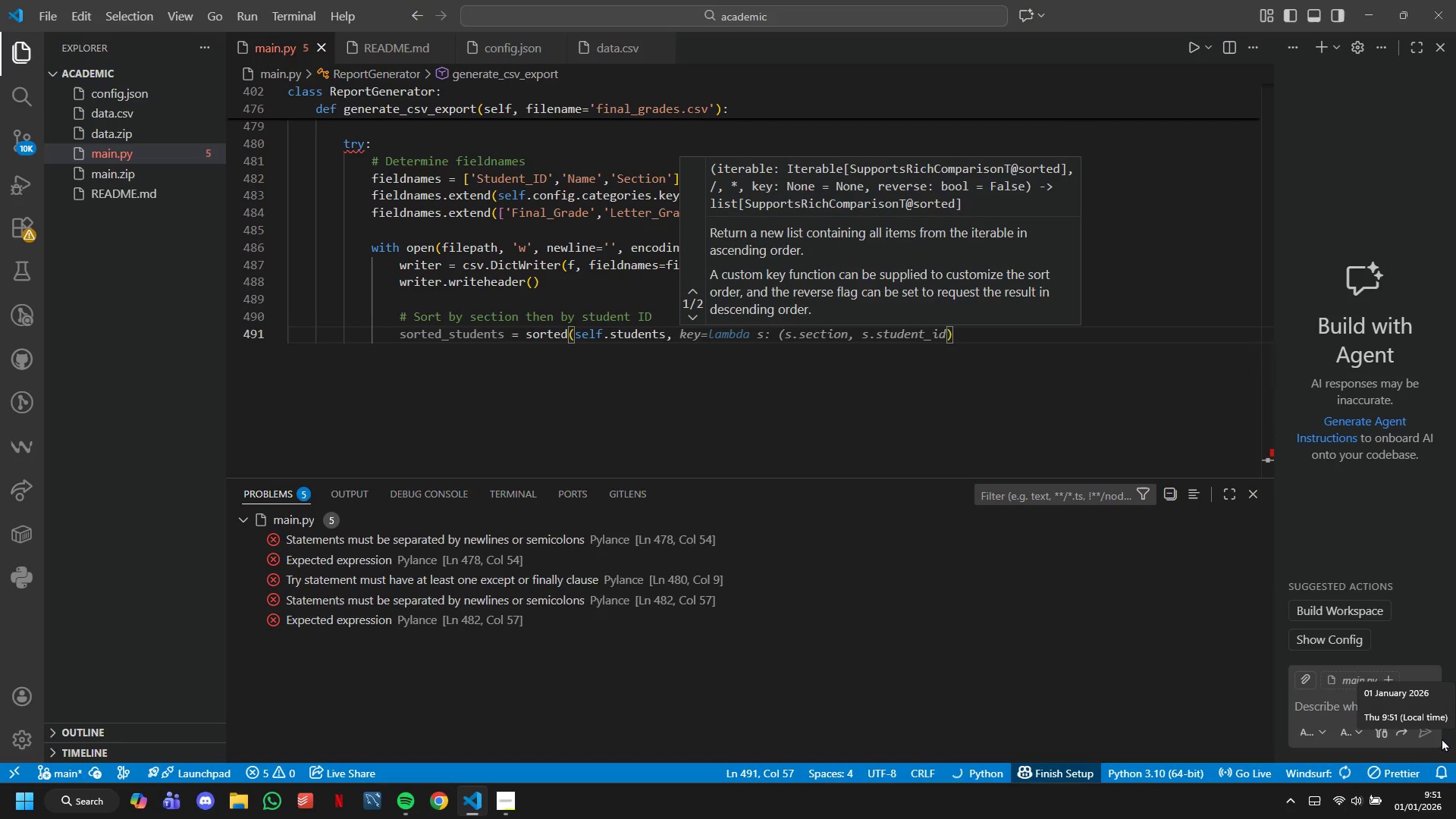 
wait(10.11)
 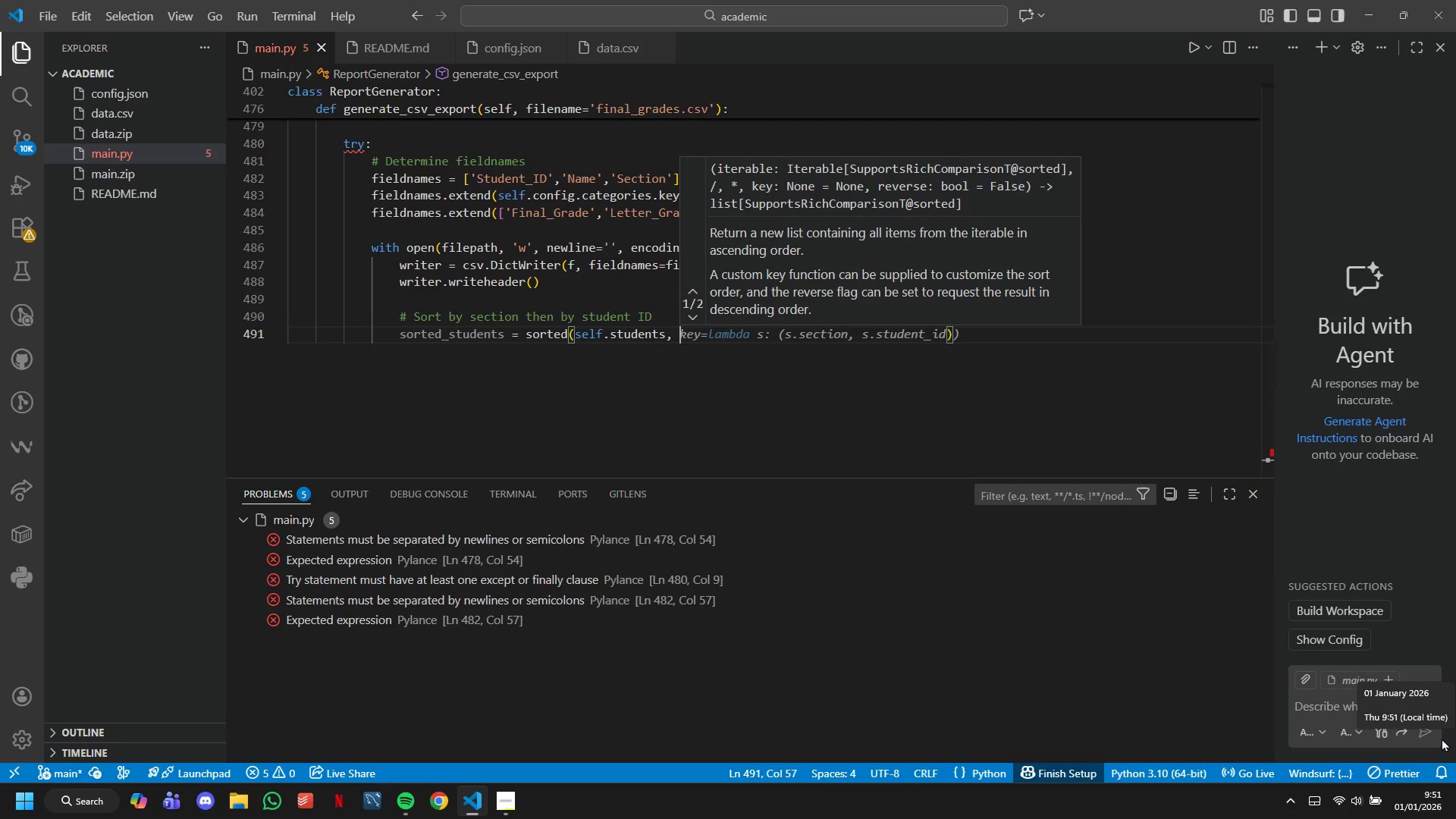 
type(key=lamba s: (s.section, s.studn)
key(Backspace)
type(ent_id)
 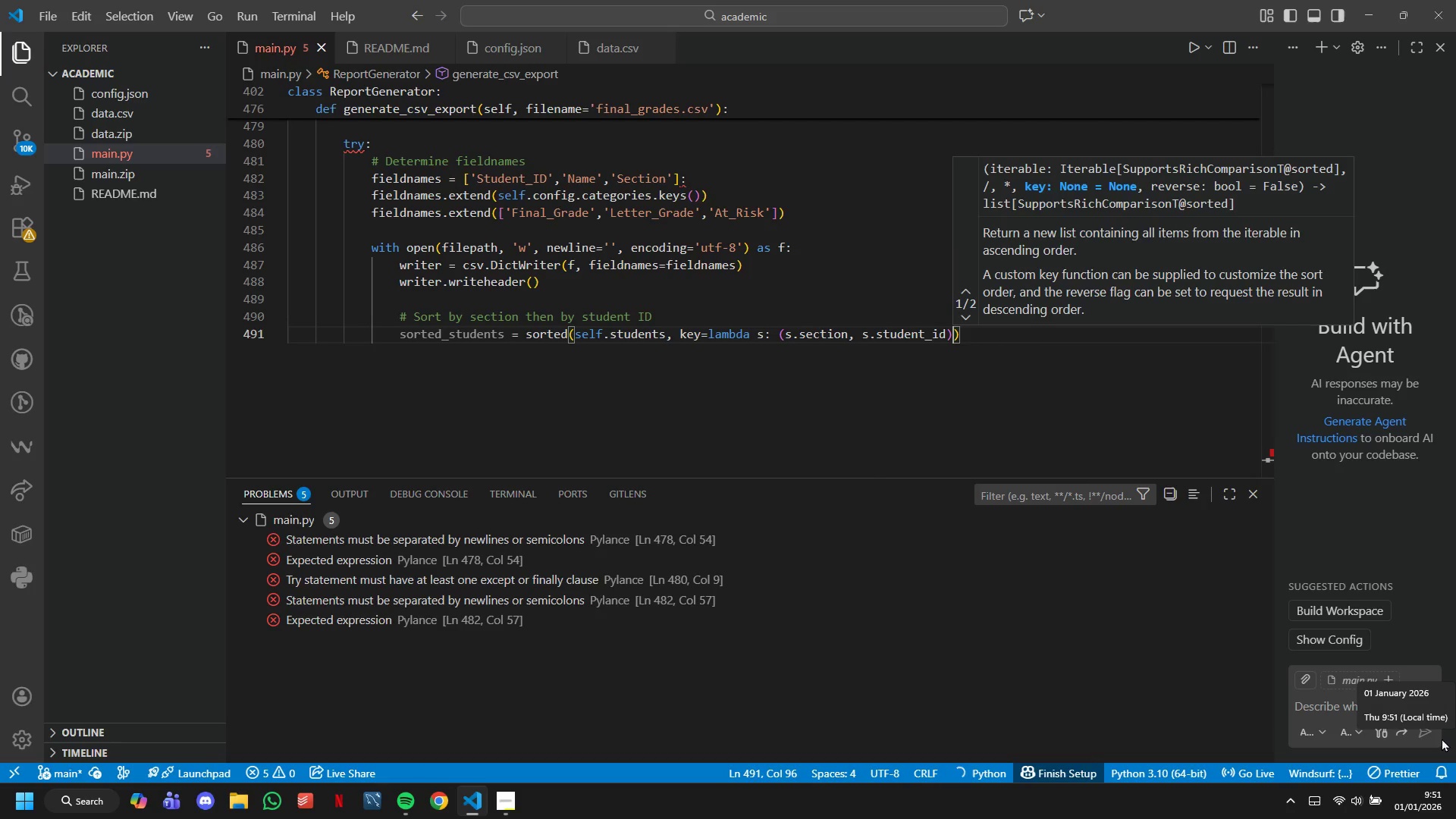 
 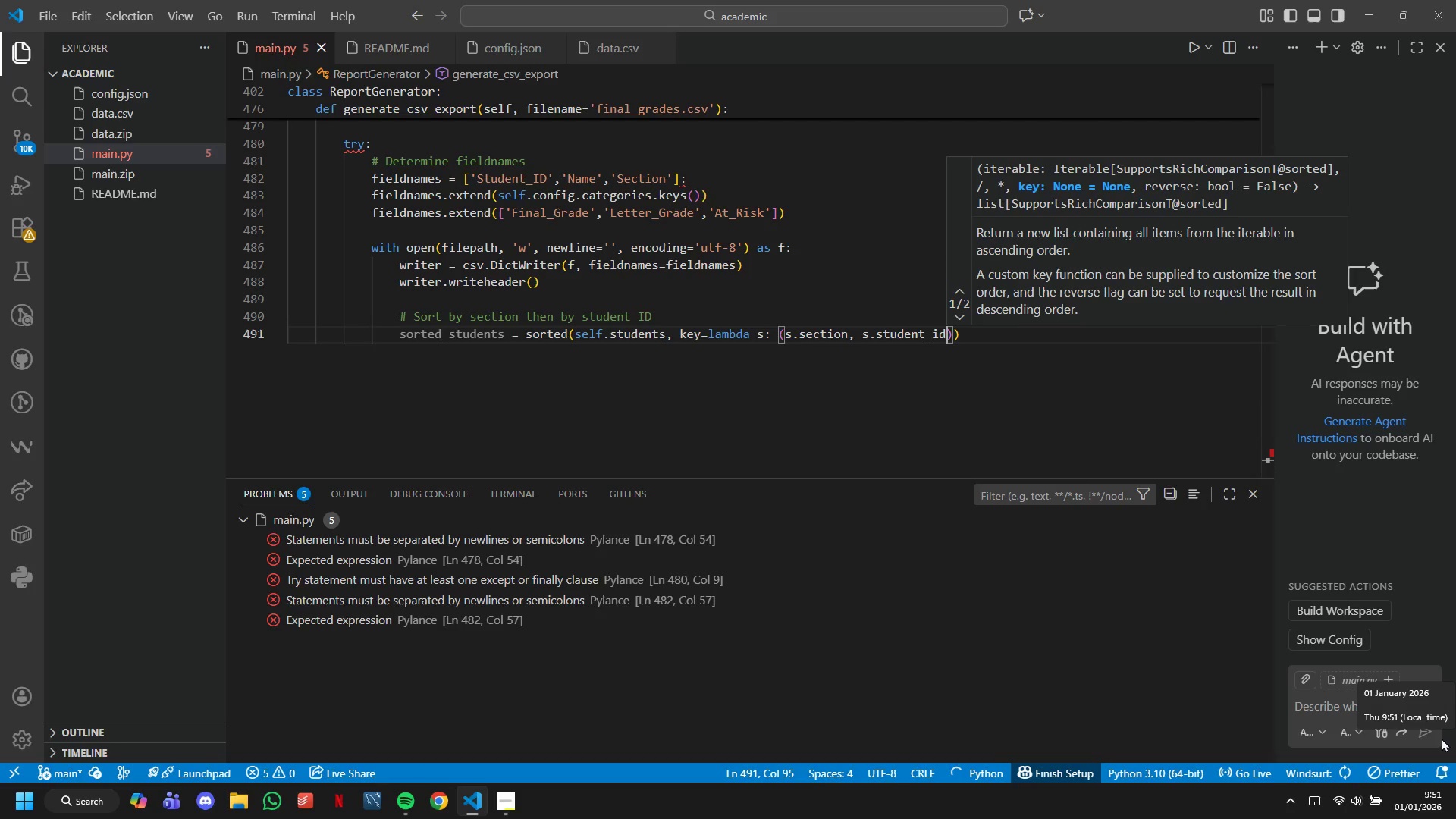 
key(ArrowRight)
 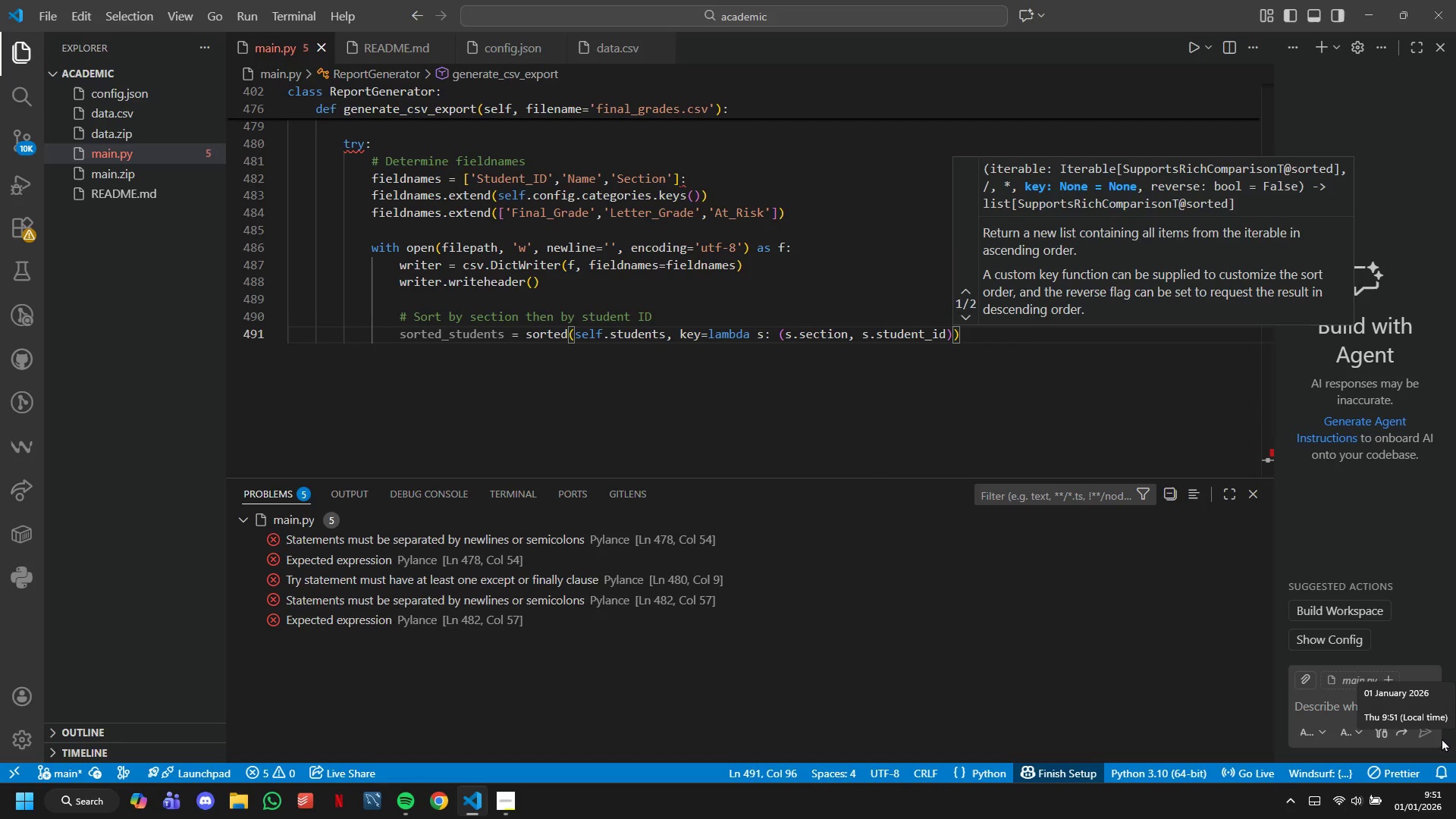 
key(ArrowRight)
 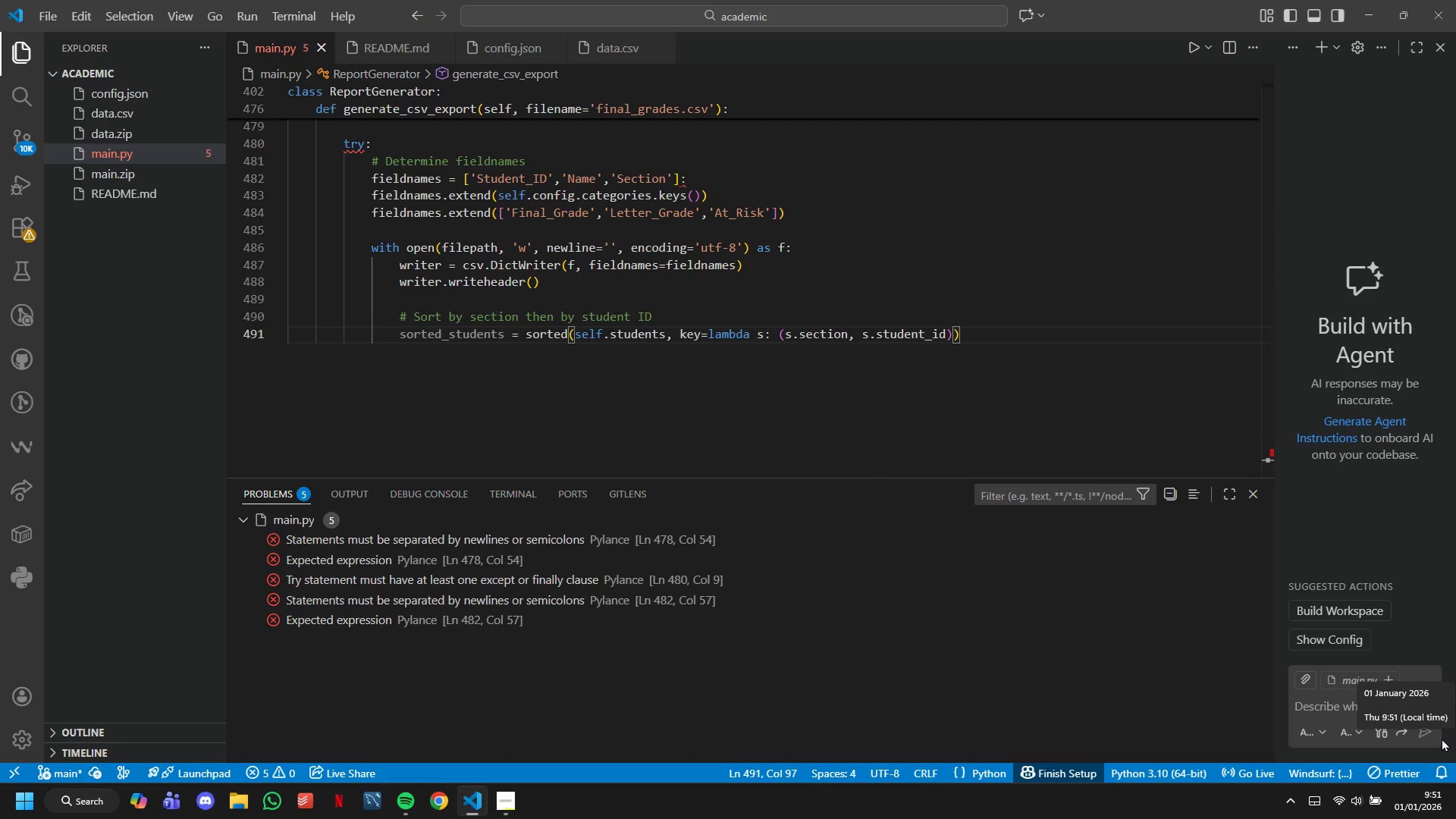 
key(Enter)
 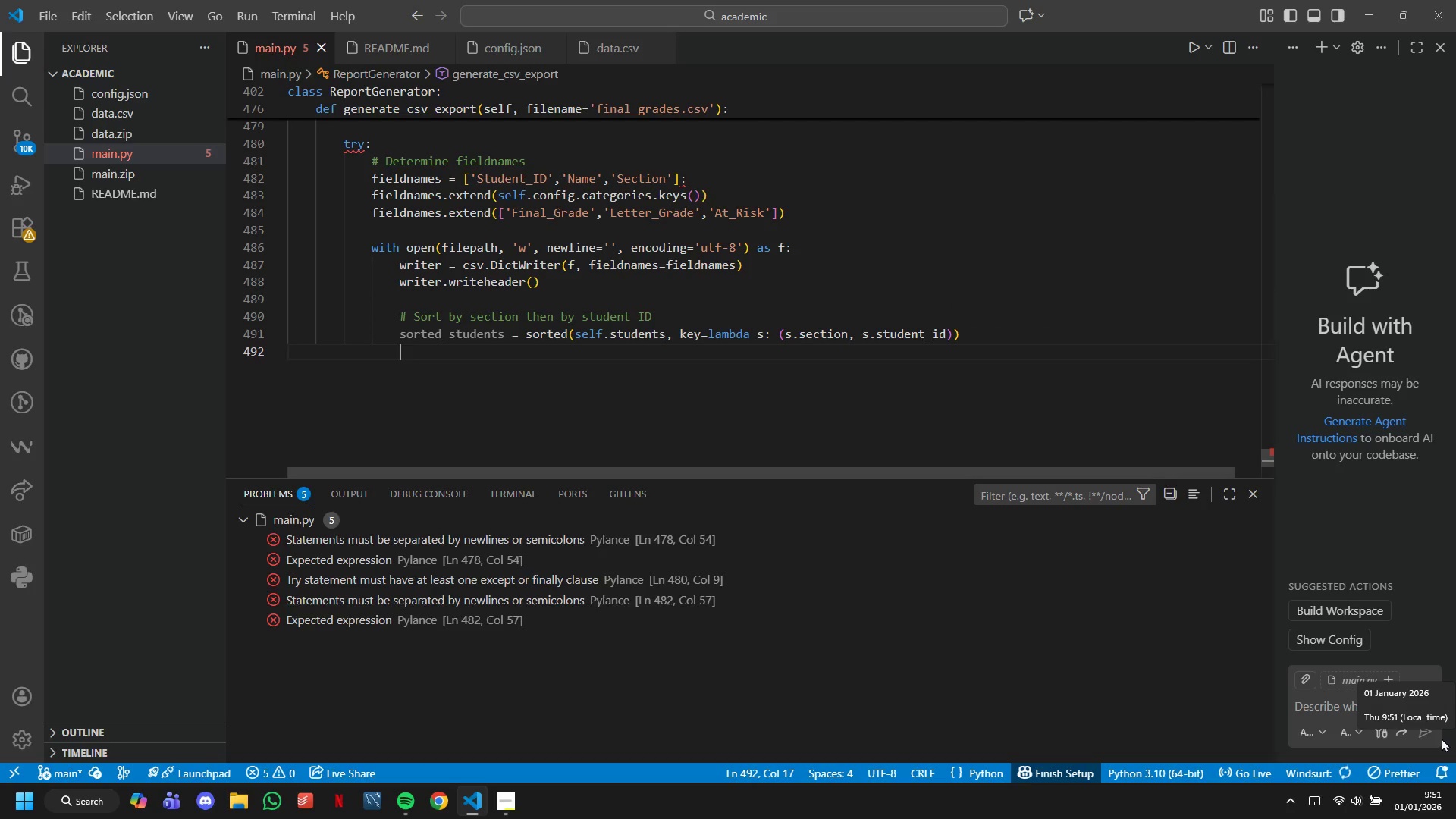 
key(Enter)
 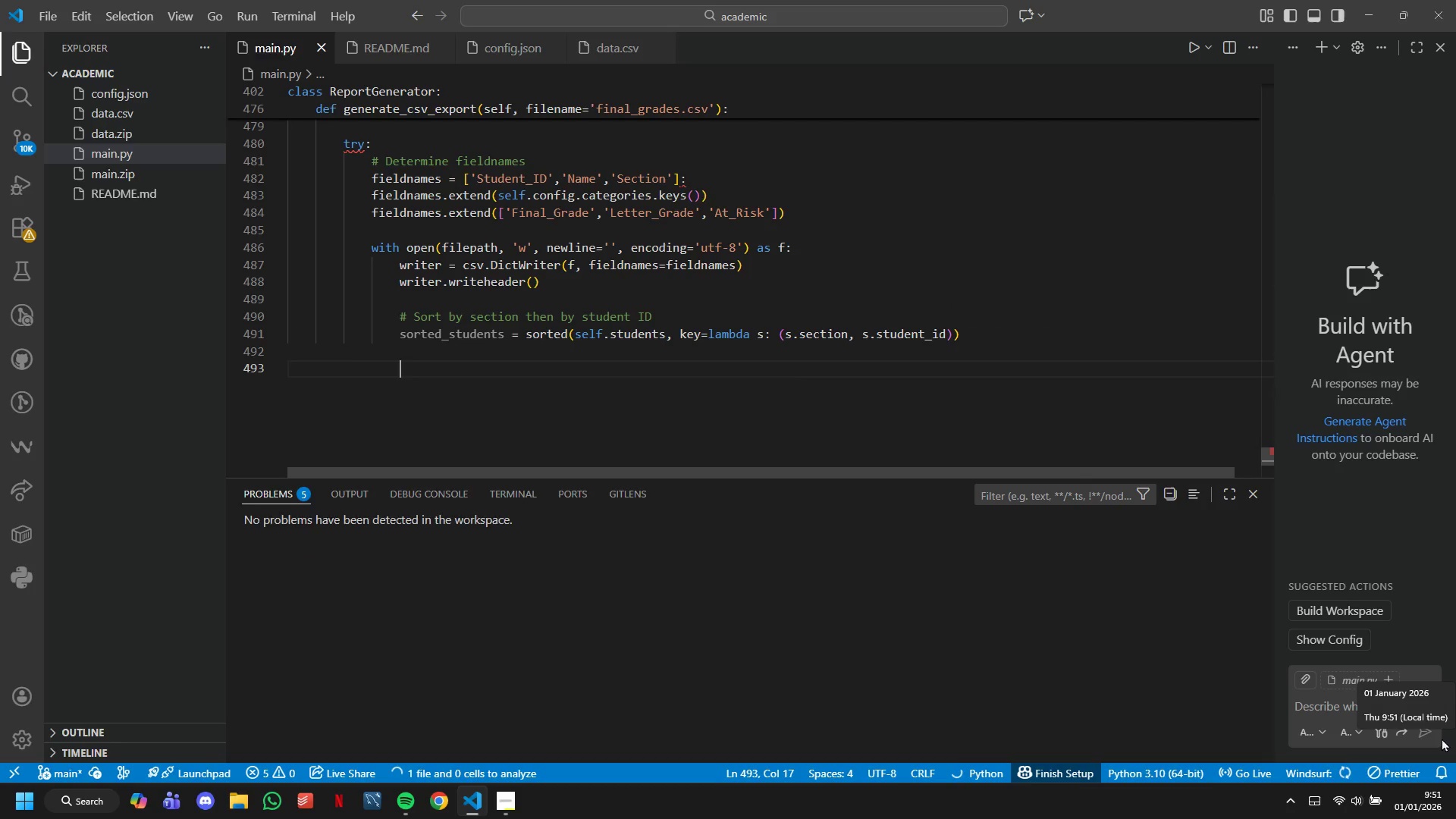 
type(for student in sorted_std)
key(Backspace)
type(udents:)
 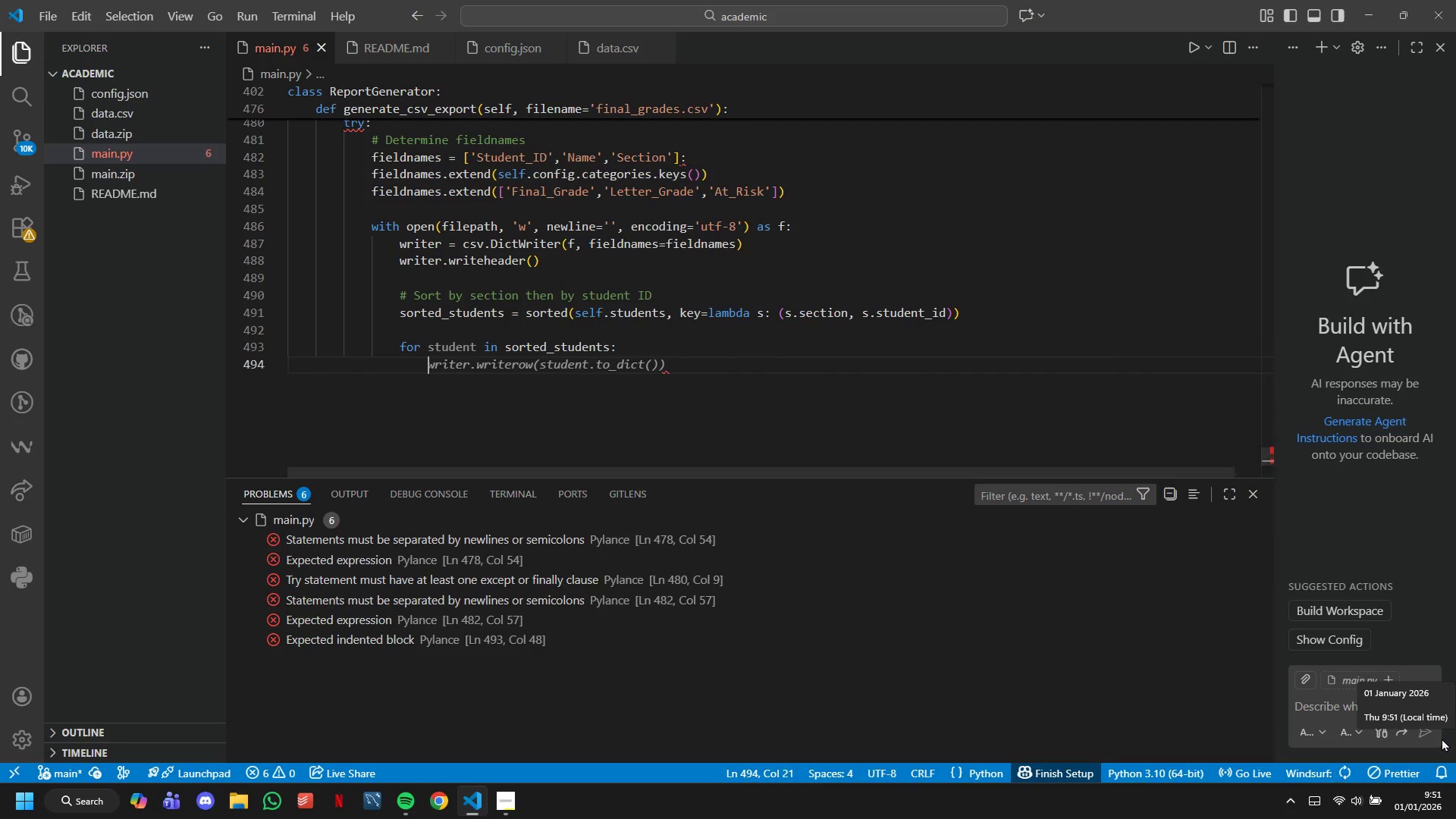 
 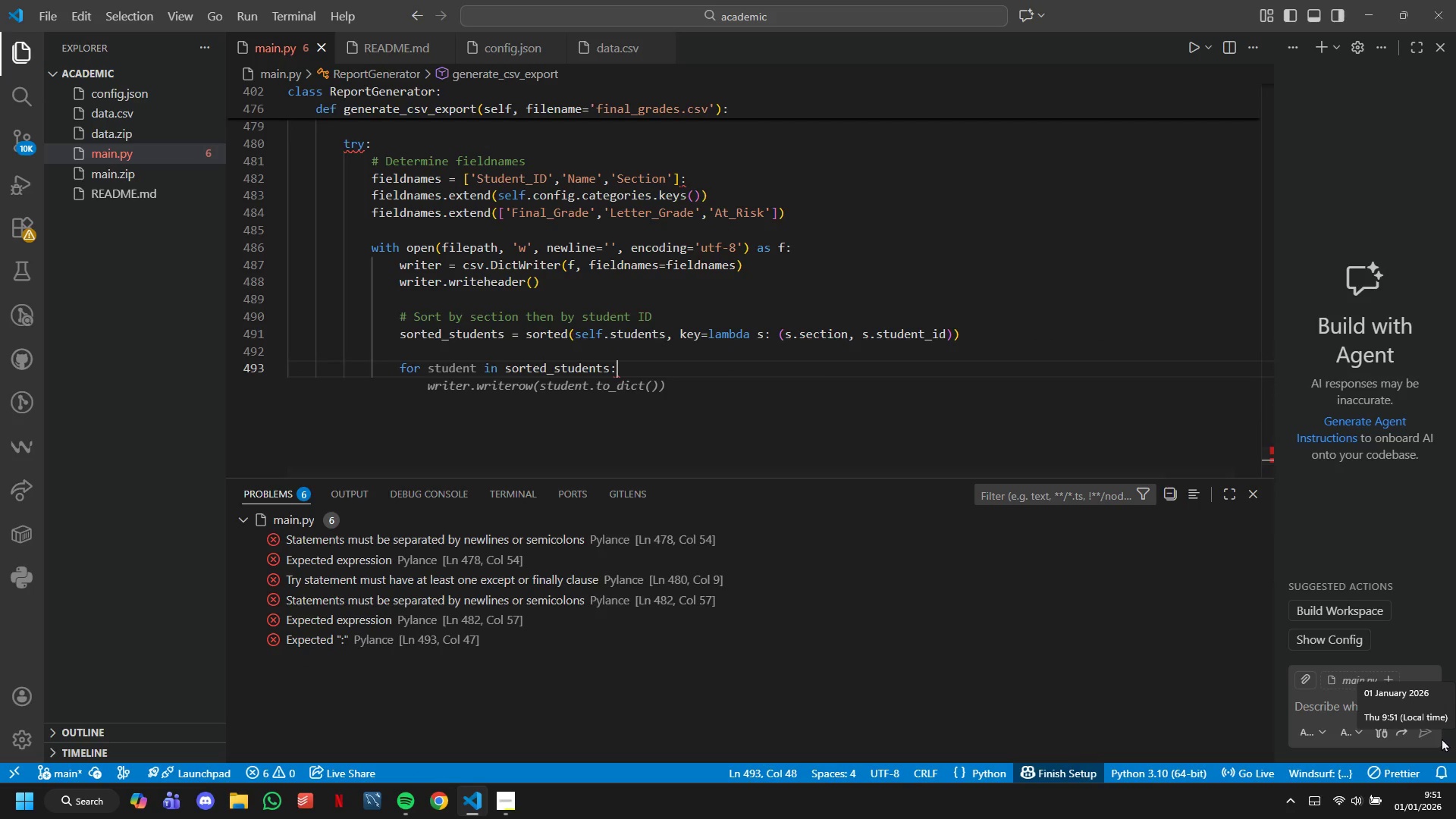 
key(Shift+Enter)
 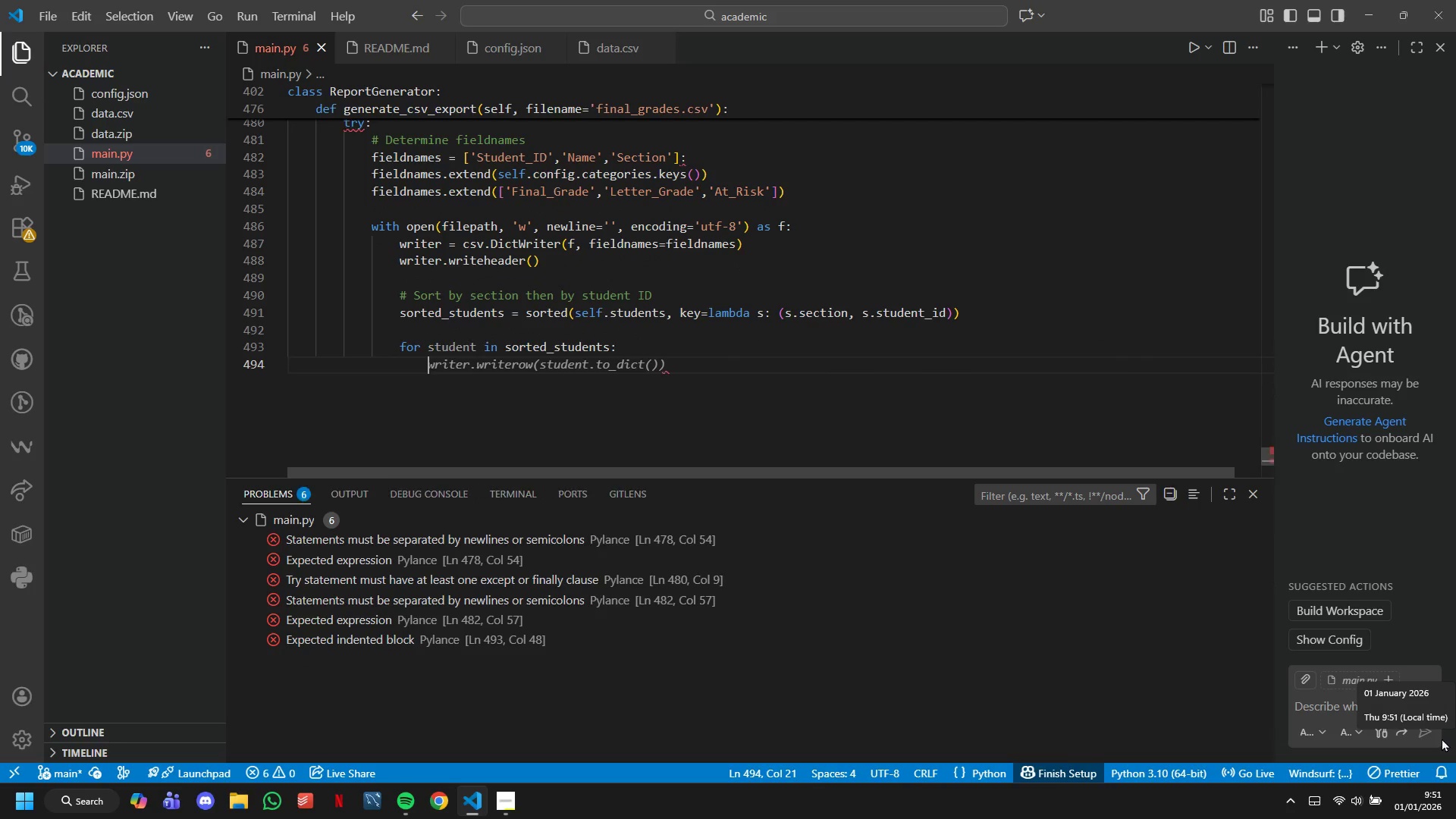 
type(writer.wri)
key(Backspace)
type(iterow(S)
key(Tab)
key(Tab)
 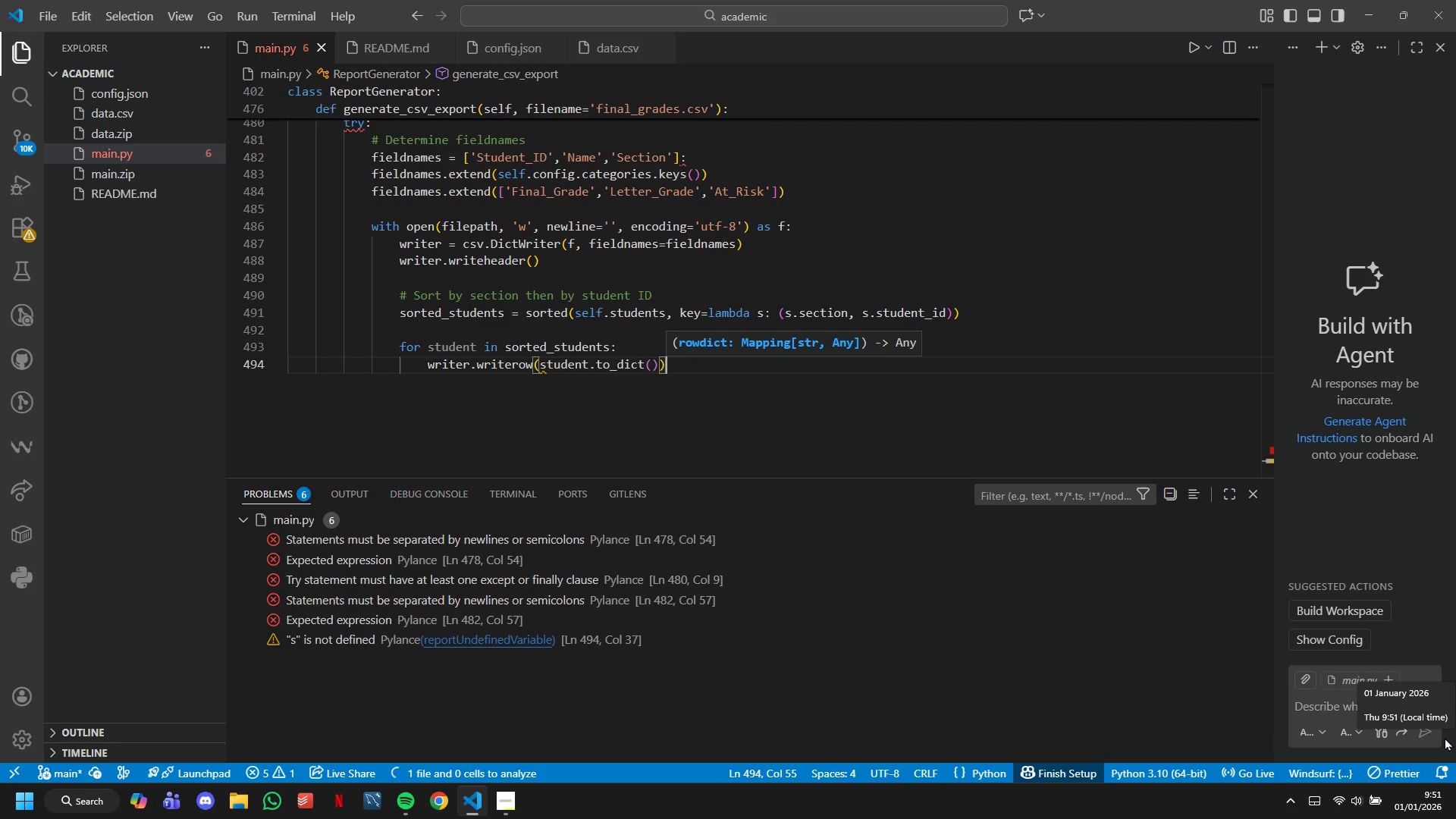 
 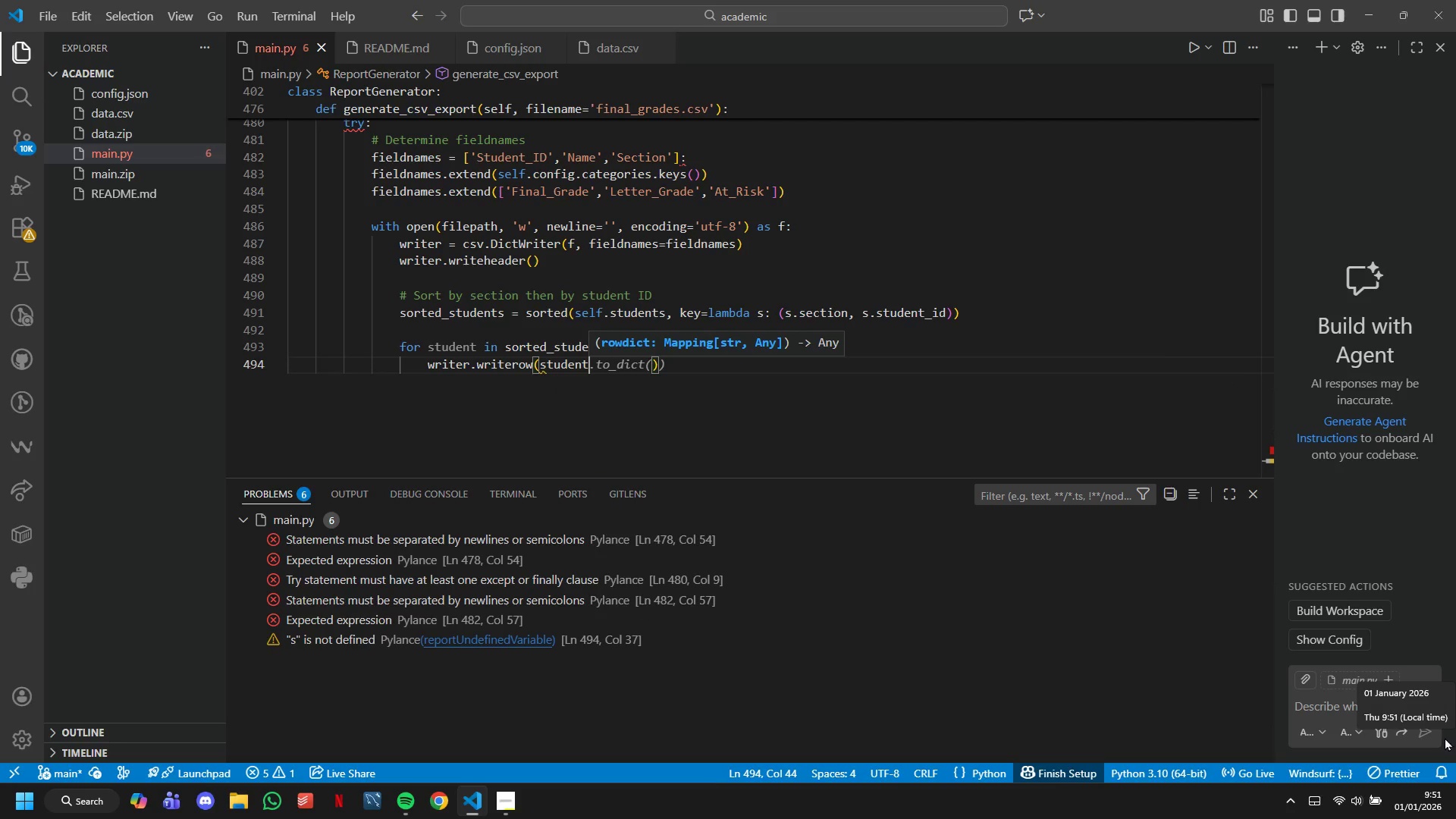 
key(ArrowRight)
 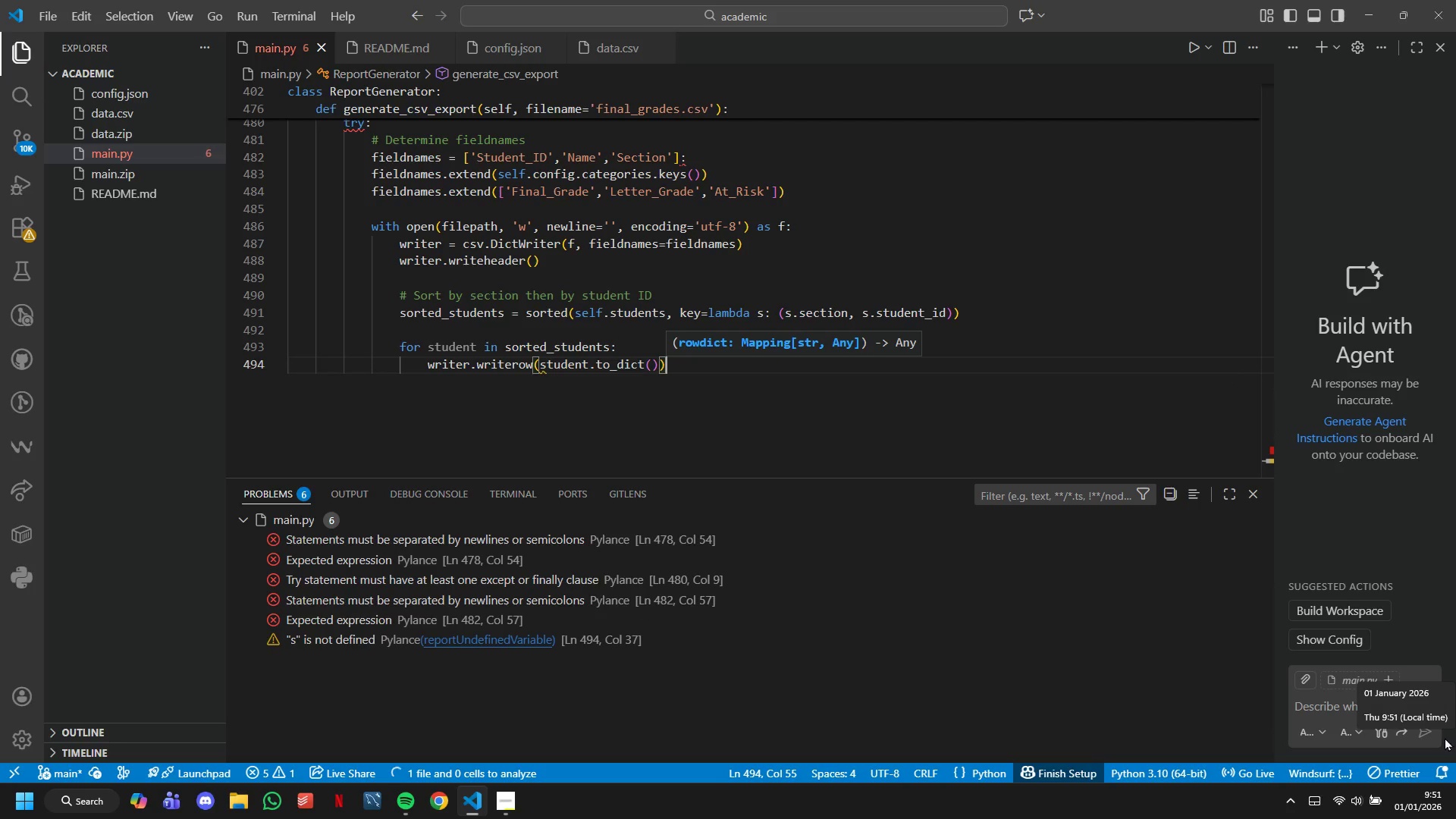 
key(Enter)
 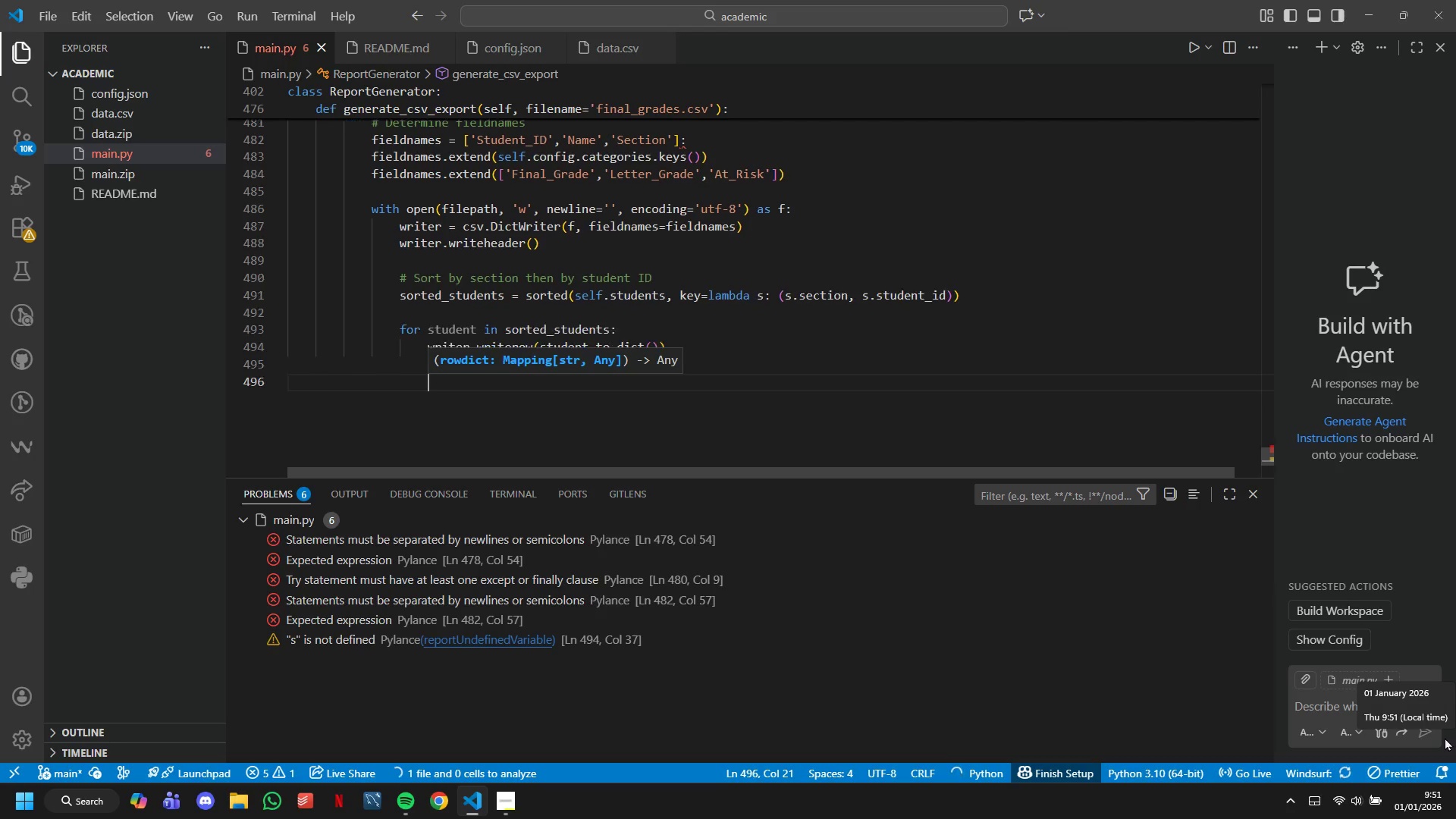 
key(Enter)
 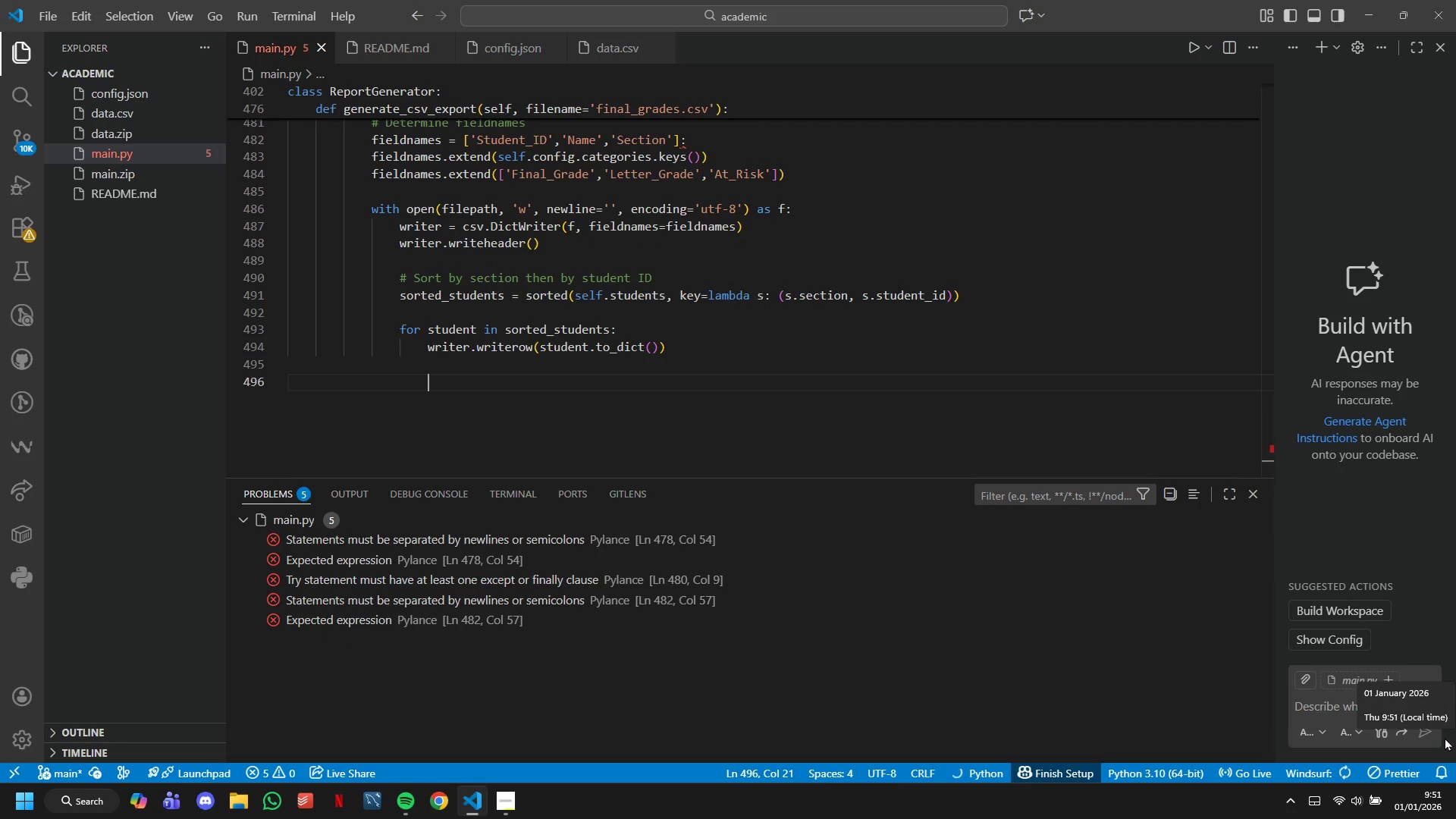 
key(Backspace)
 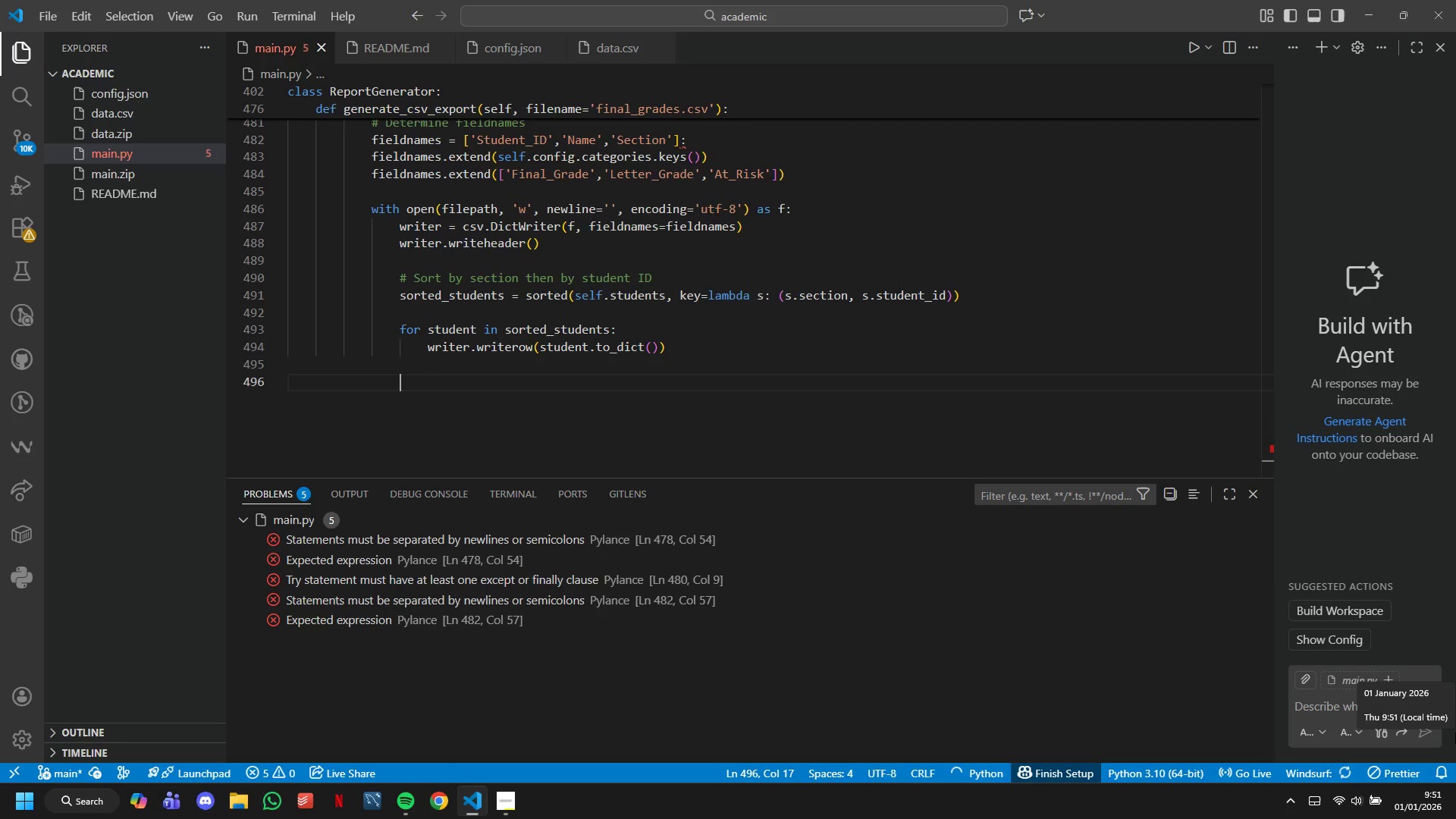 
key(Backspace)
type(print(F"{Colors.GREEN)
 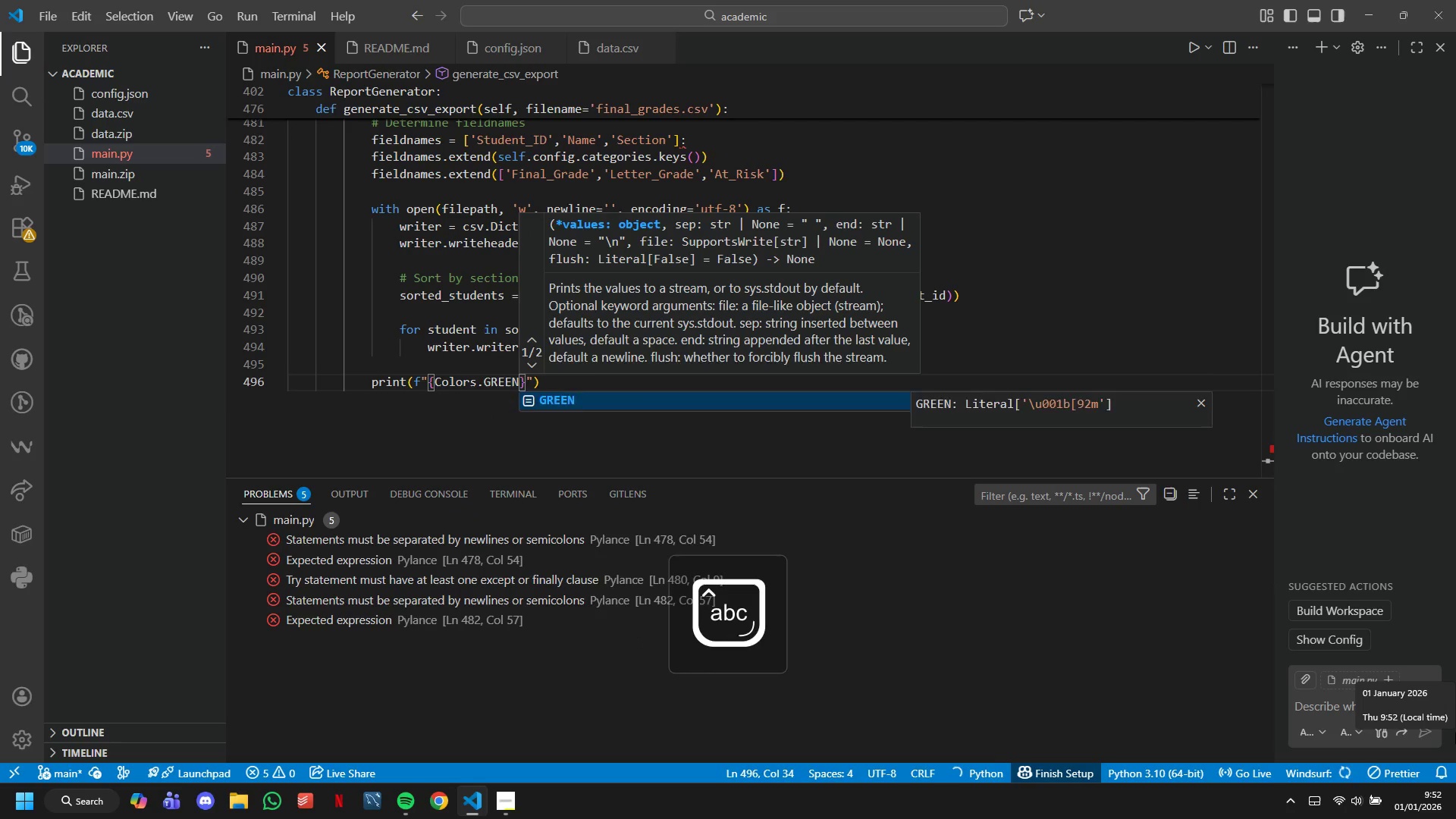 
key(ArrowRight)
 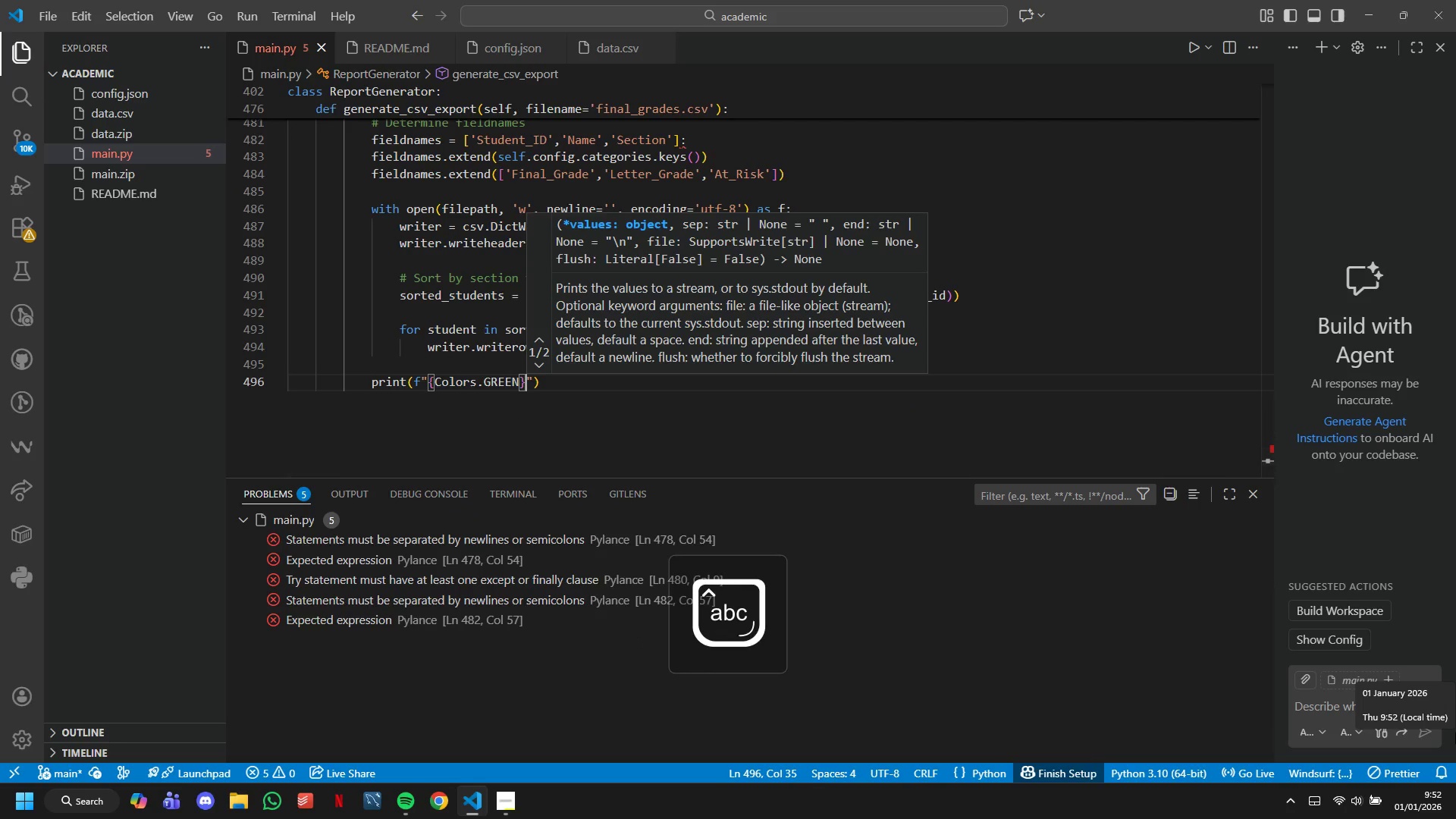 
type( CSV export genr)
key(Backspace)
type(erated; {)
key(Tab)
 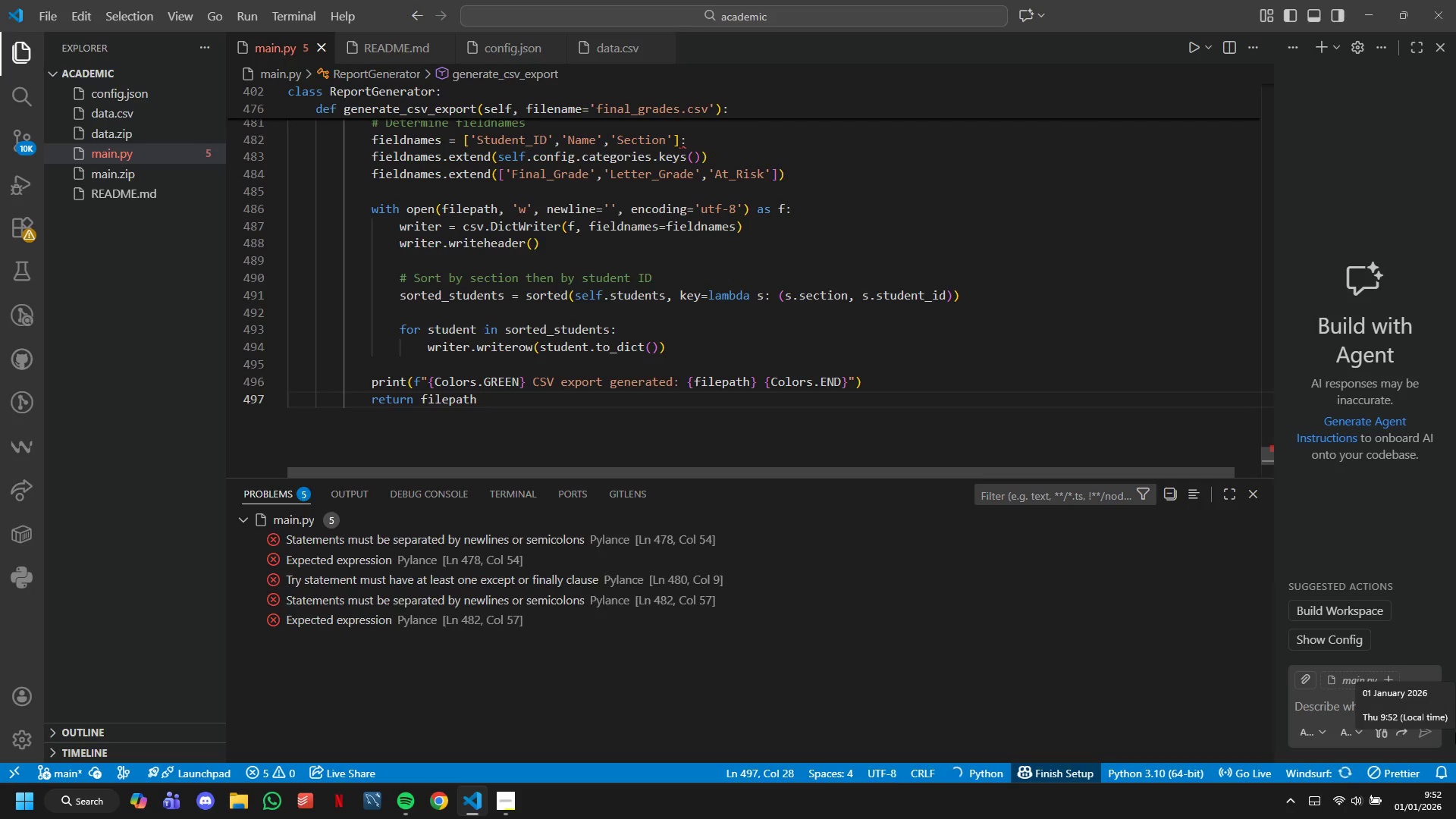 
key(Enter)
 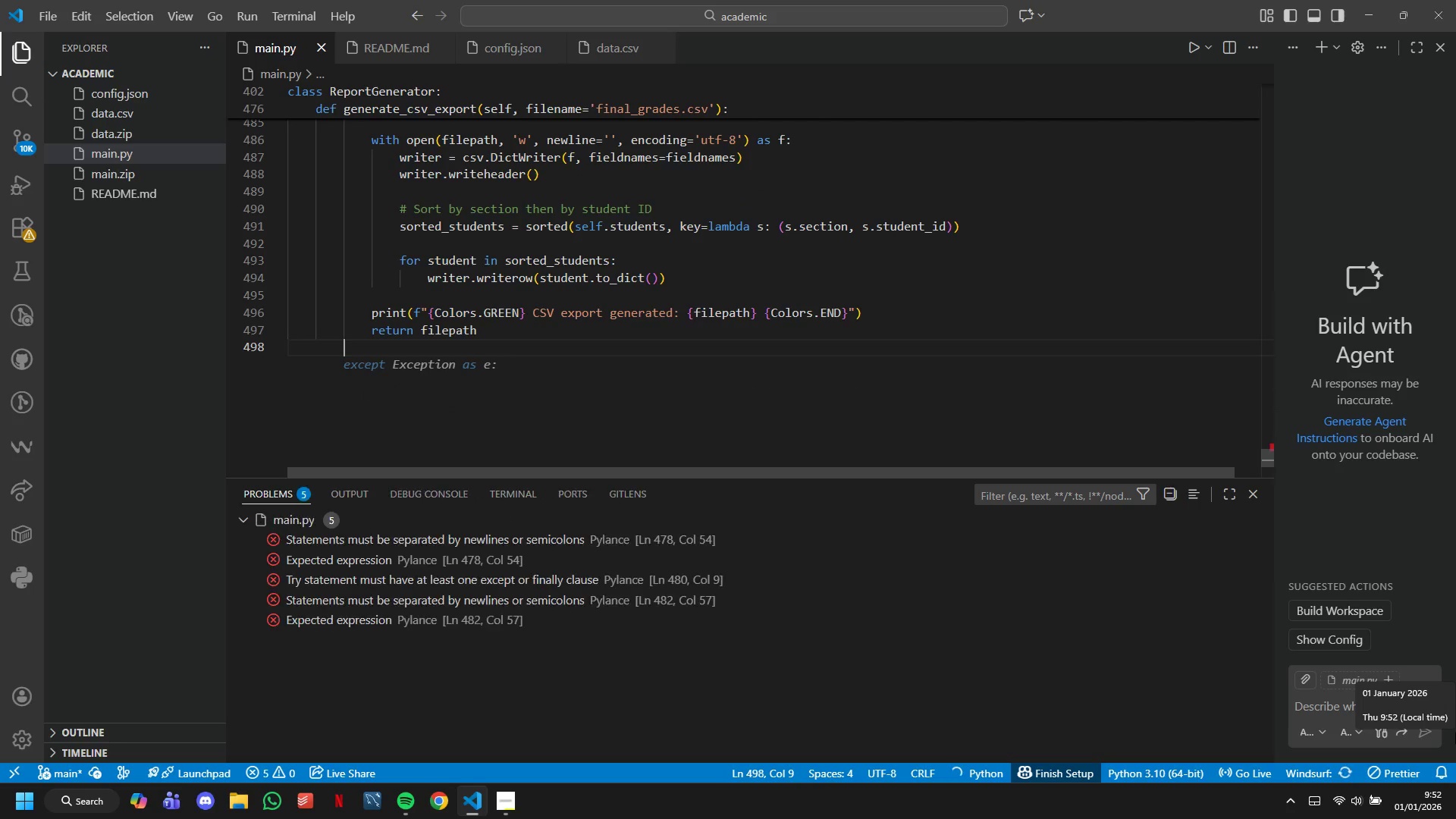 
key(Enter)
 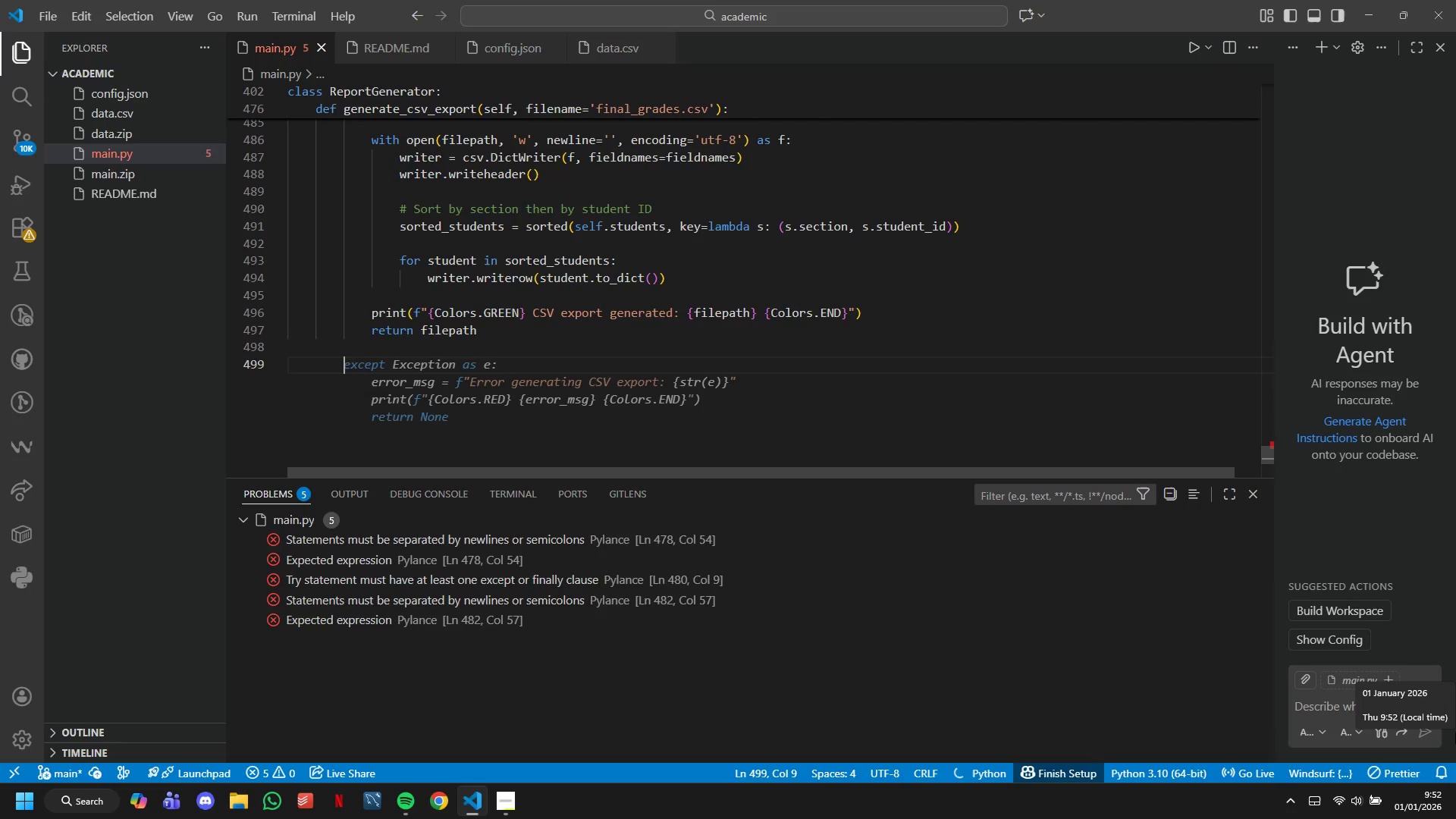 
key(Tab)
 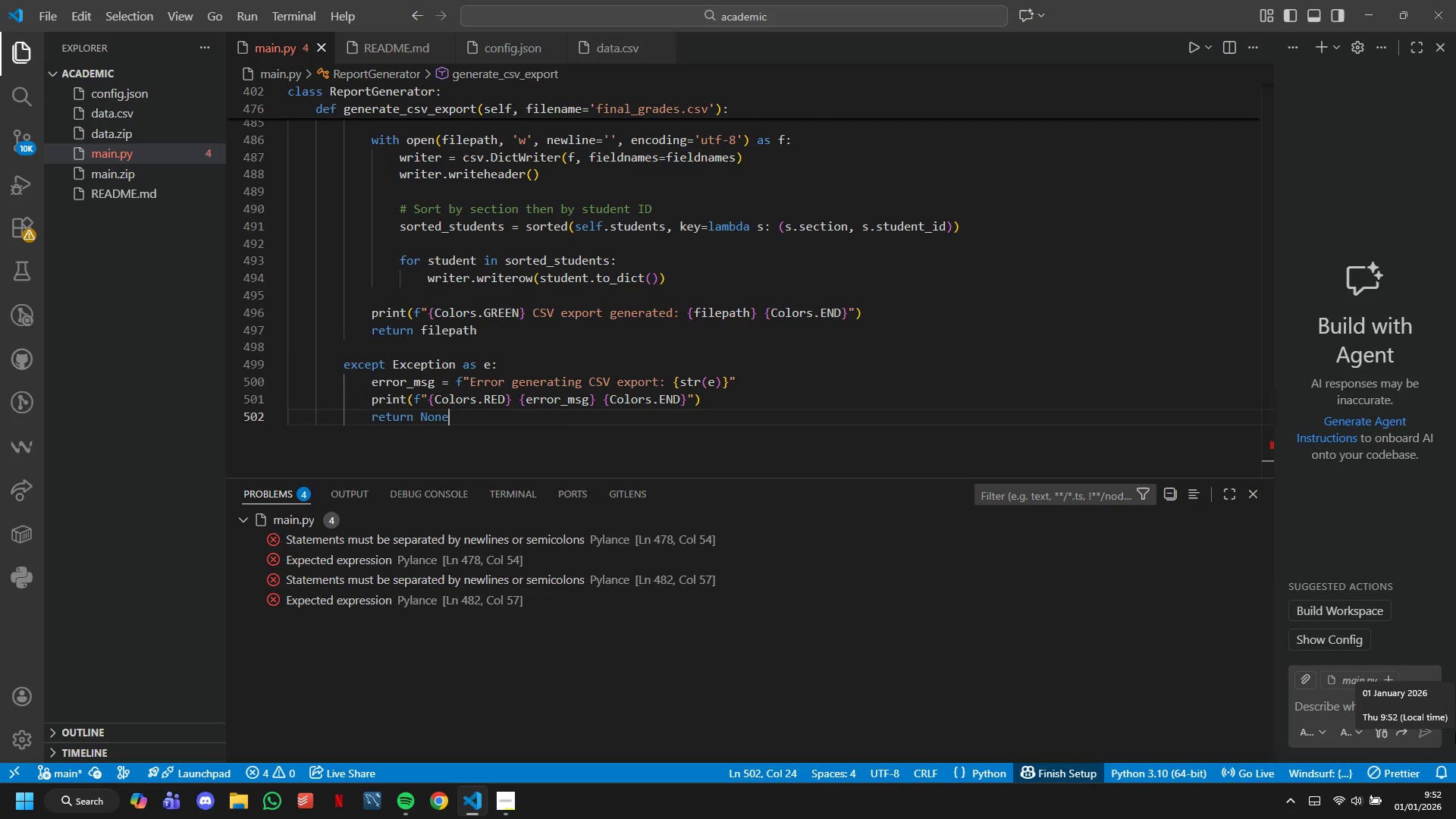 
key(Enter)
 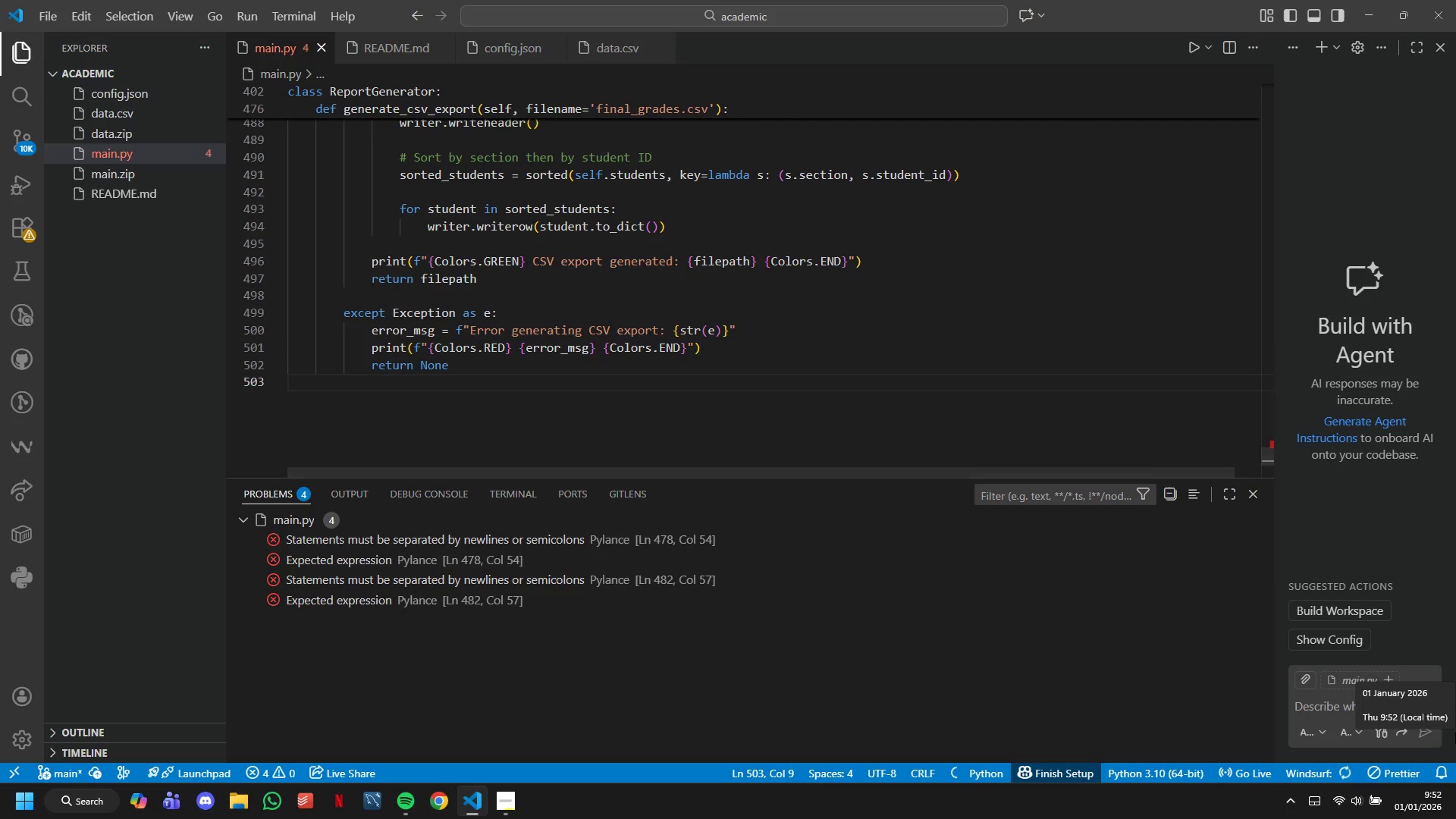 
key(Enter)
 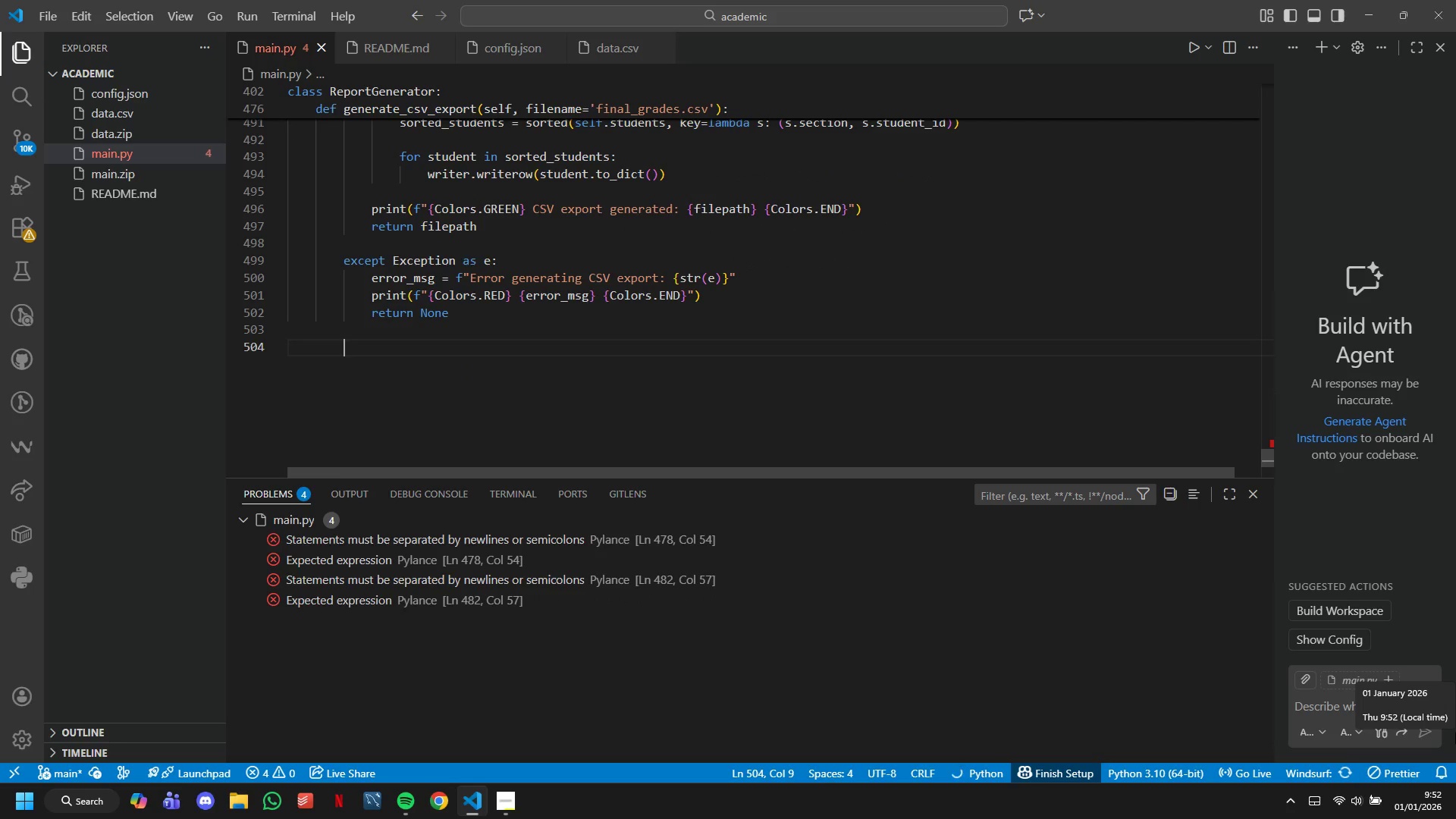 
key(Backspace)
key(Backspace)
type(## Main Application)
 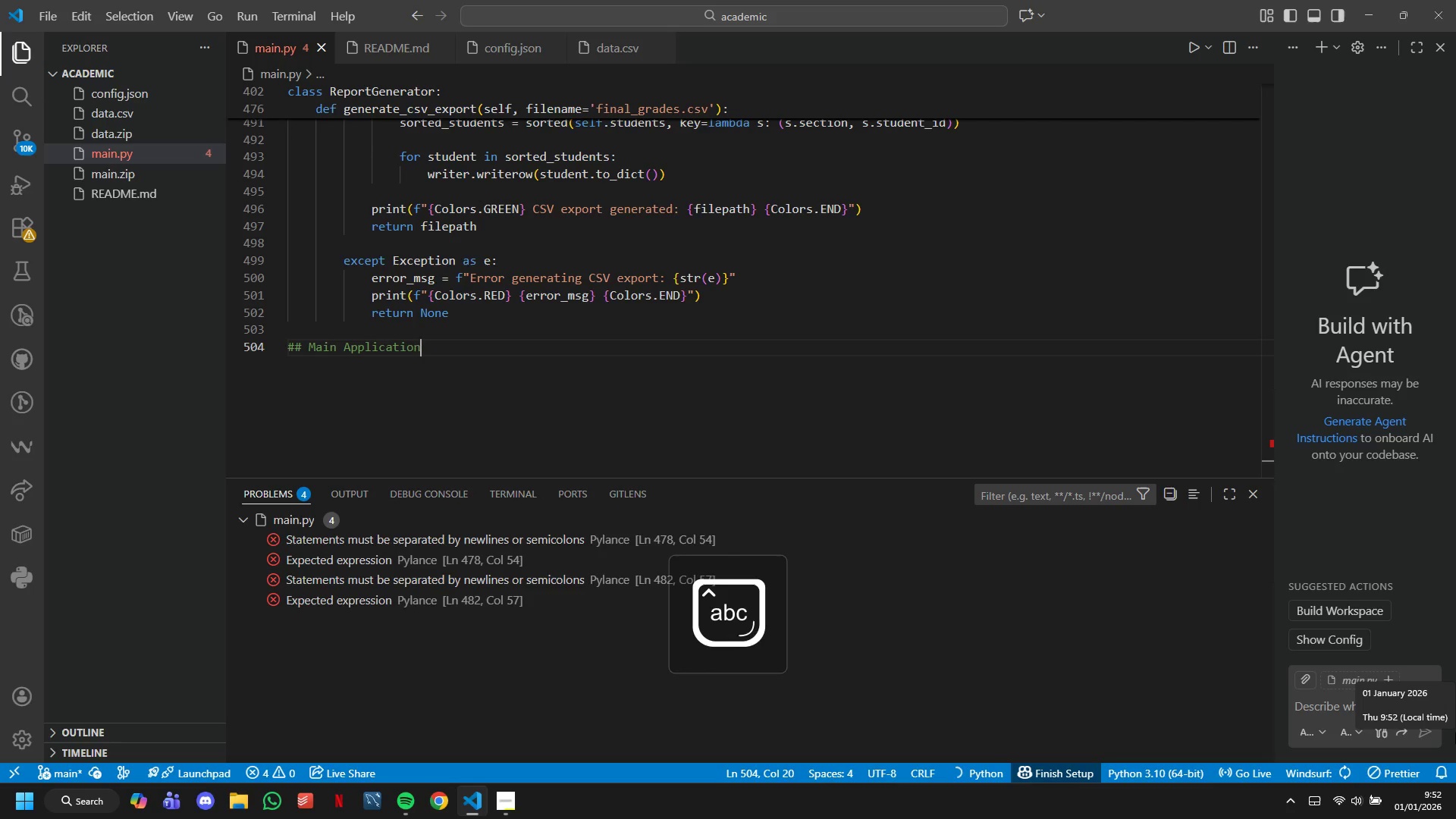 
key(Enter)
 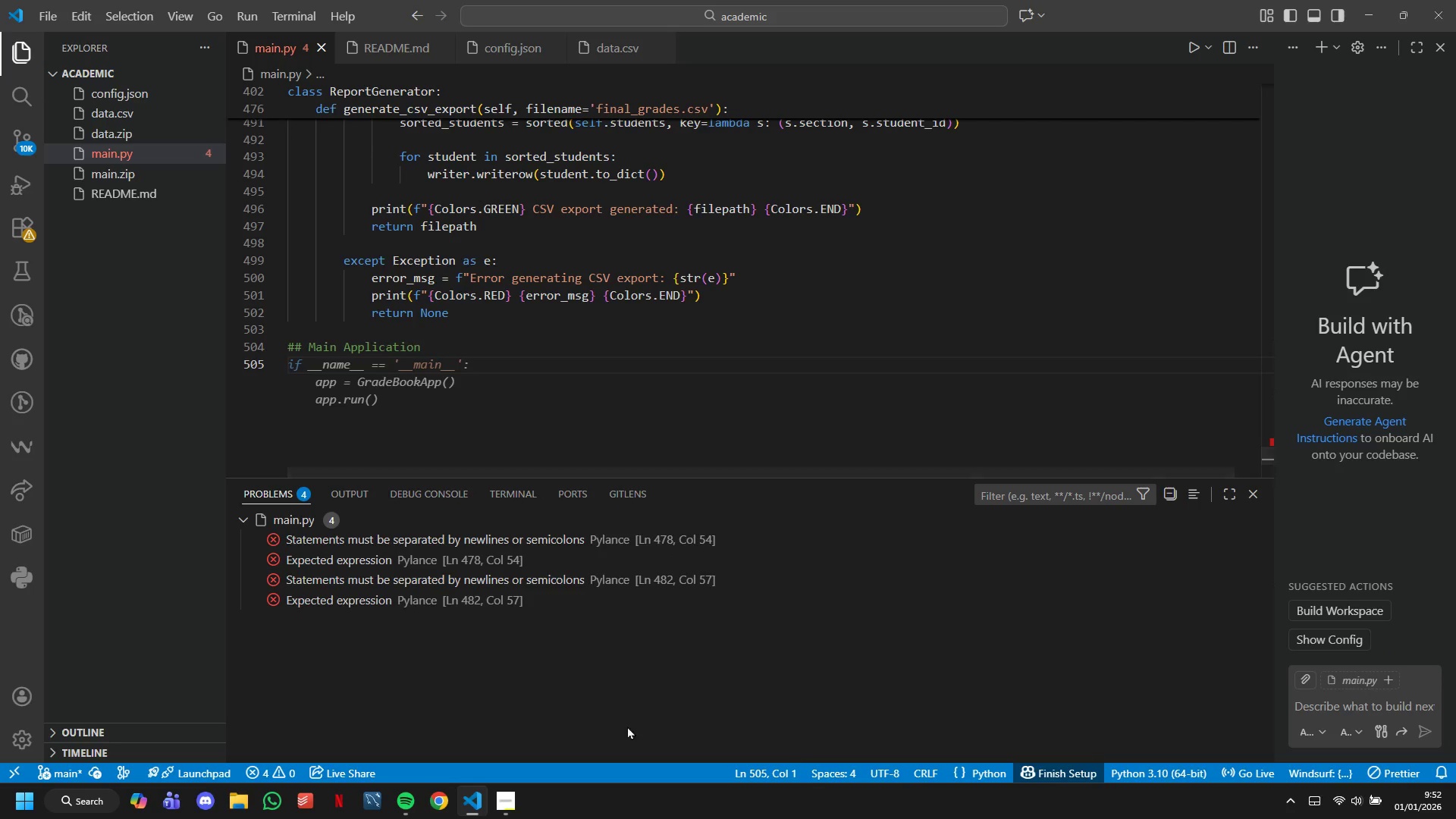 
left_click([518, 799])